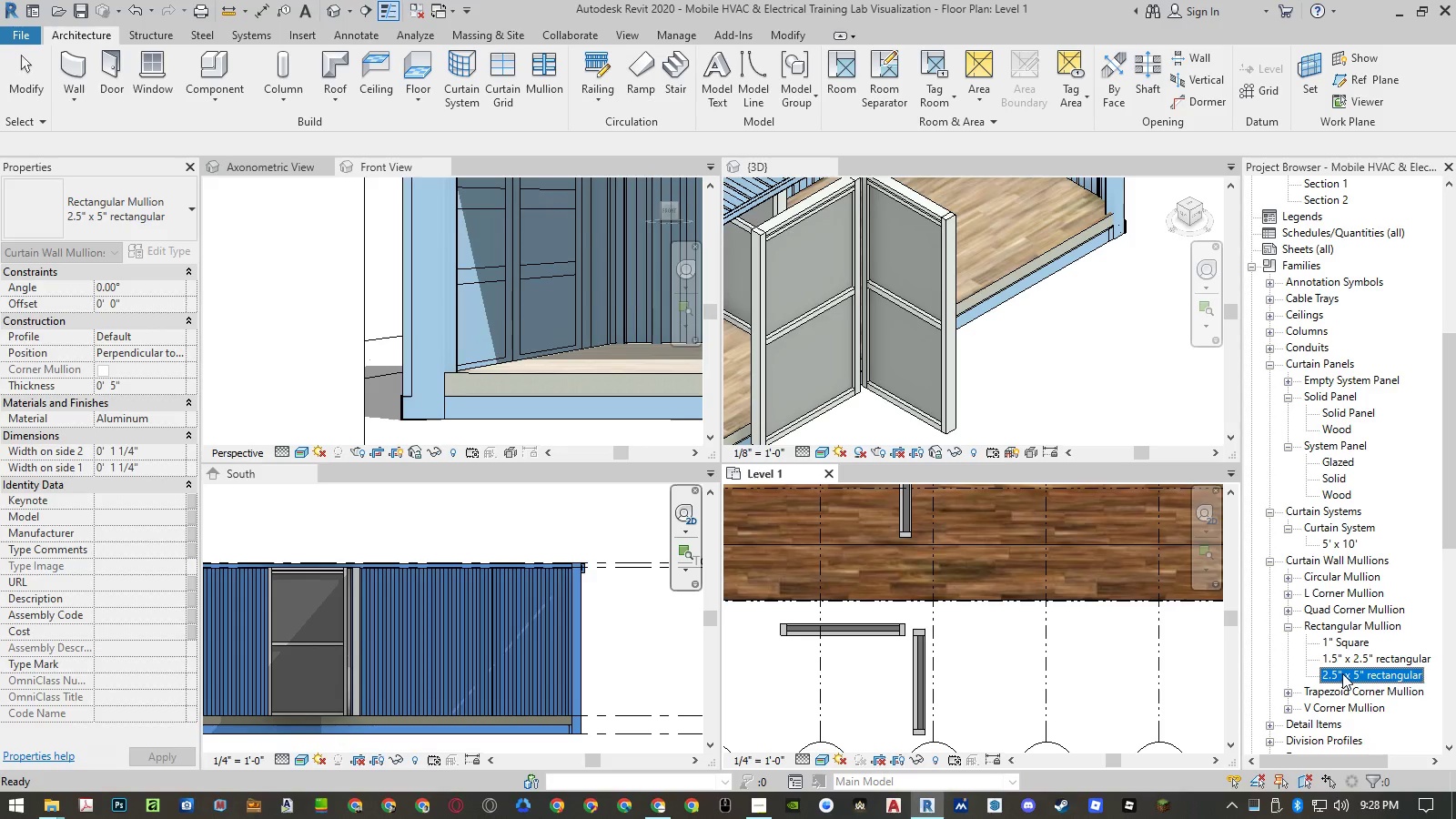 
right_click([1342, 673])
 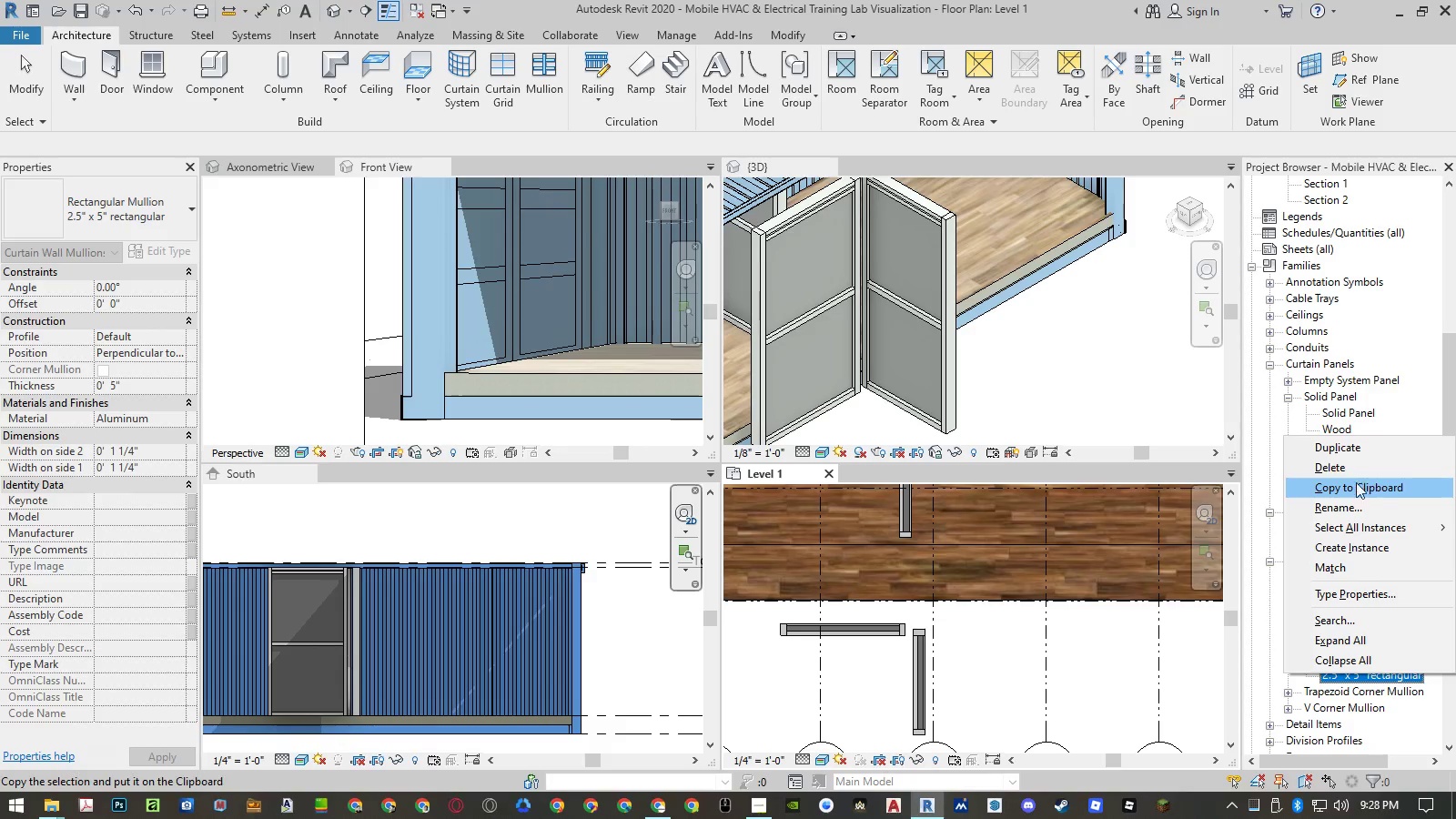 
left_click([1354, 443])
 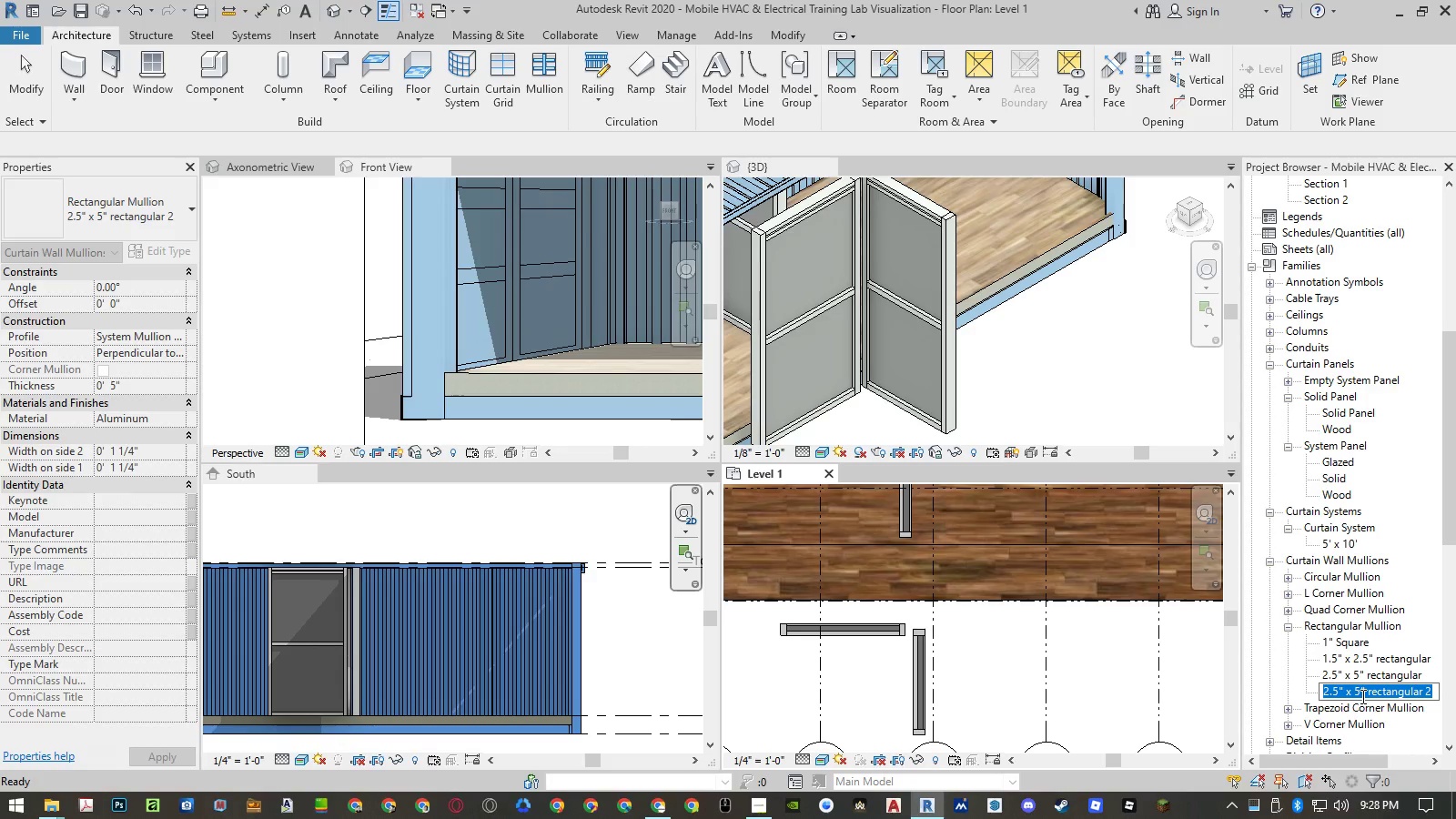 
left_click([1361, 696])
 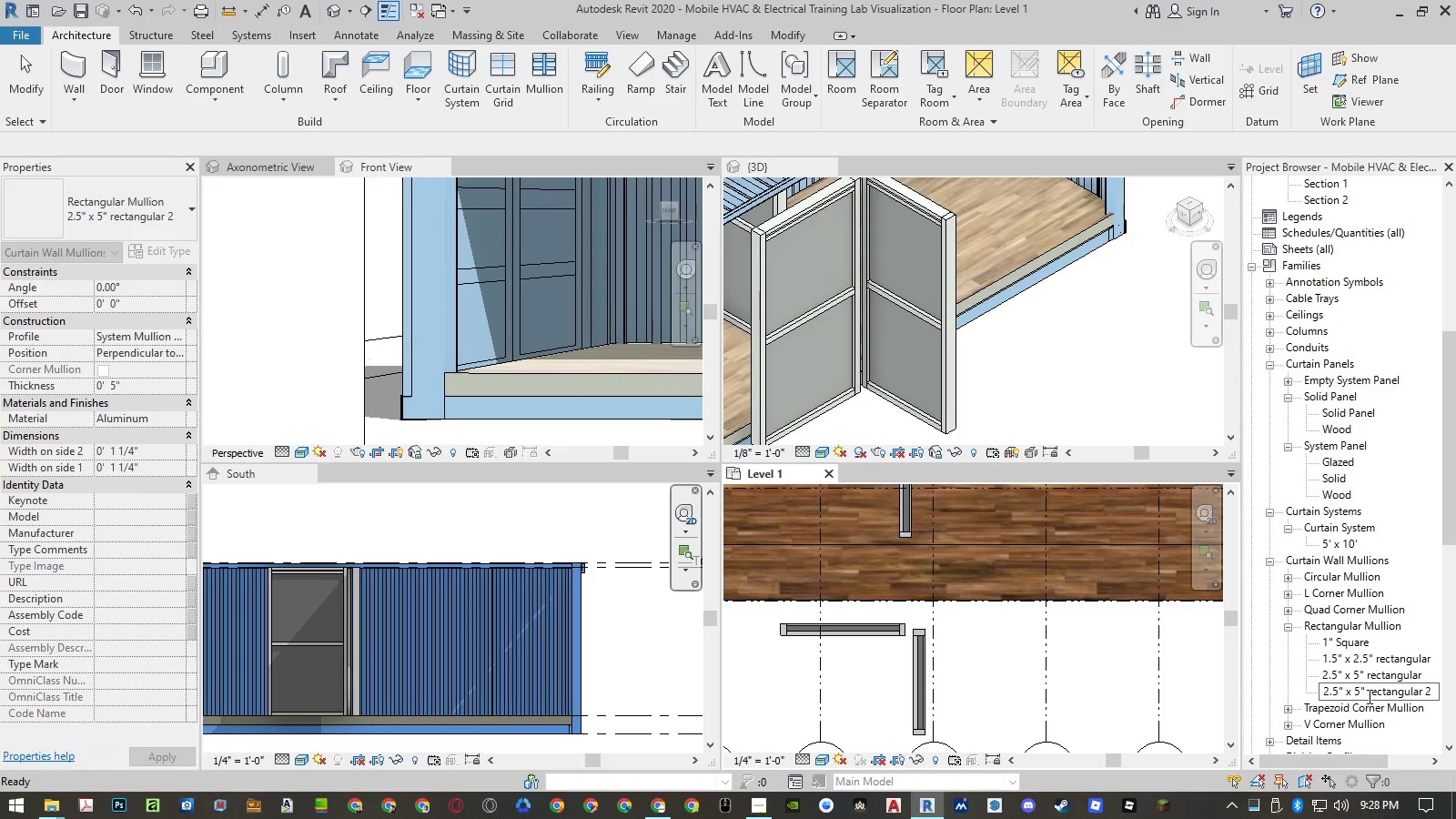 
left_click_drag(start_coordinate=[1368, 696], to_coordinate=[1455, 702])
 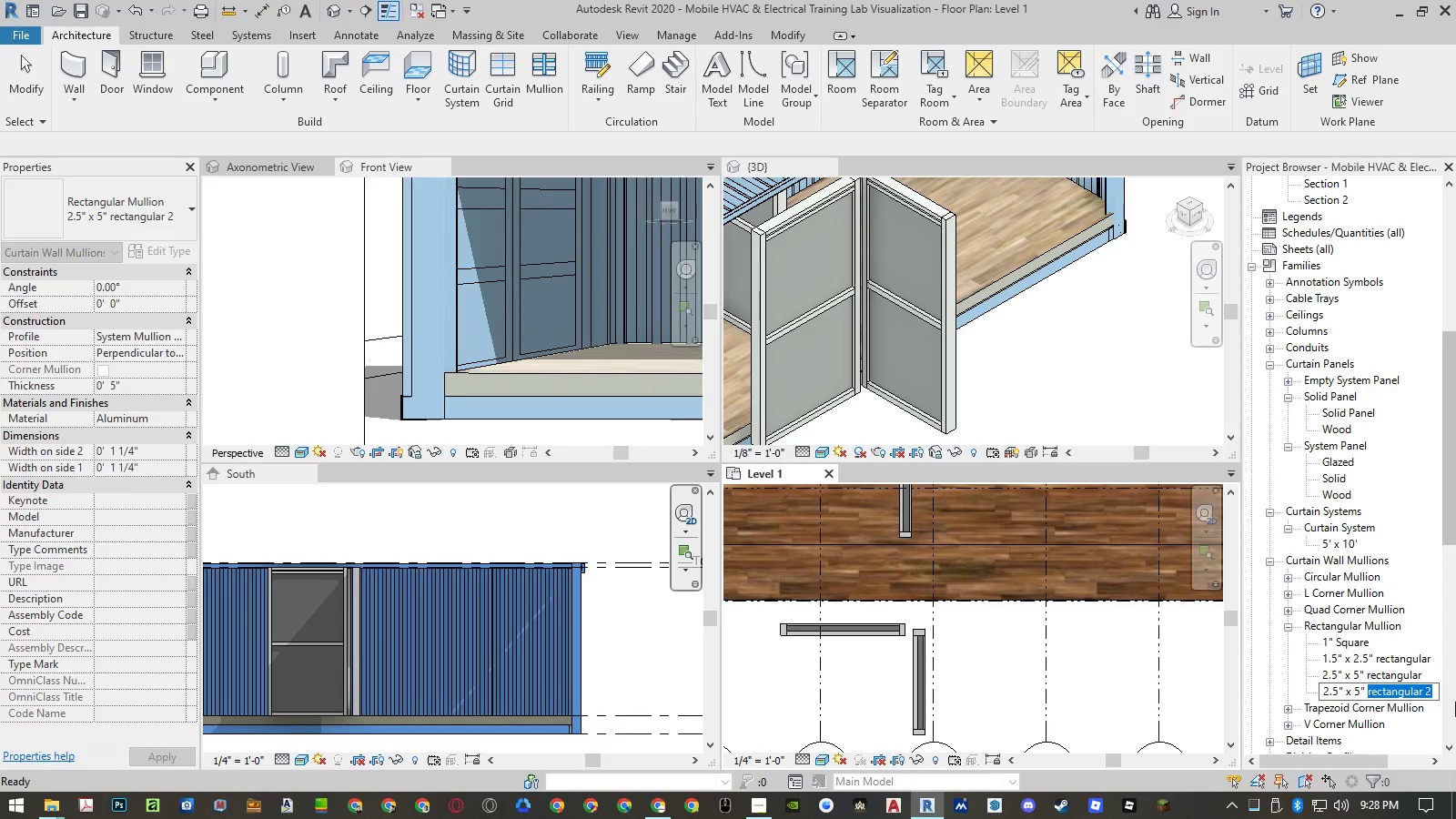 
key(Backspace)
key(Backspace)
type([Home]Wood )
 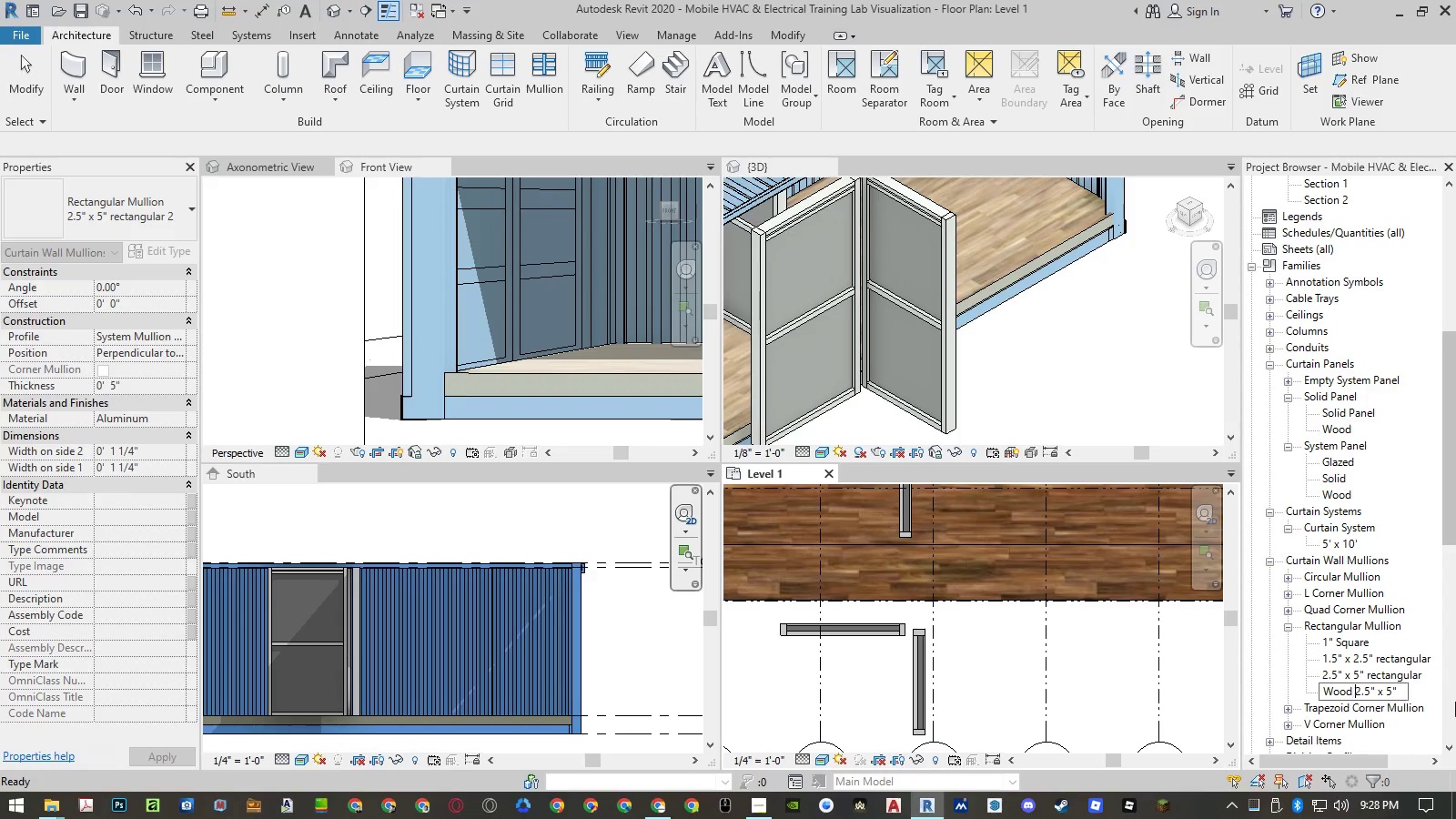 
key(Enter)
 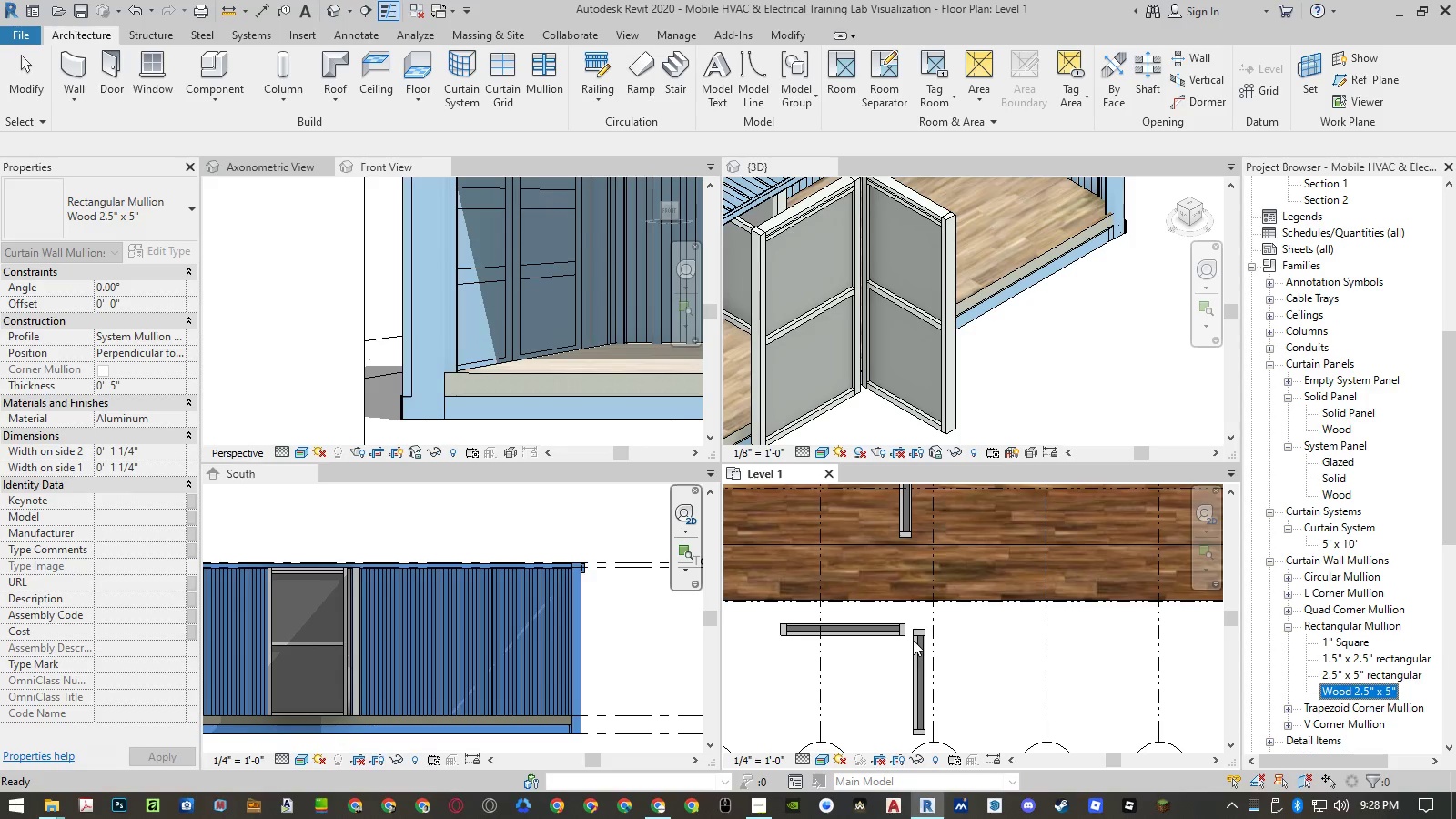 
left_click([887, 632])
 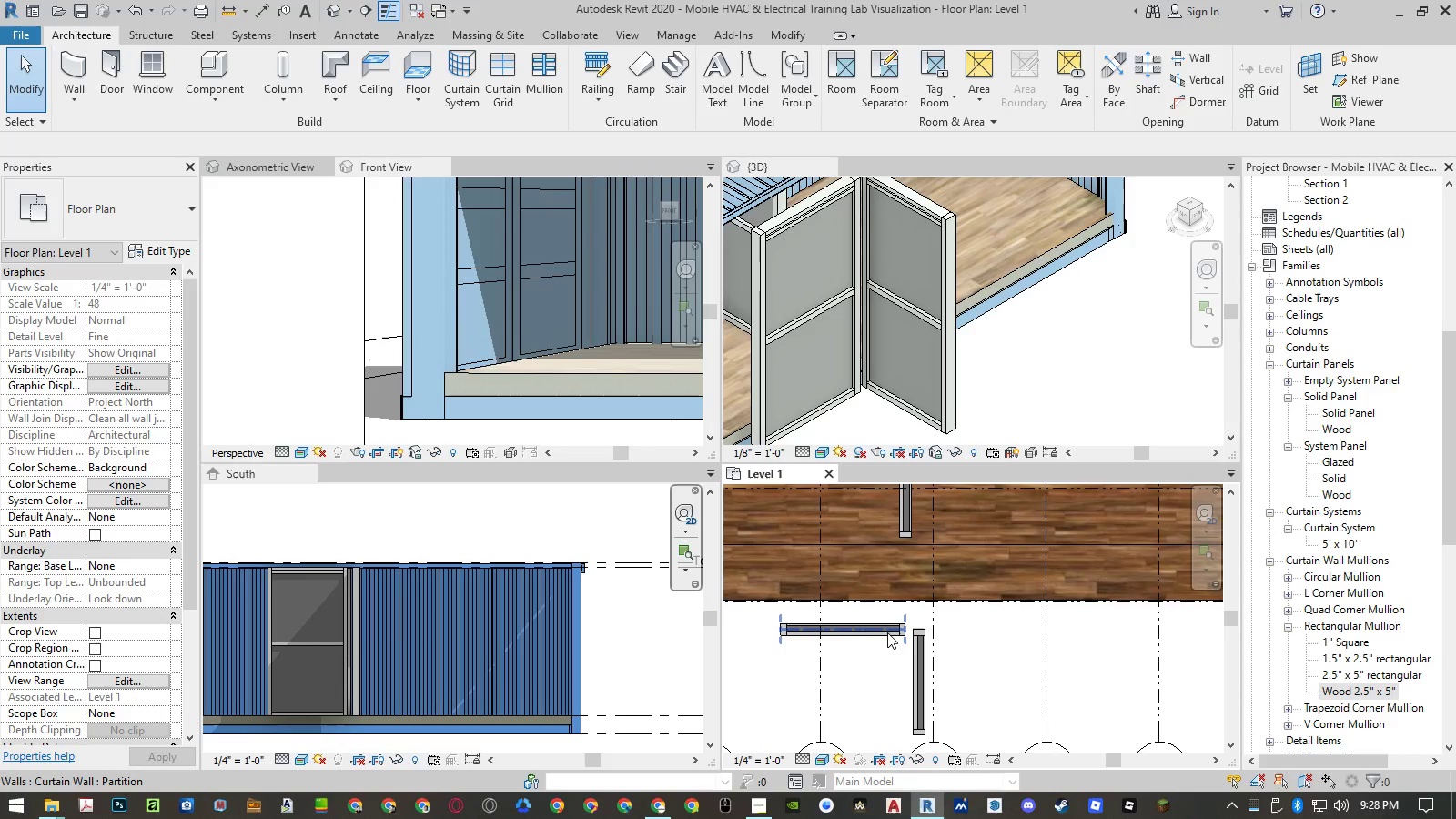 
left_click([887, 632])
 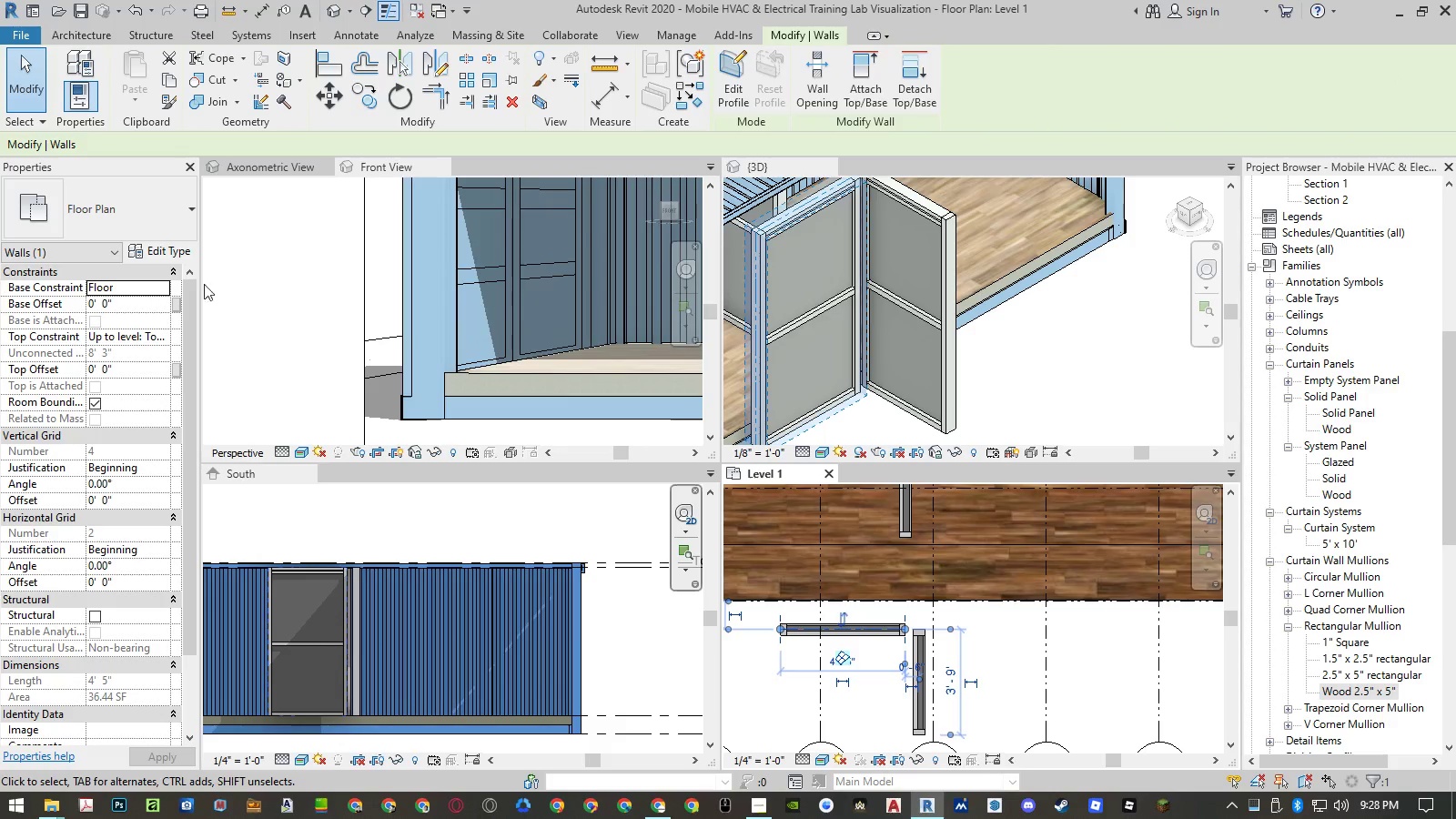 
left_click([185, 252])
 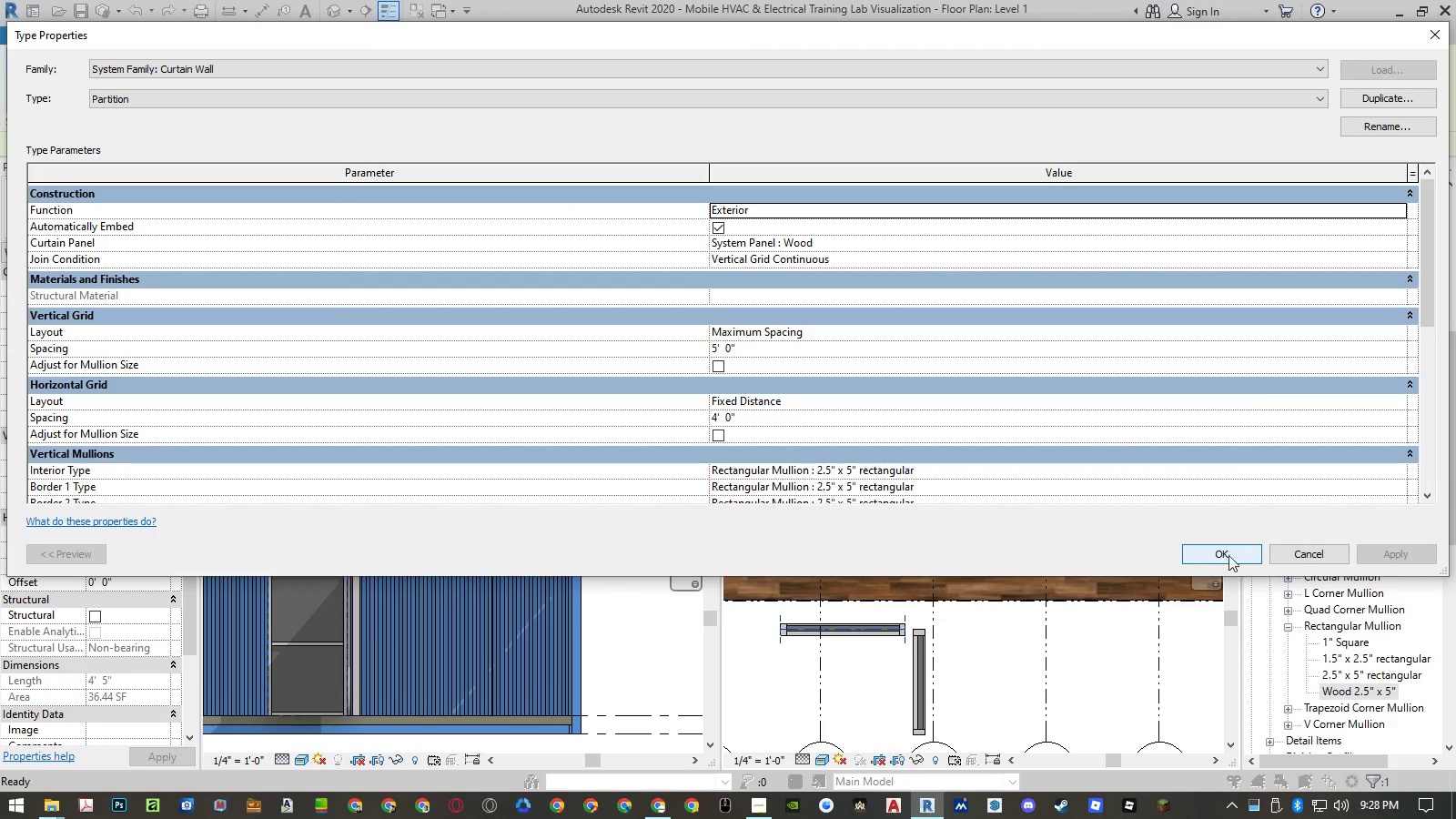 
scroll: coordinate [1211, 329], scroll_direction: down, amount: 4.0
 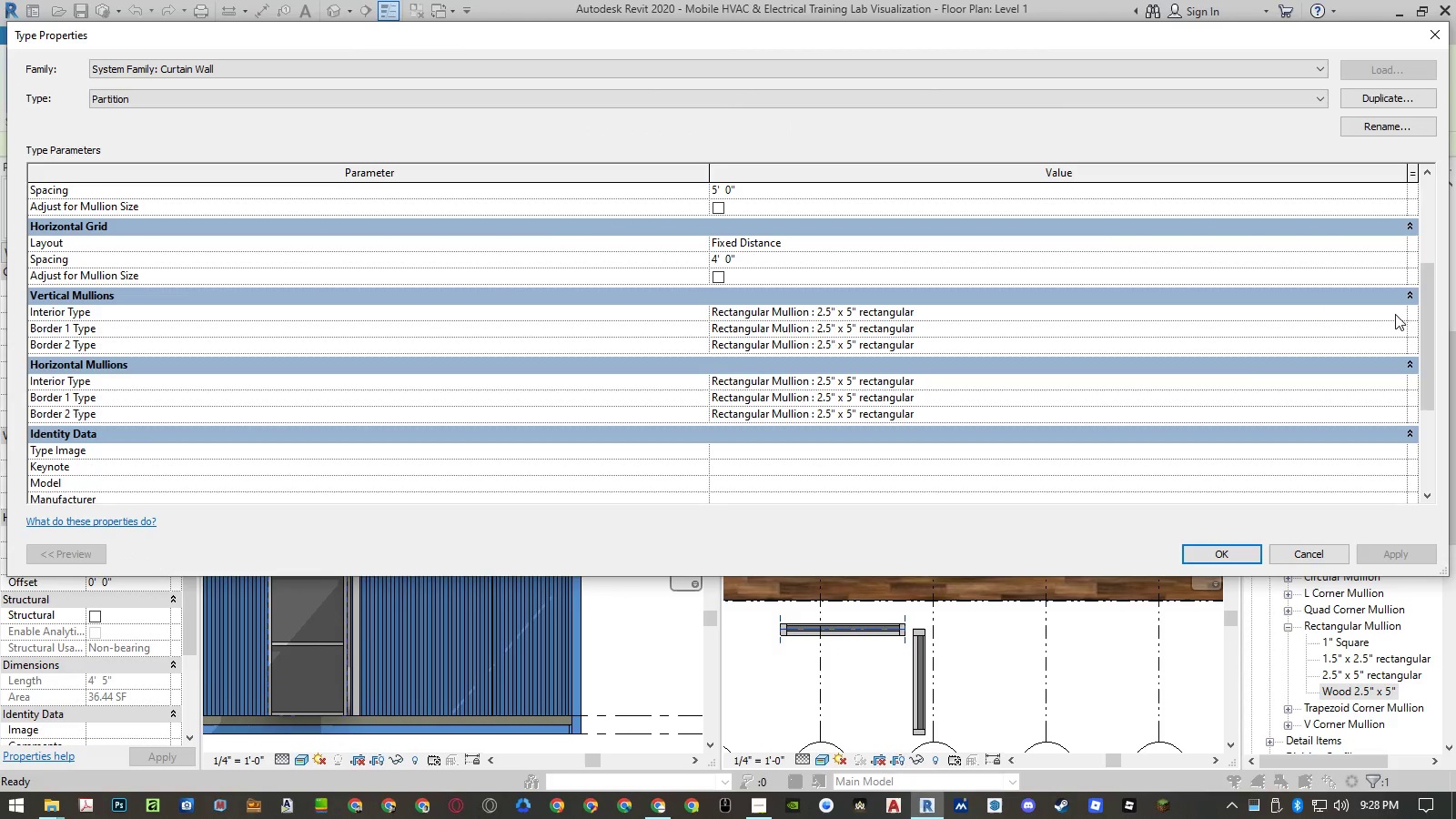 
left_click([1401, 313])
 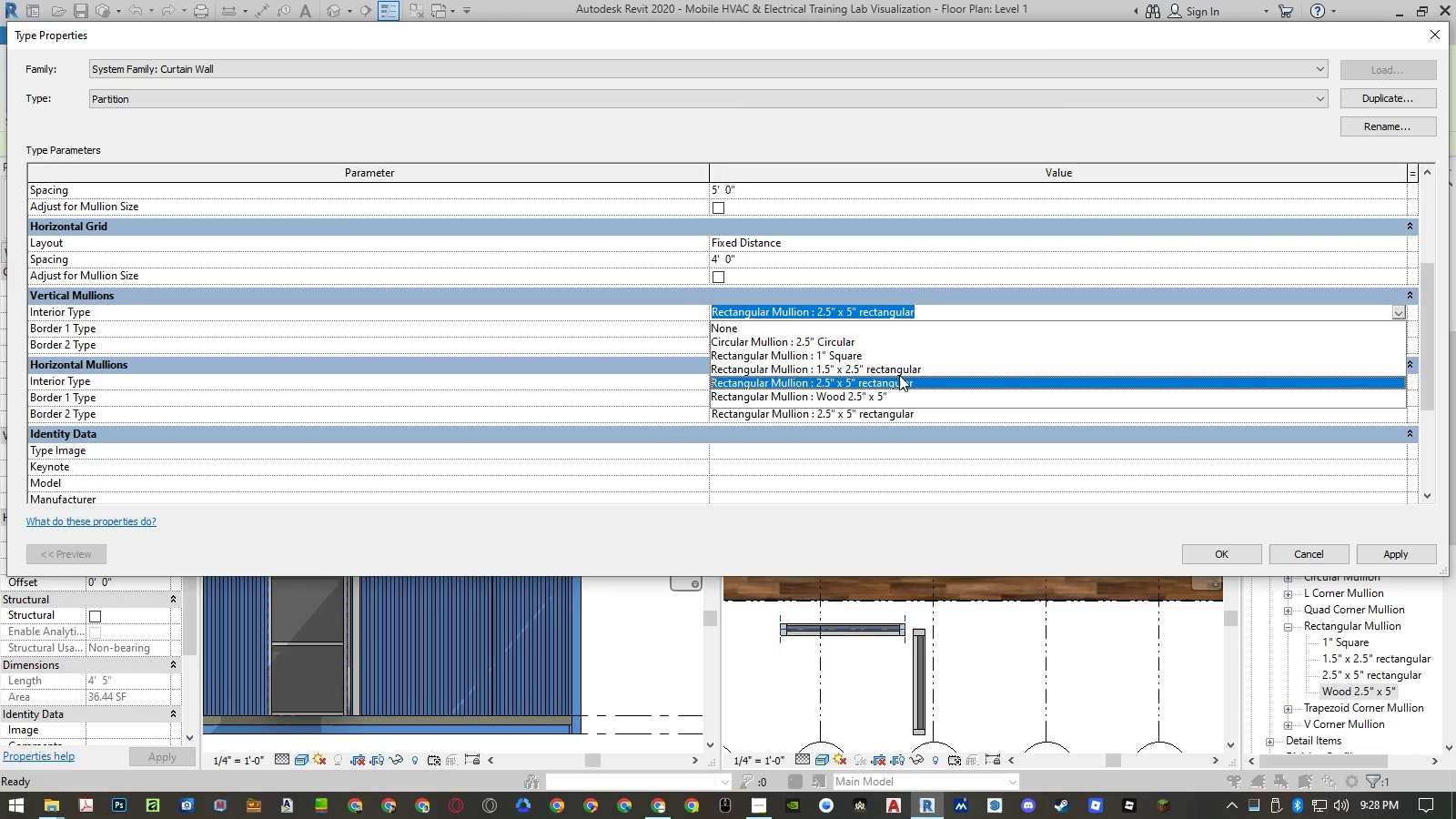 
left_click([890, 393])
 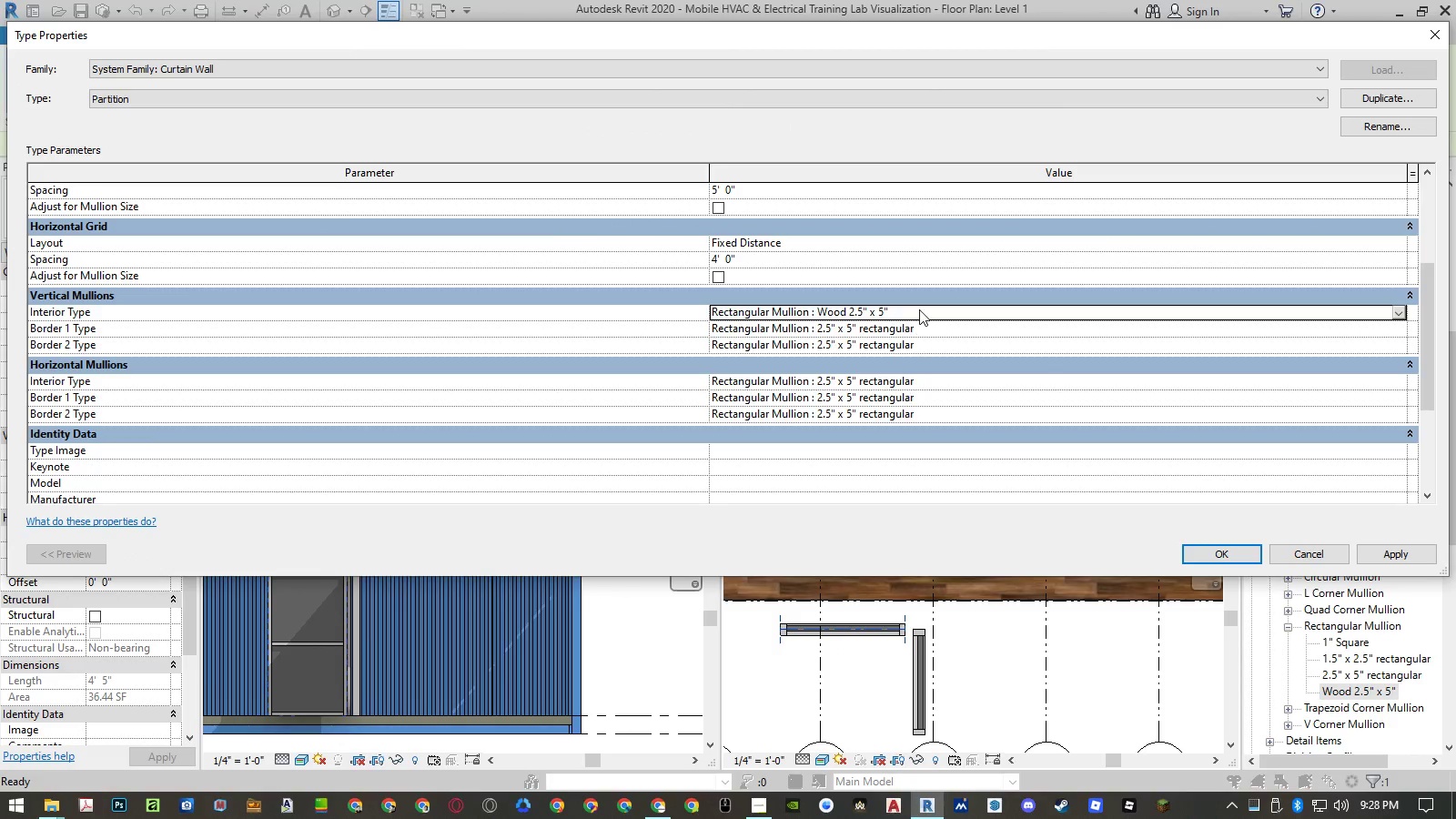 
left_click([919, 309])
 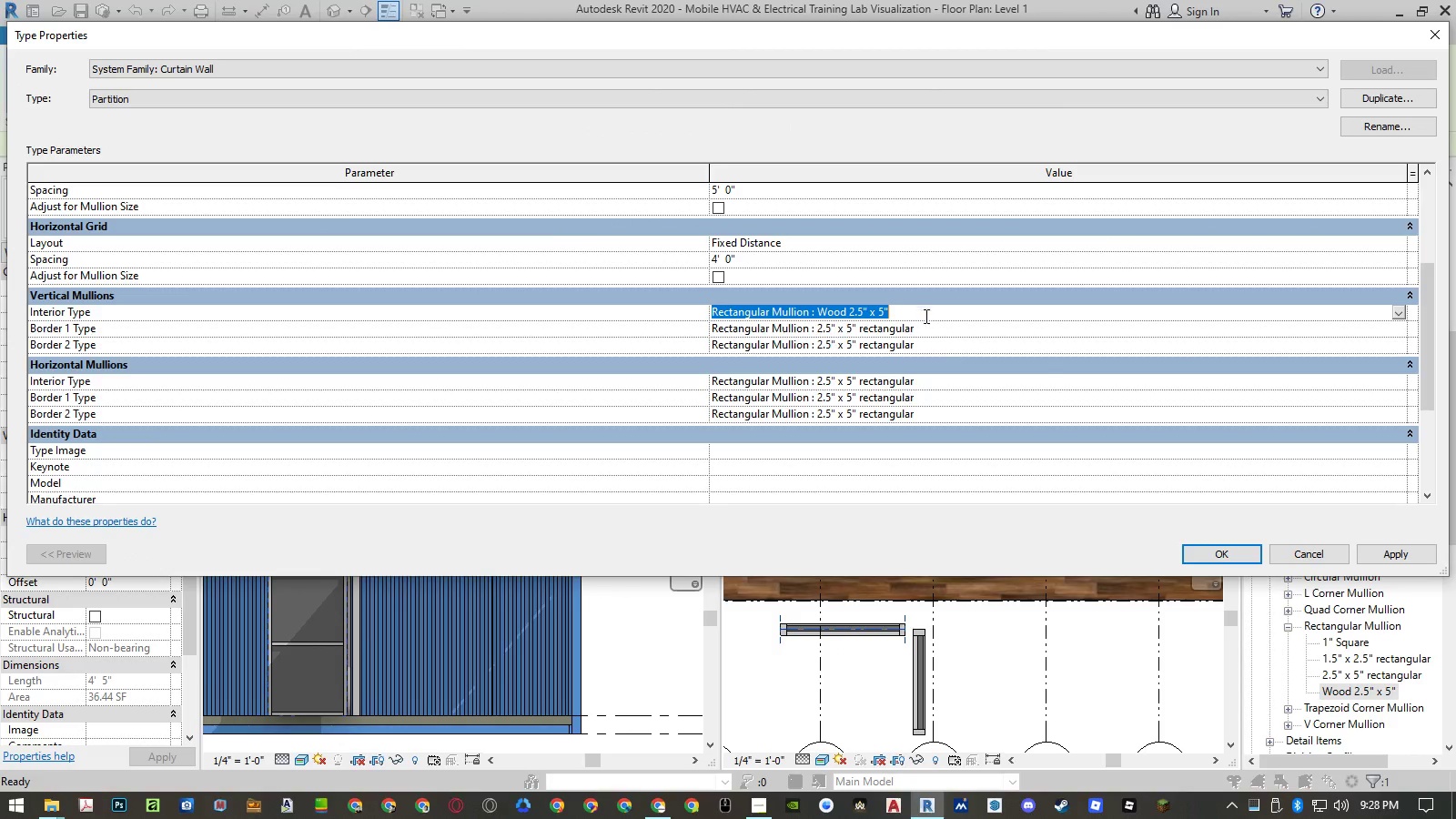 
key(Control+ControlLeft)
 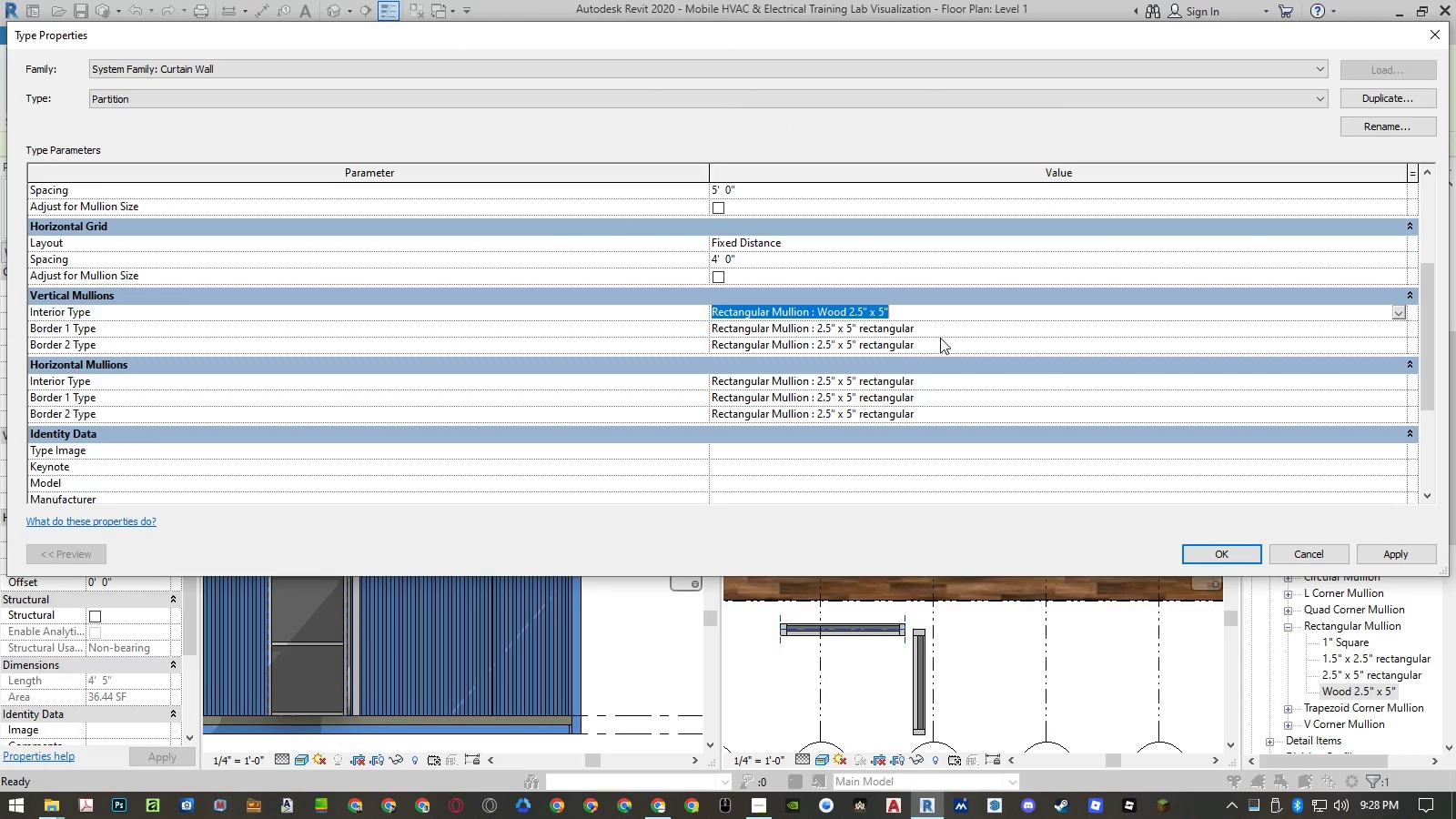 
key(Control+C)
 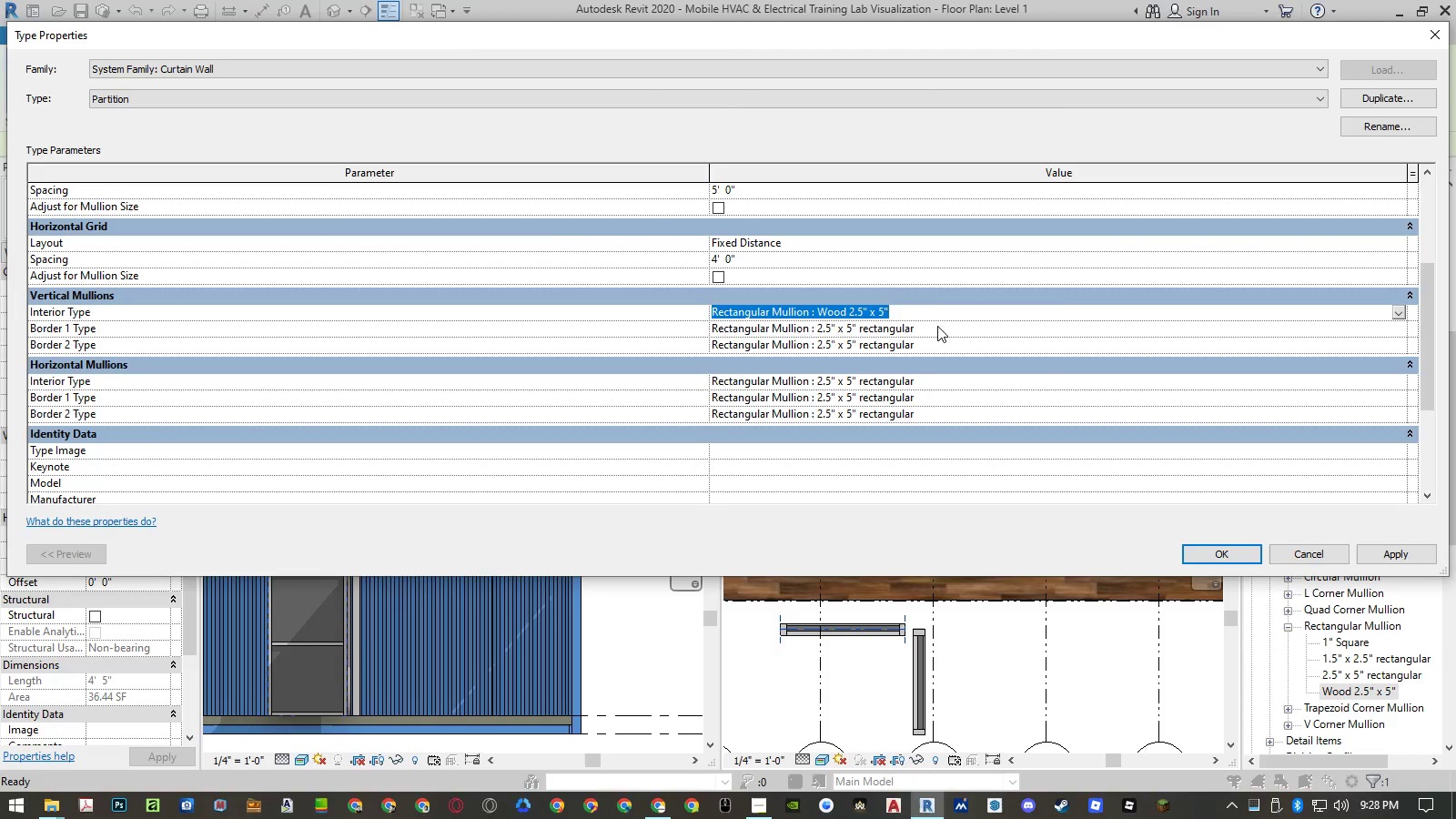 
left_click([936, 326])
 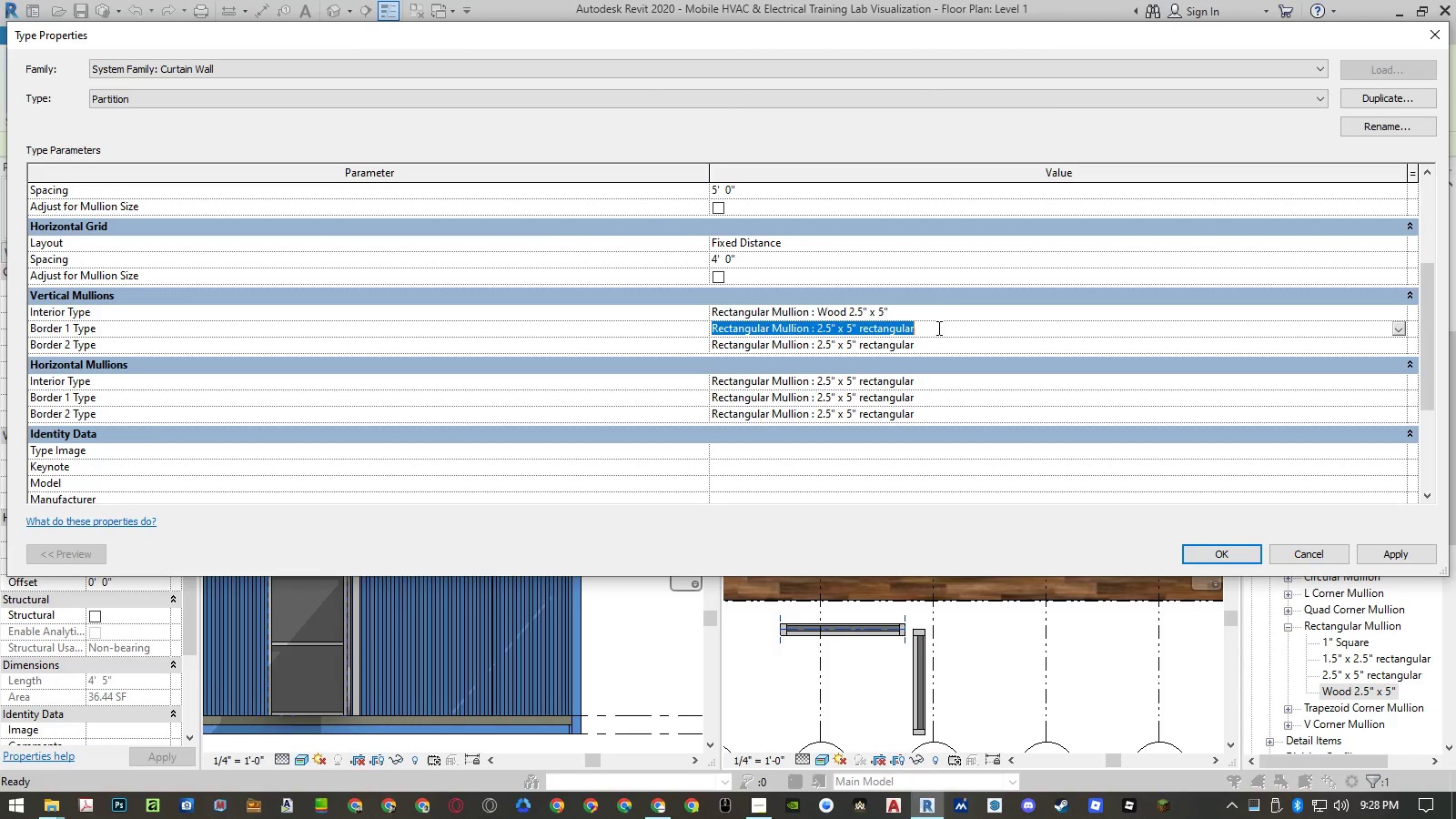 
key(Control+ControlLeft)
 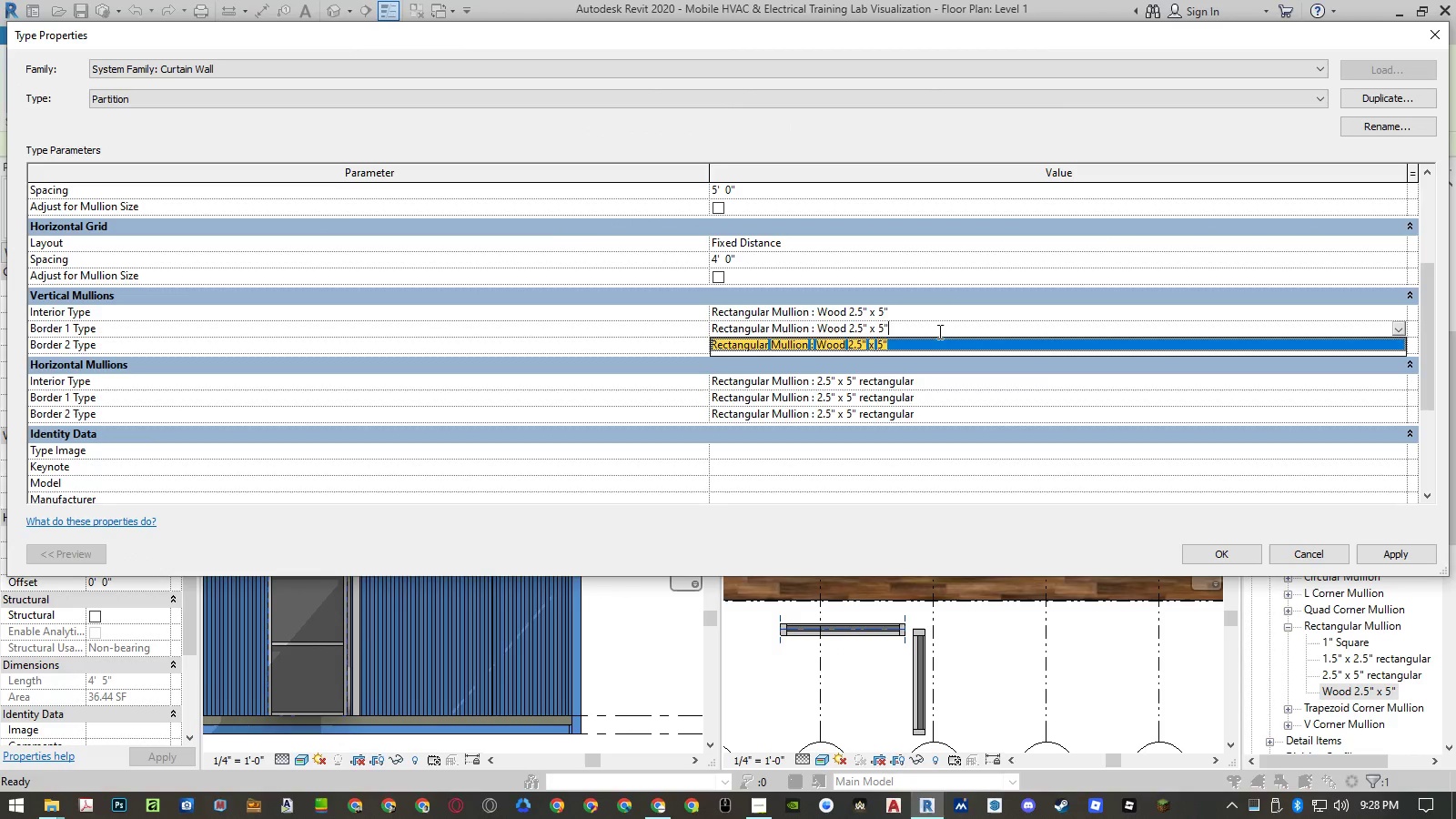 
key(Control+V)
 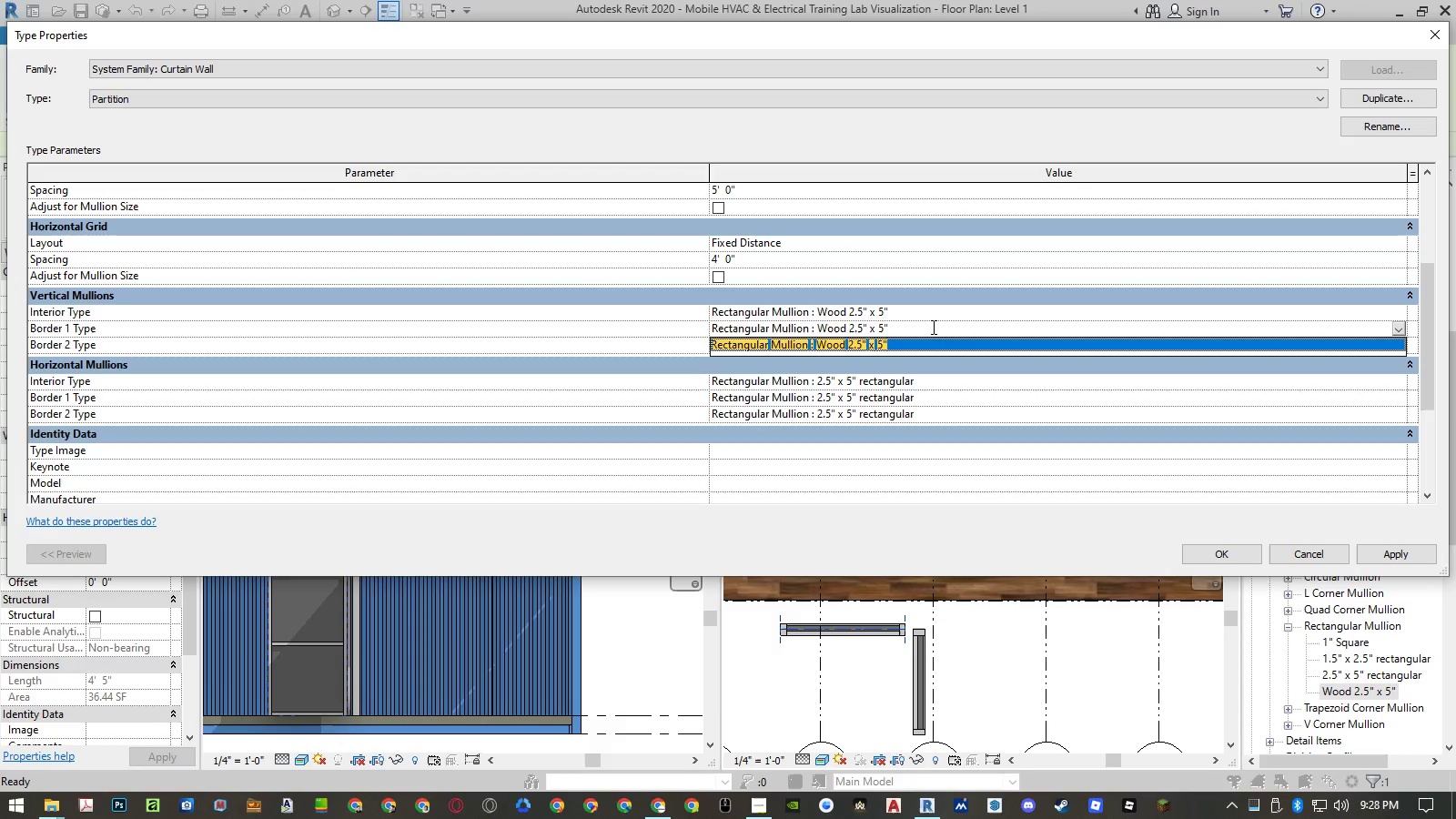 
key(Enter)
 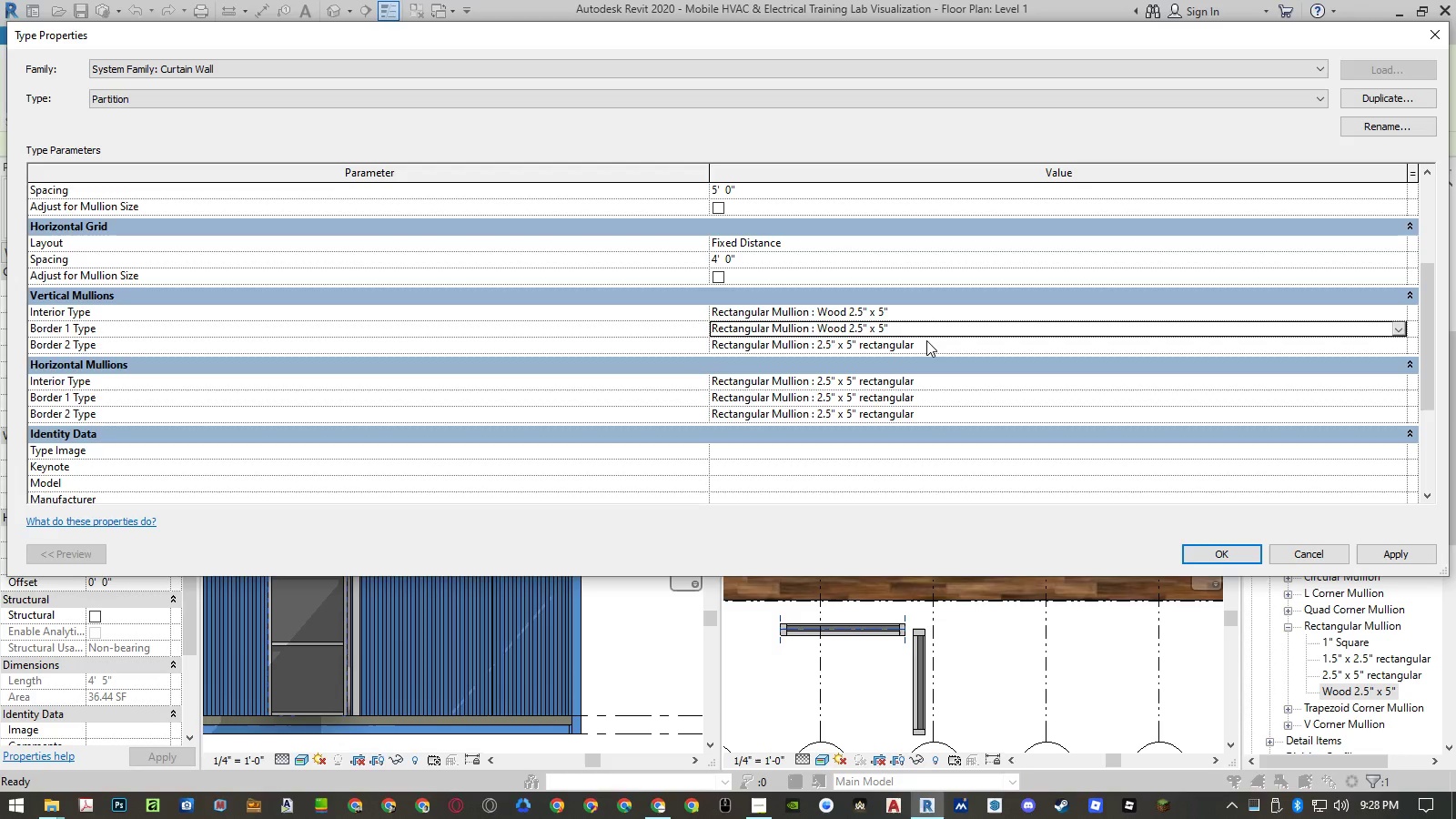 
left_click([927, 340])
 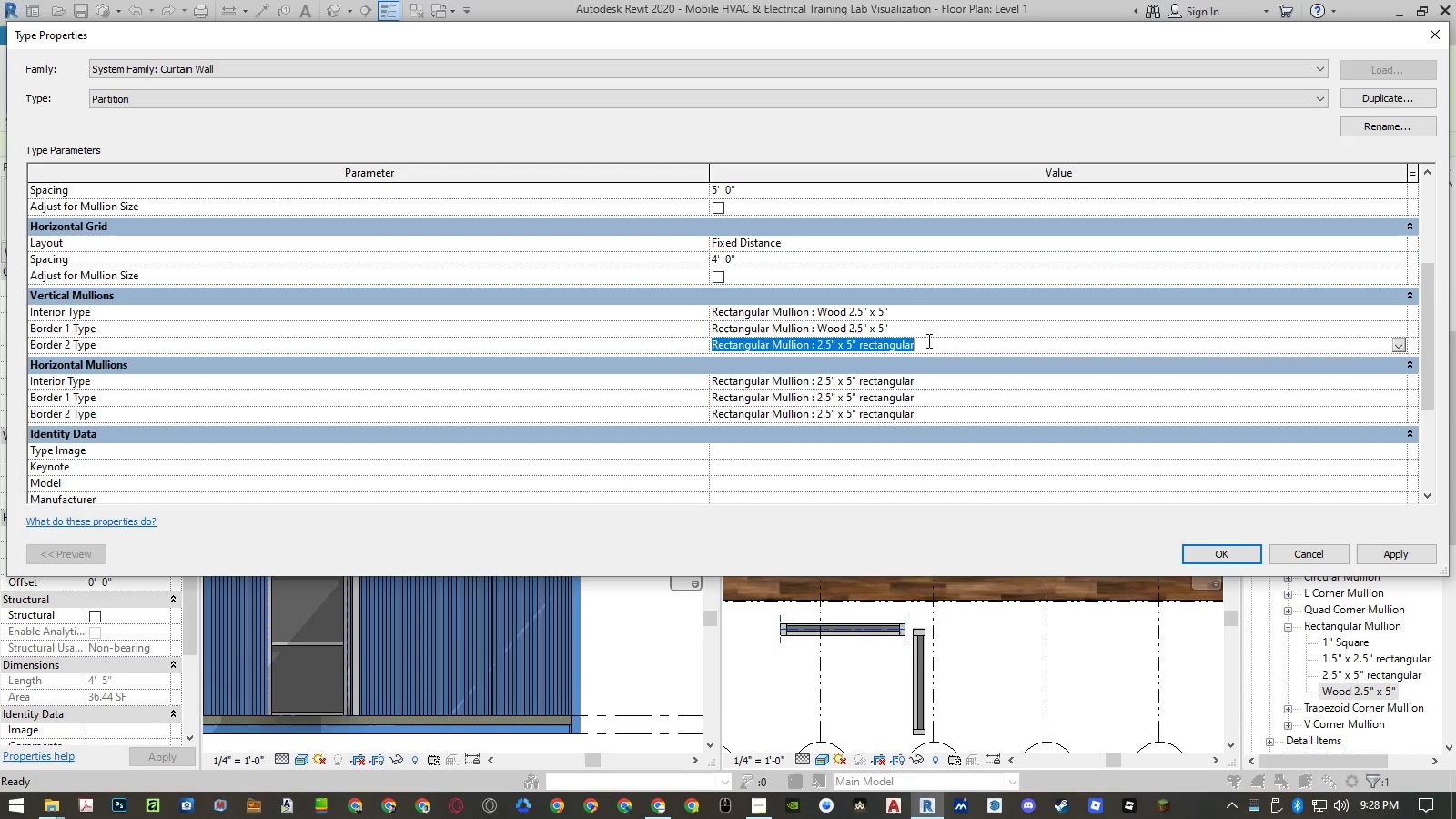 
key(Control+ControlLeft)
 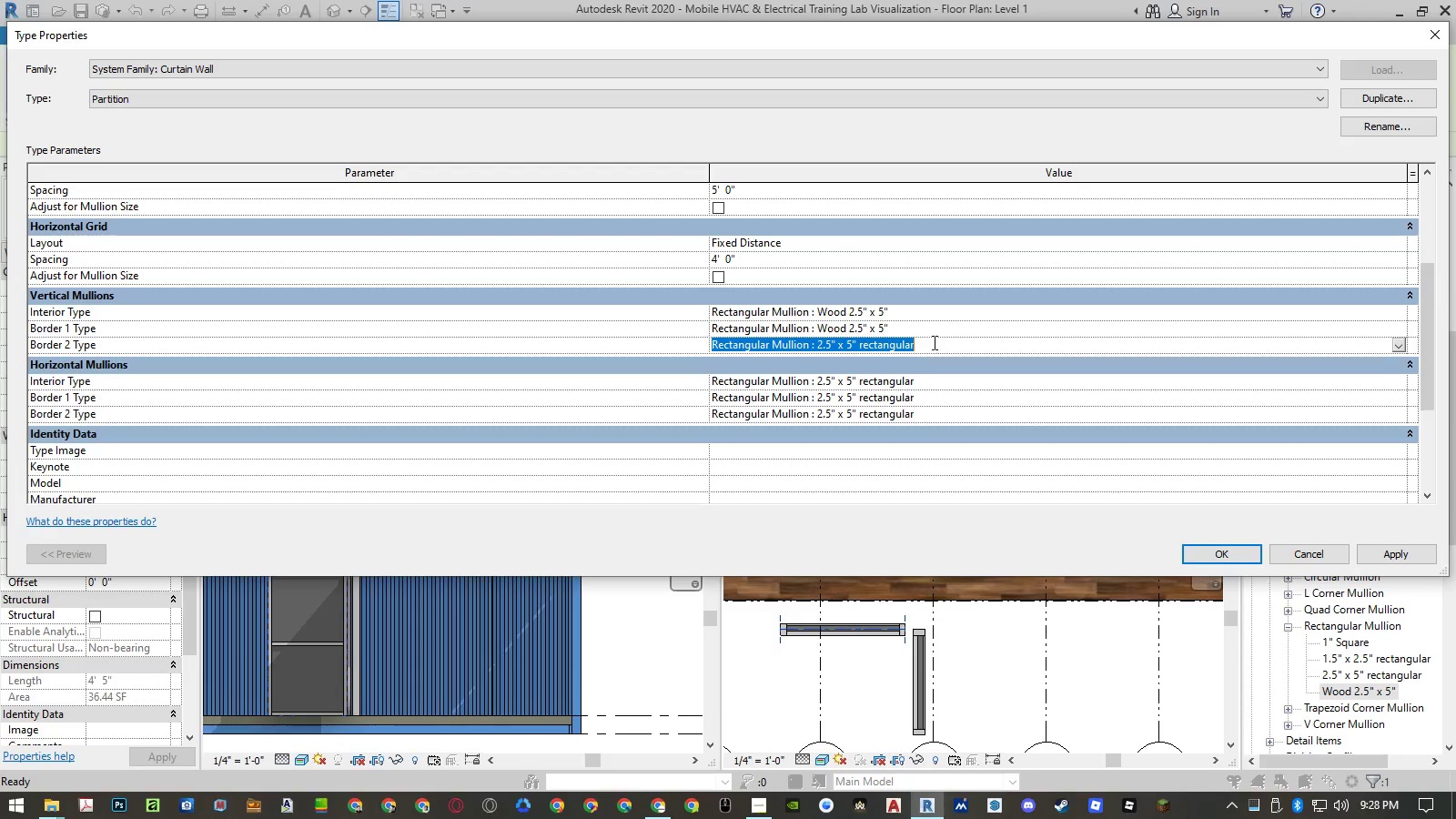 
key(Control+V)
 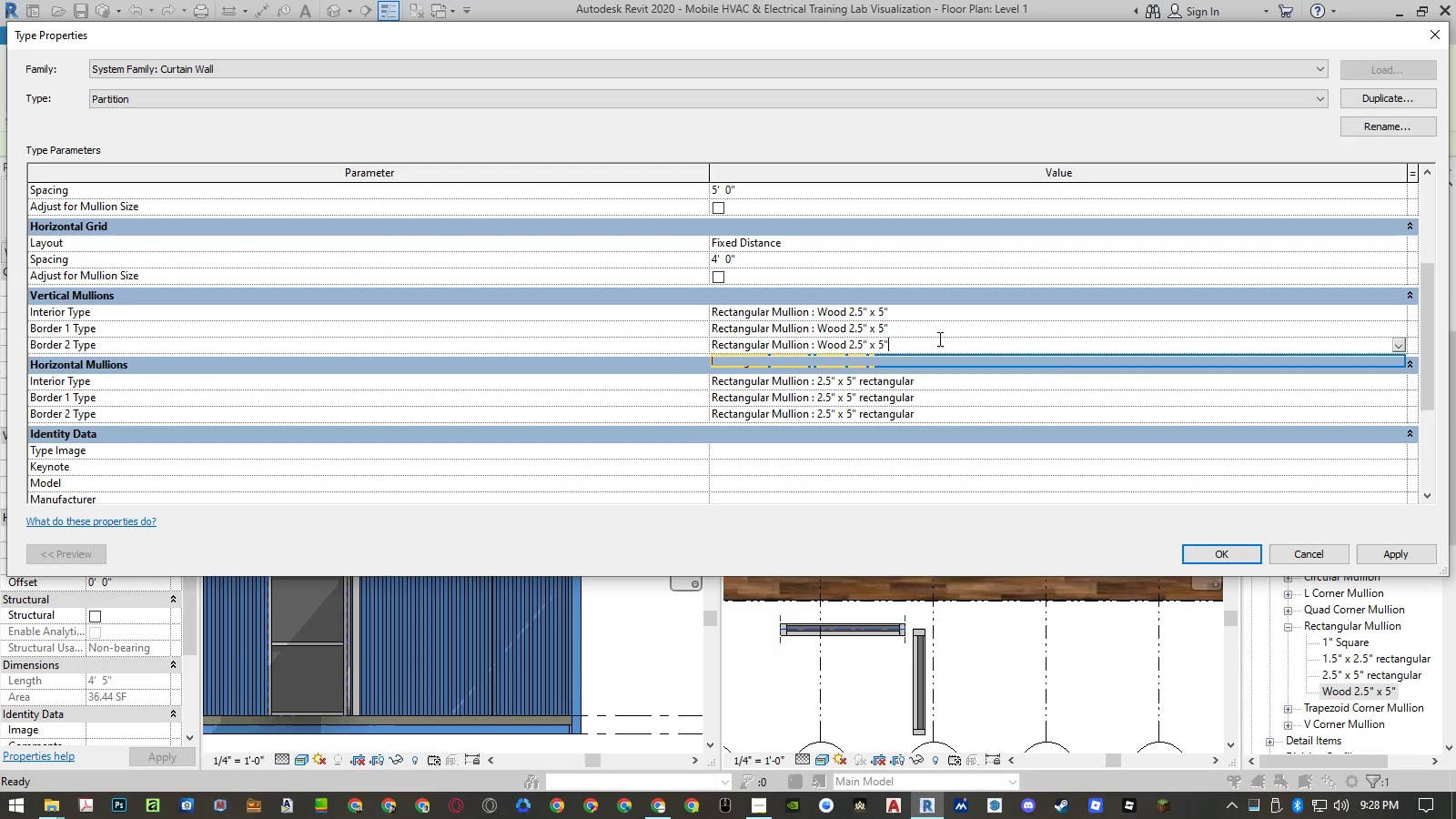 
key(Enter)
 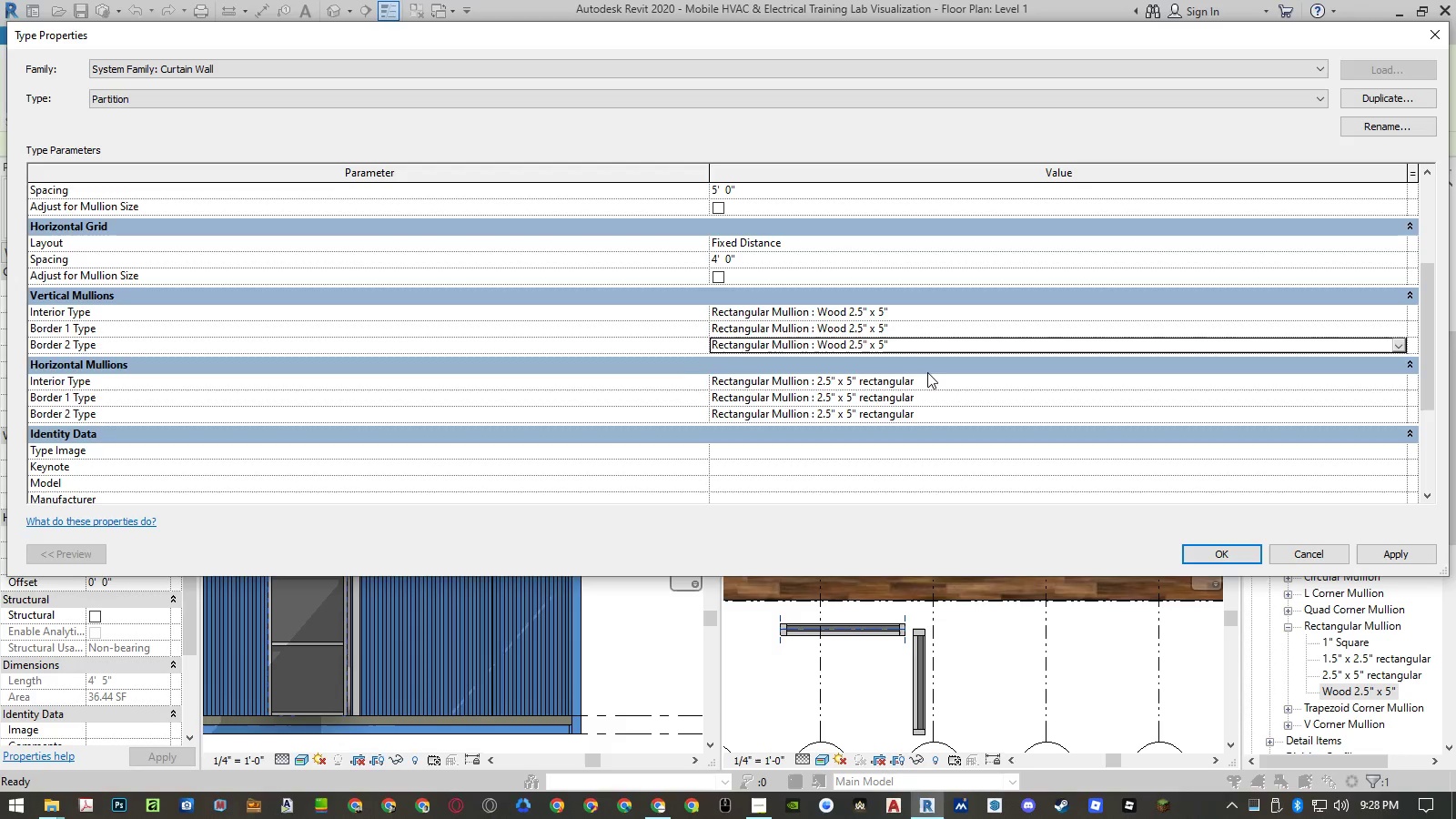 
left_click([927, 376])
 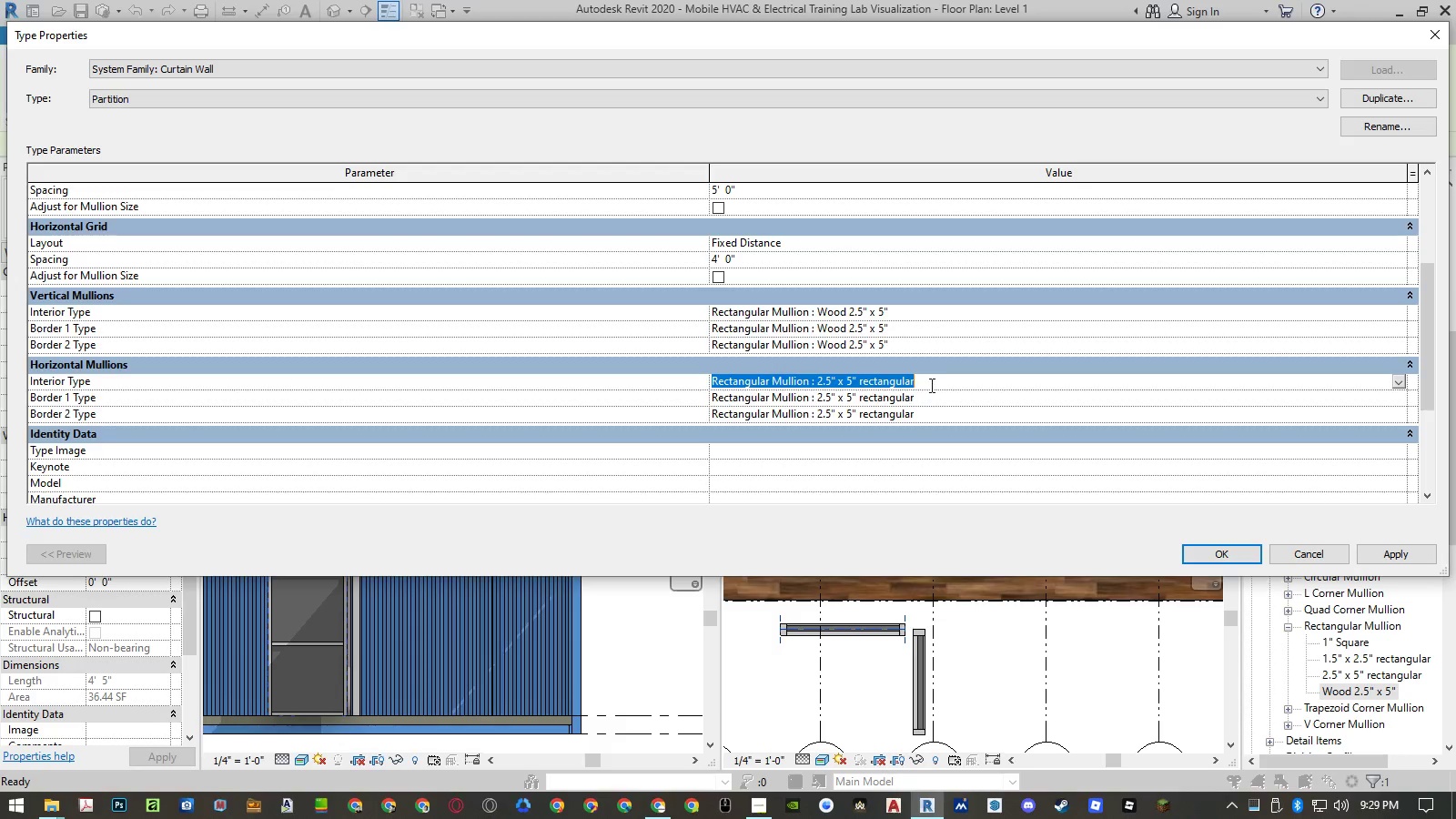 
key(Control+ControlLeft)
 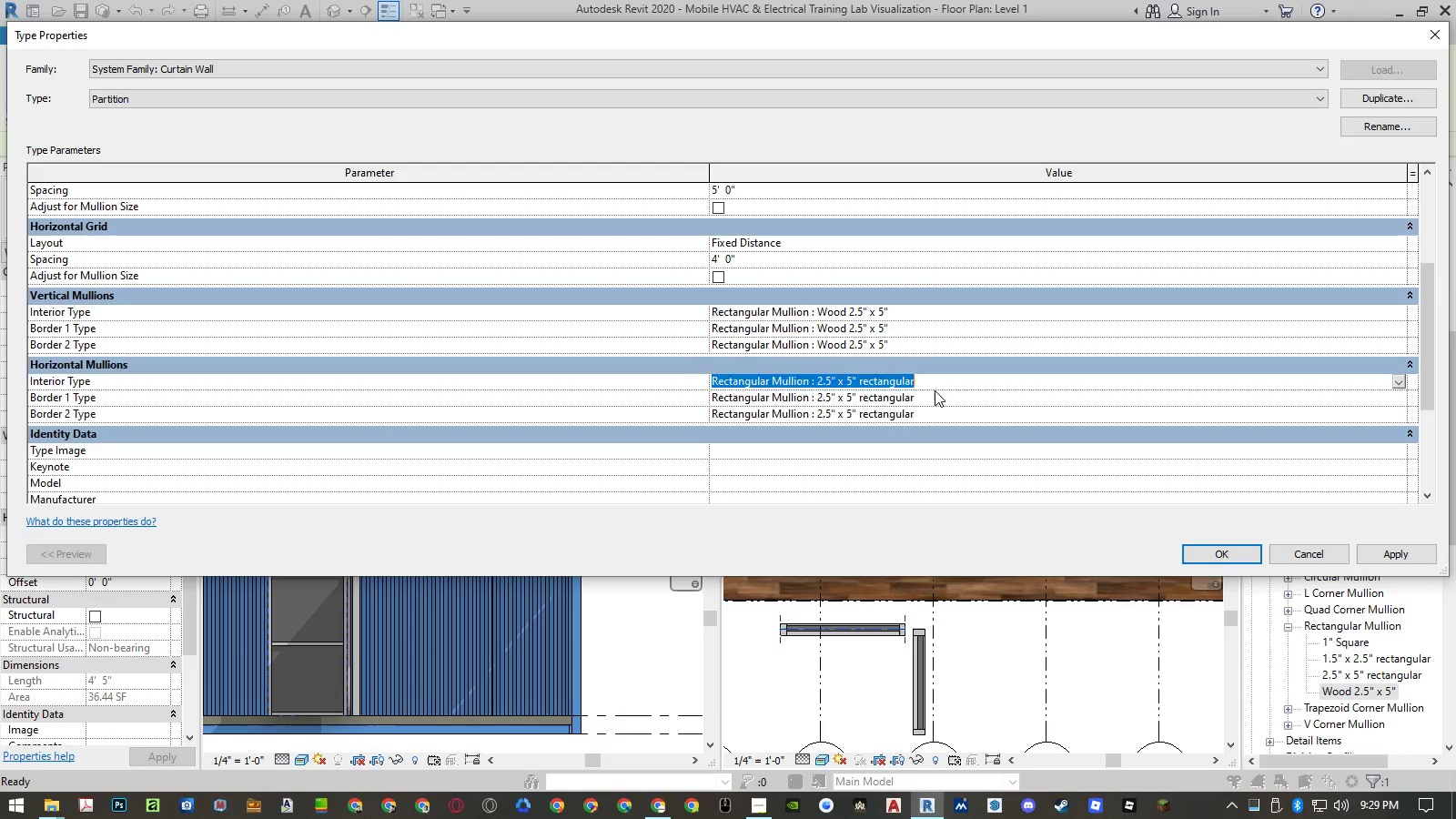 
key(Control+V)
 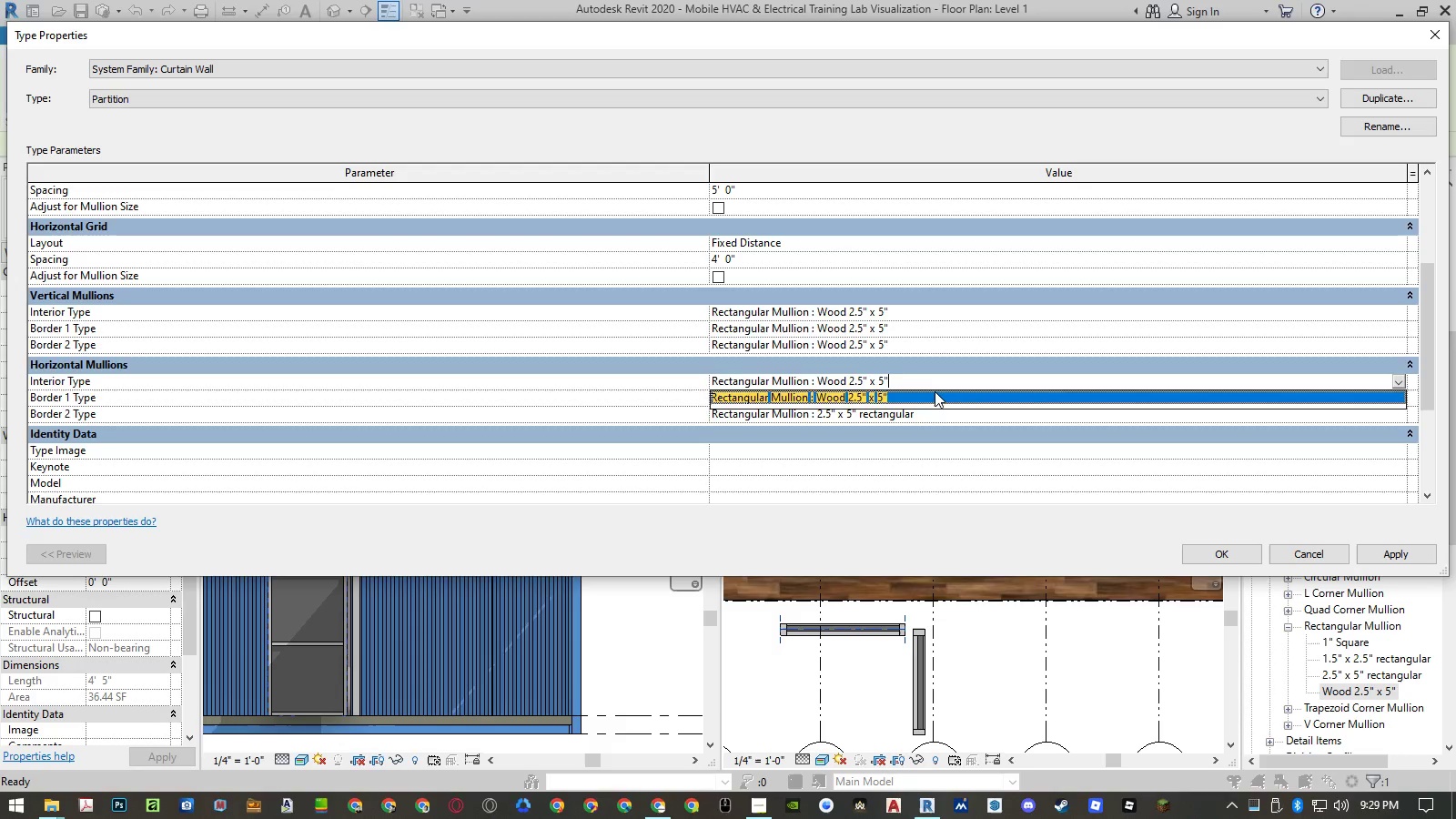 
key(Enter)
 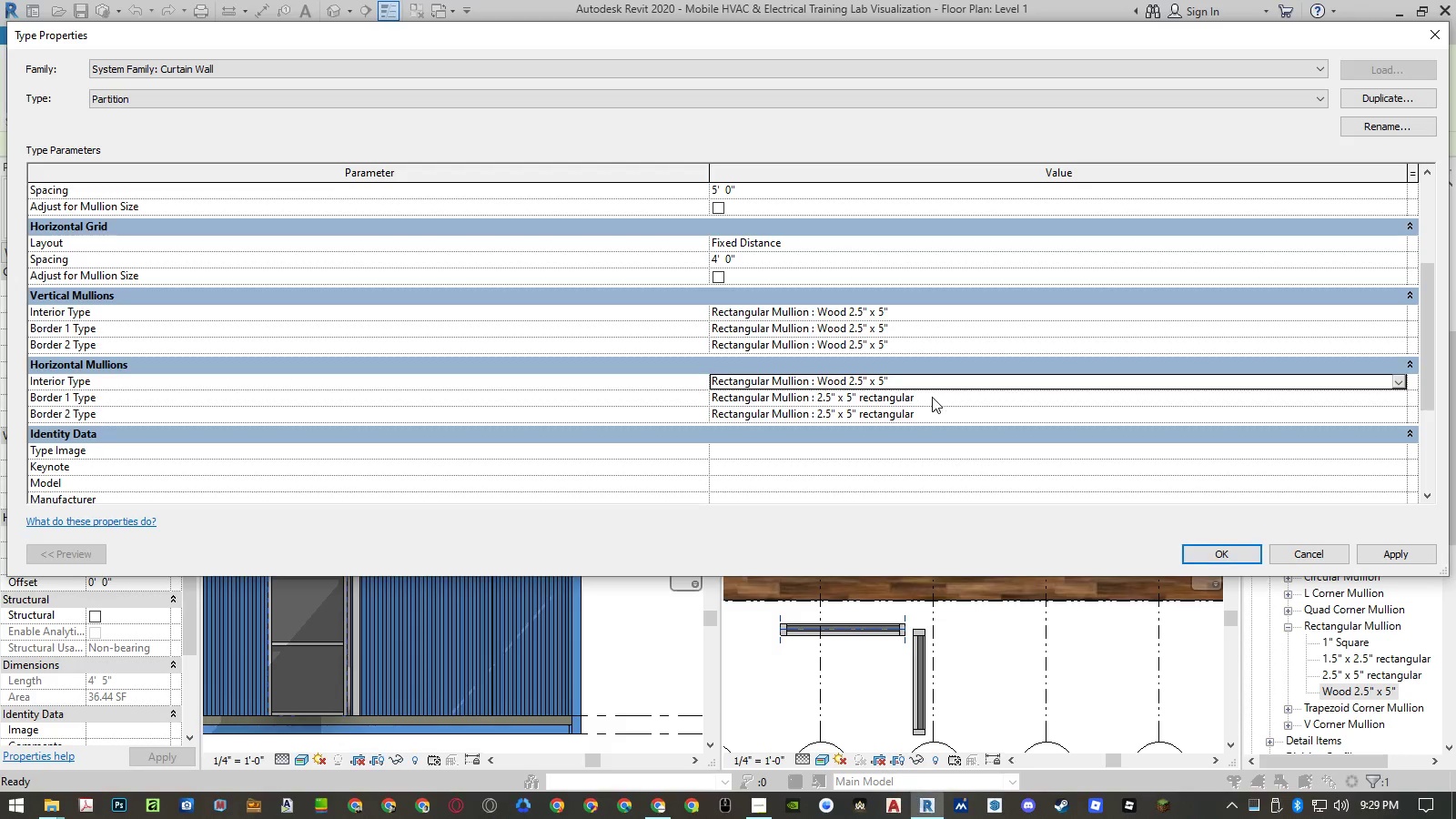 
left_click([932, 398])
 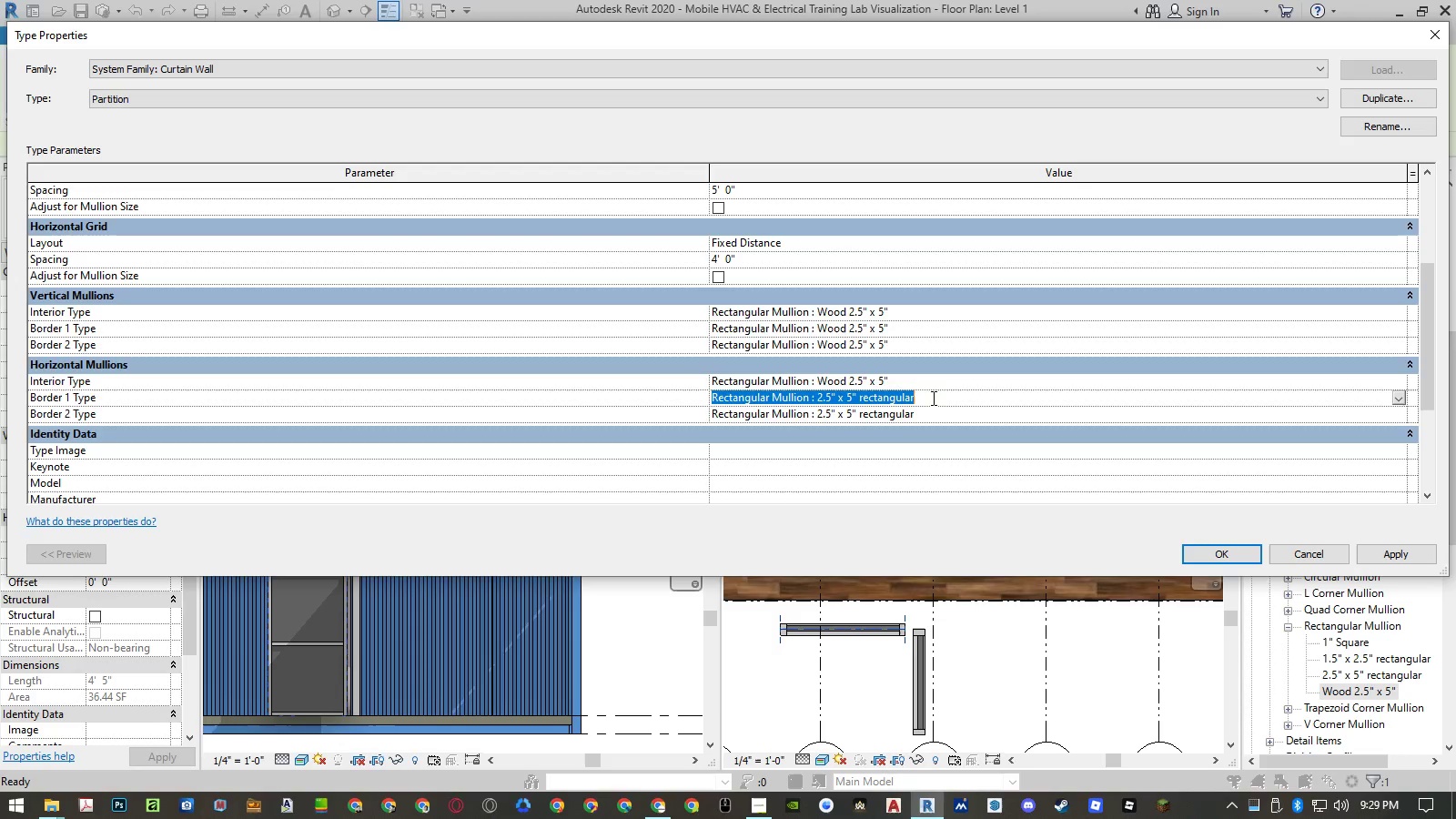 
key(Control+ControlLeft)
 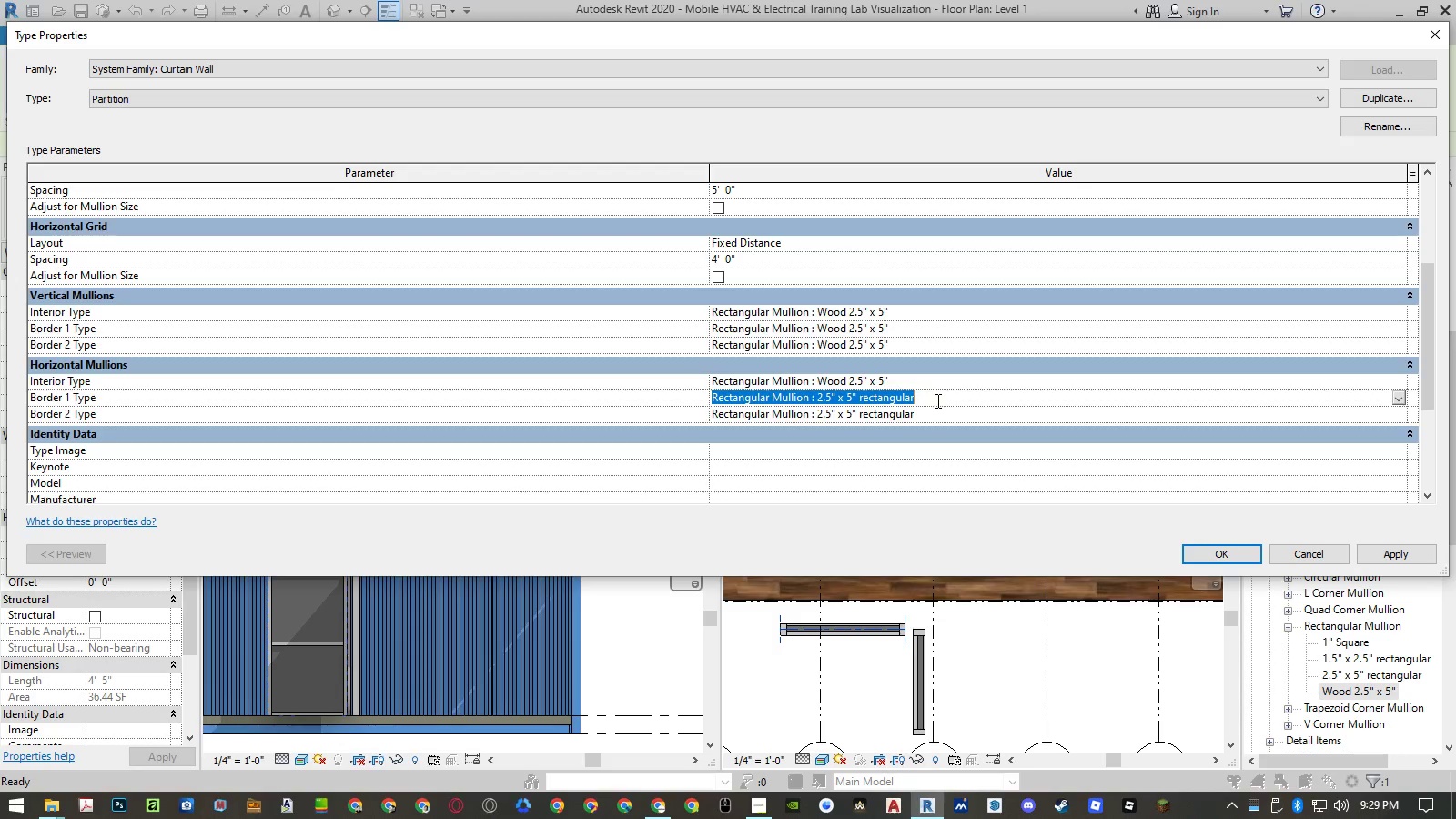 
key(Control+V)
 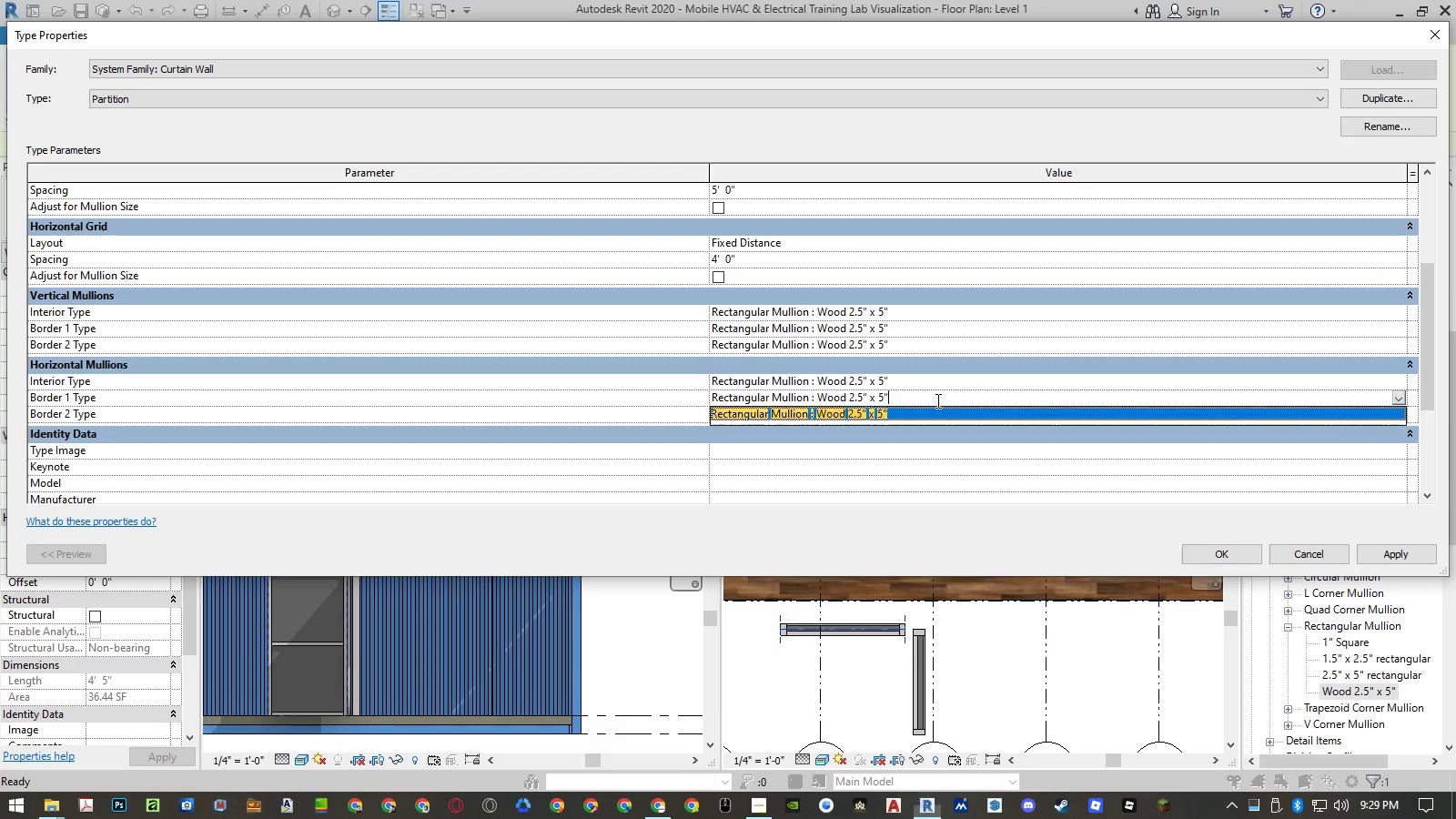 
key(Enter)
 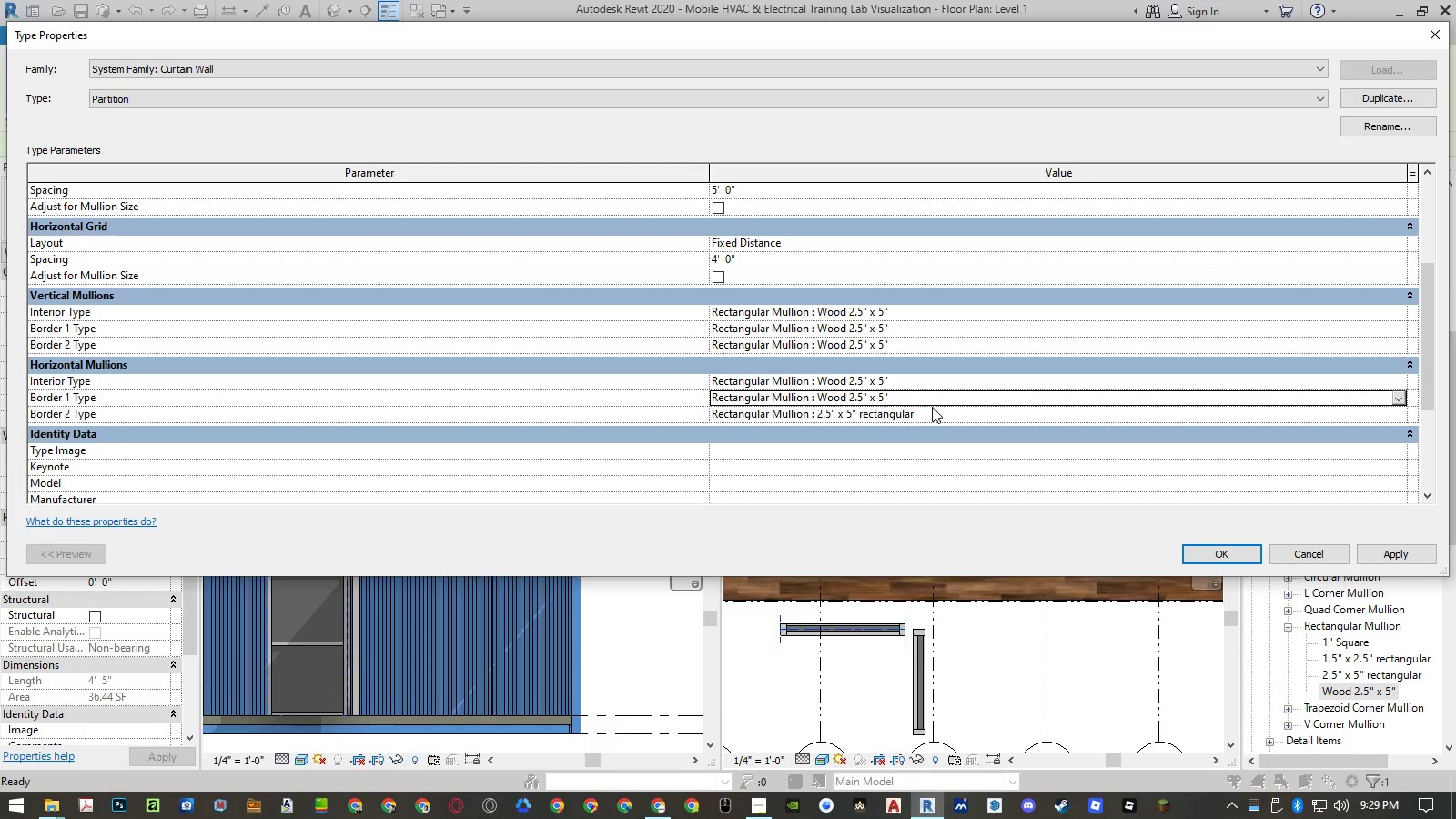 
left_click([931, 409])
 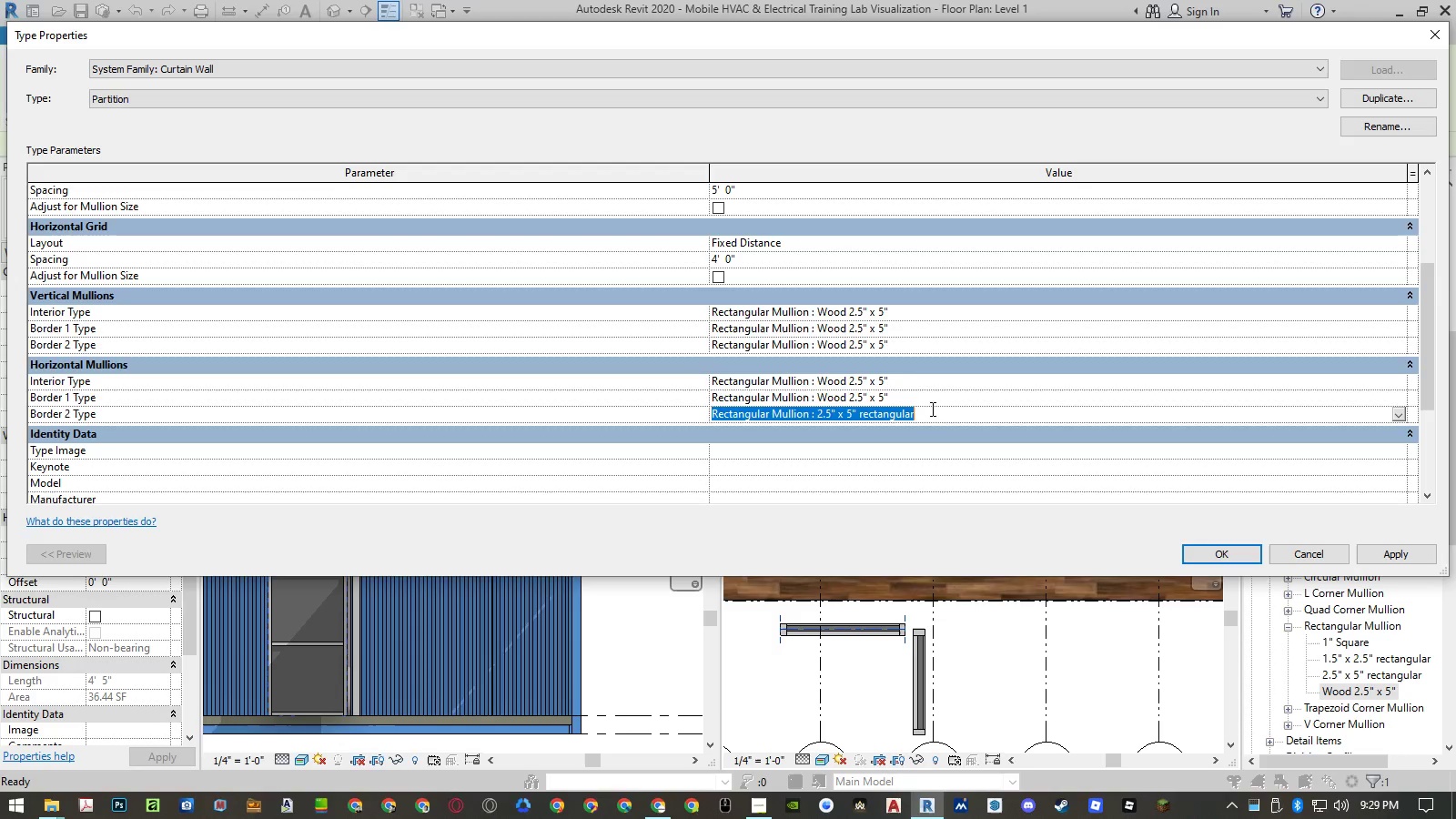 
key(Control+ControlLeft)
 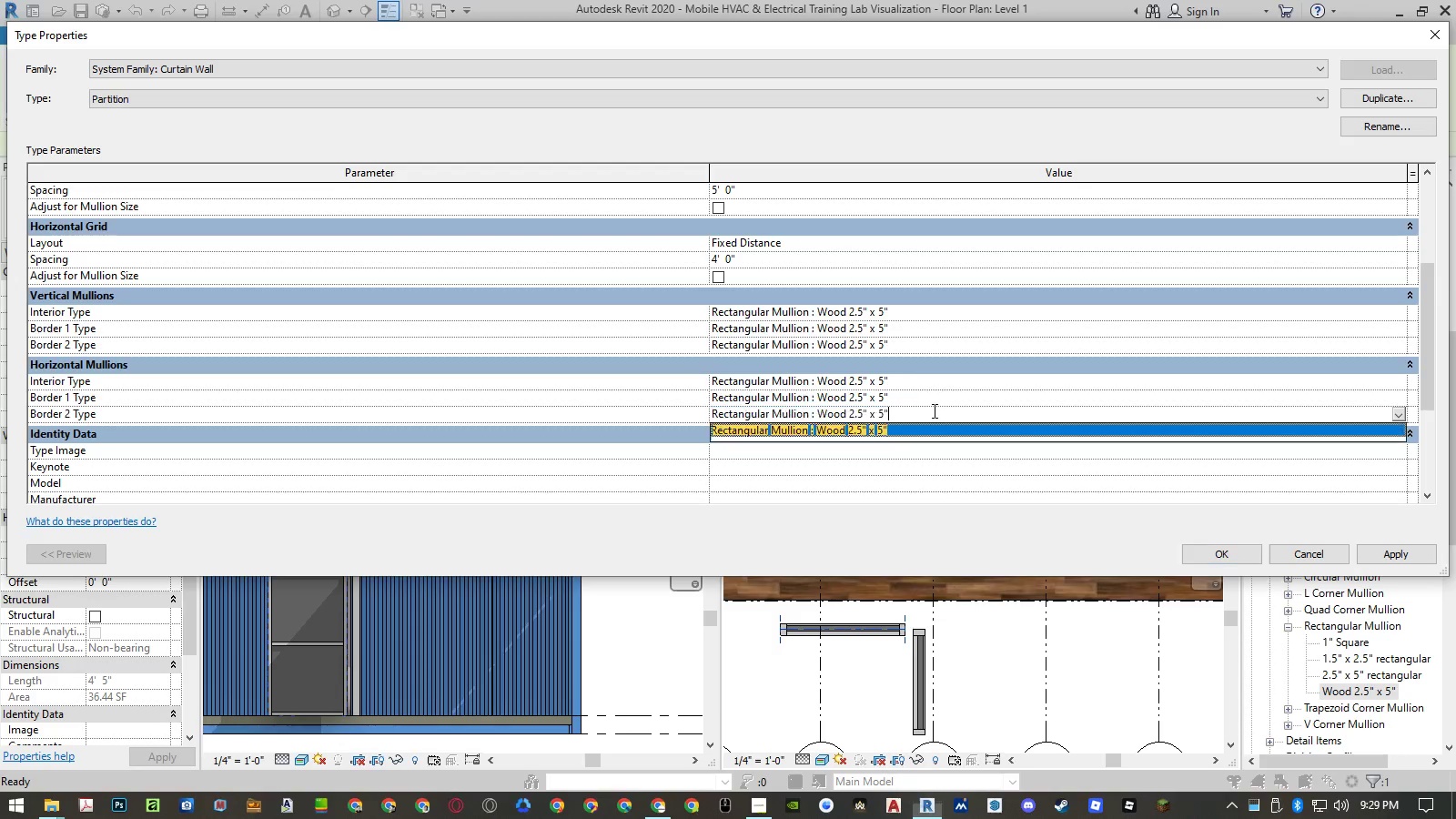 
key(Control+V)
 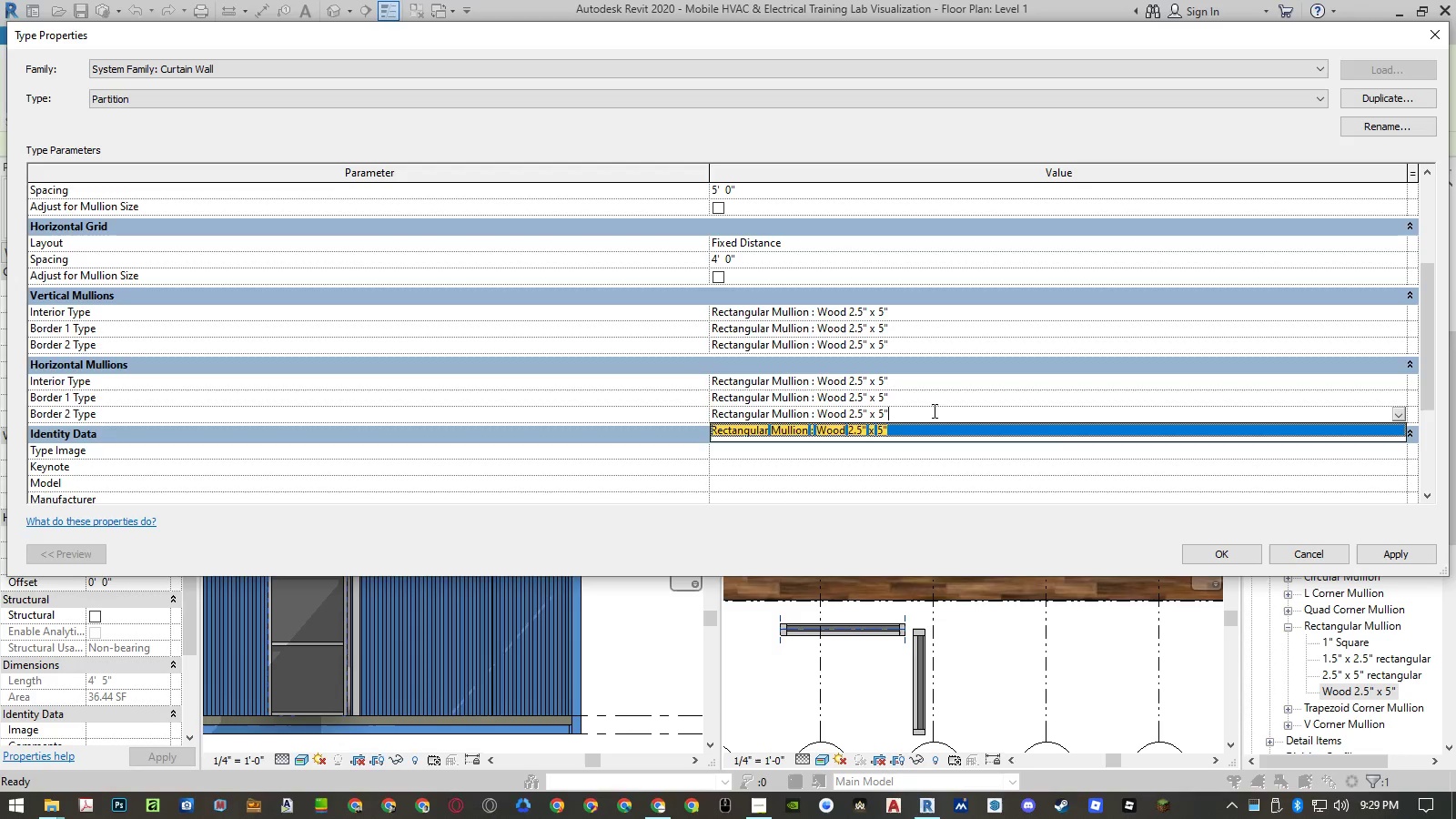 
key(Enter)
 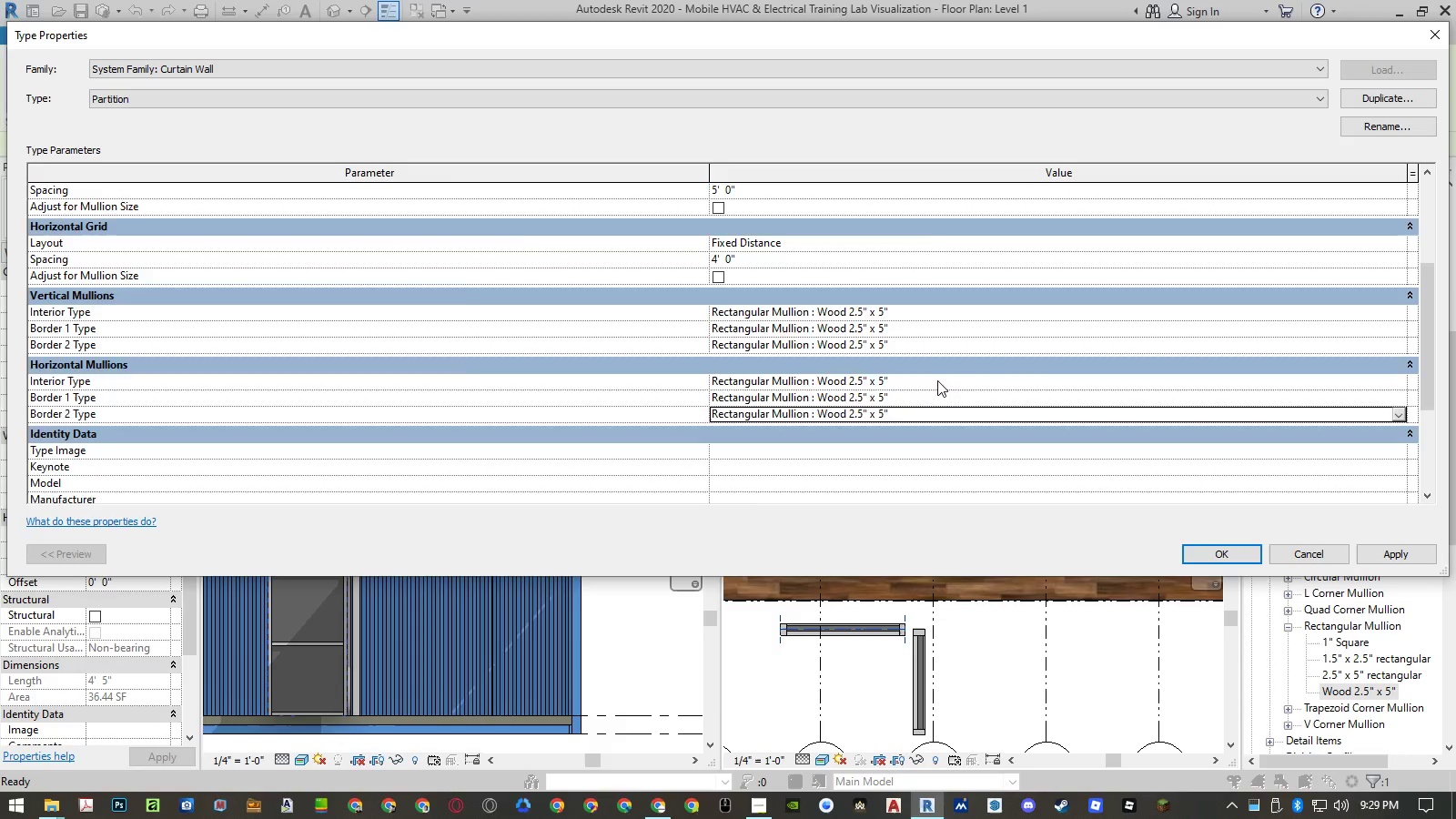 
scroll: coordinate [937, 375], scroll_direction: down, amount: 7.0
 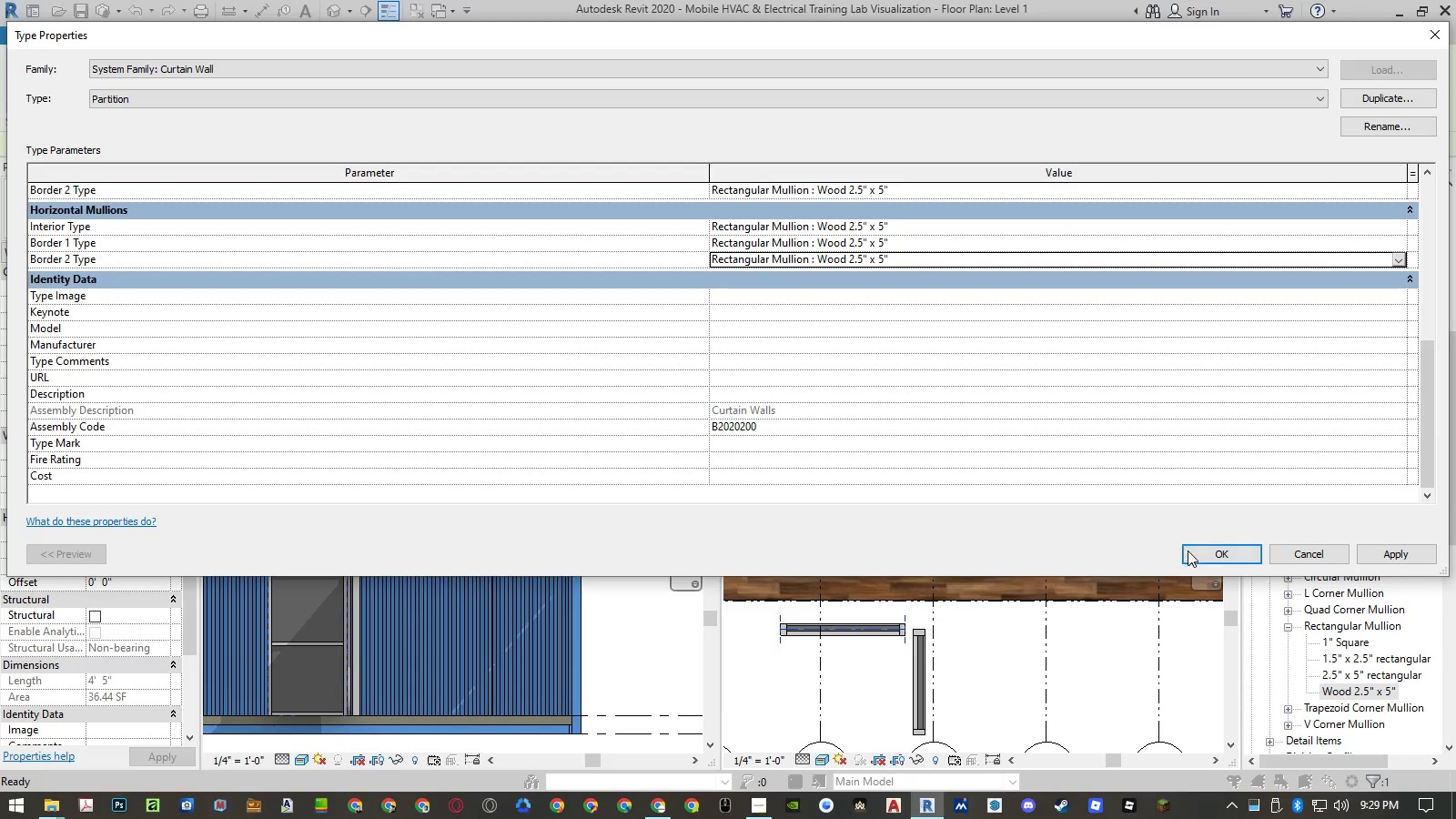 
left_click([1188, 551])
 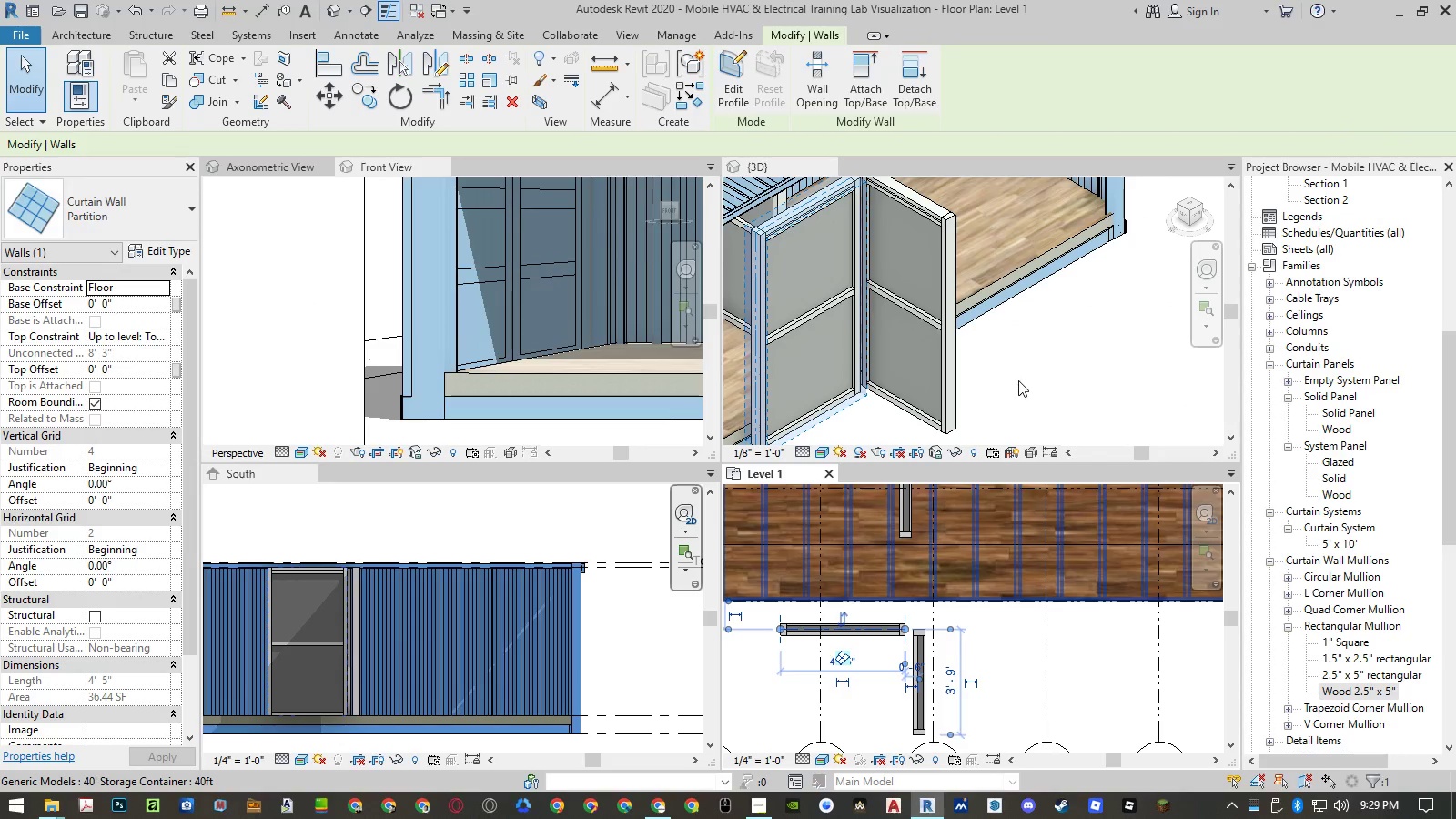 
scroll: coordinate [891, 636], scroll_direction: down, amount: 5.0
 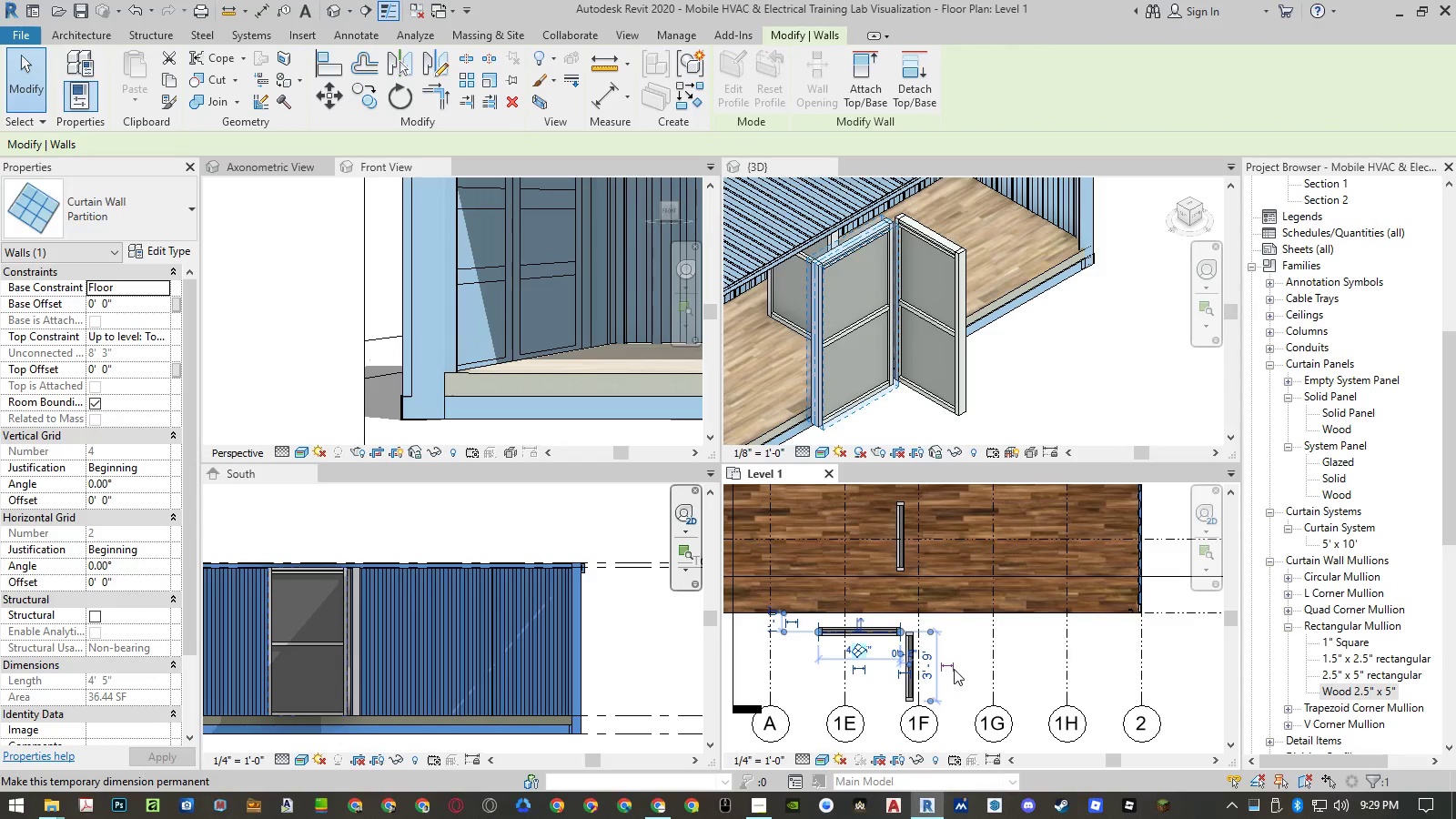 
left_click([959, 651])
 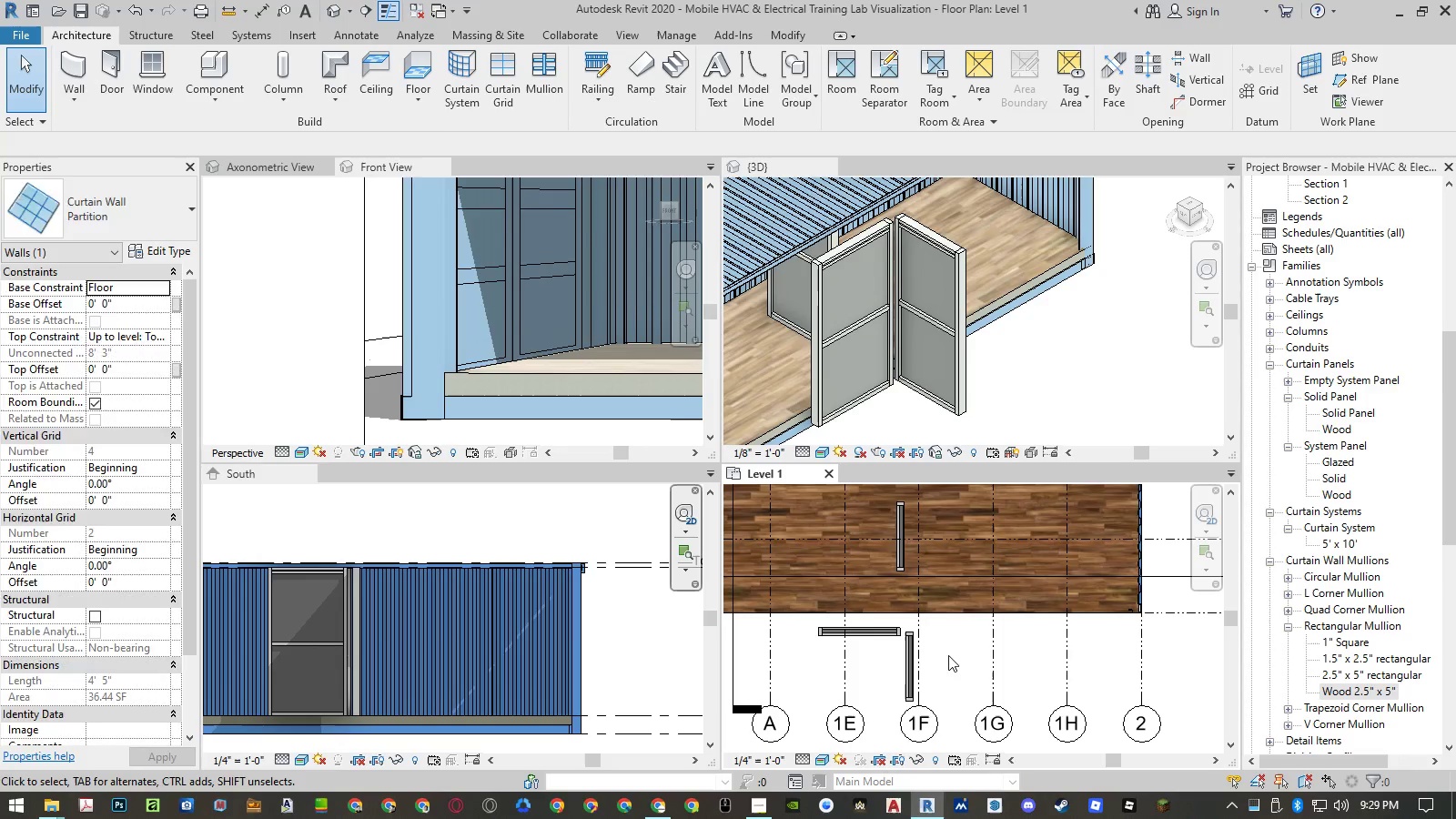 
key(Escape)
 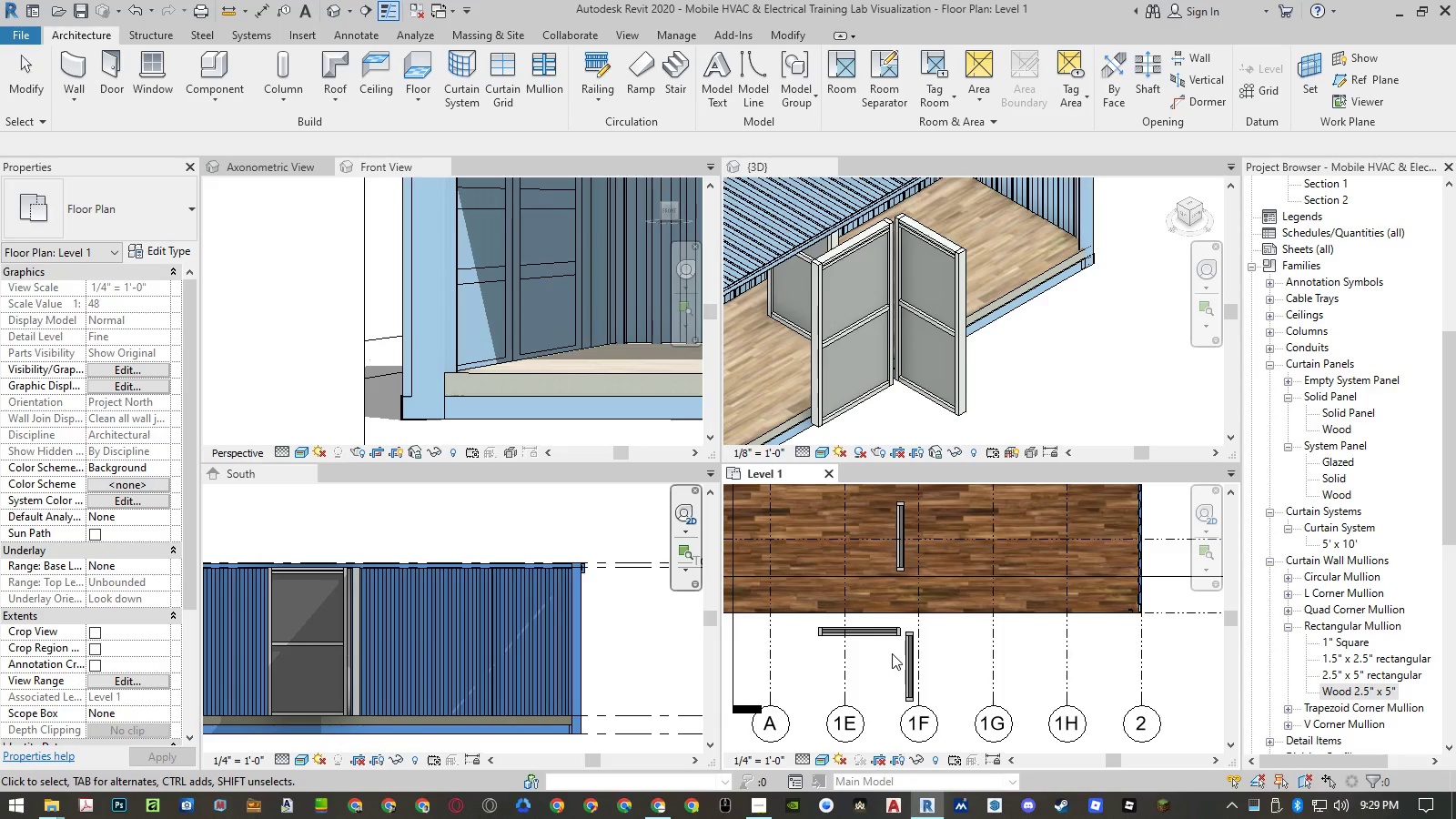 
scroll: coordinate [892, 653], scroll_direction: up, amount: 5.0
 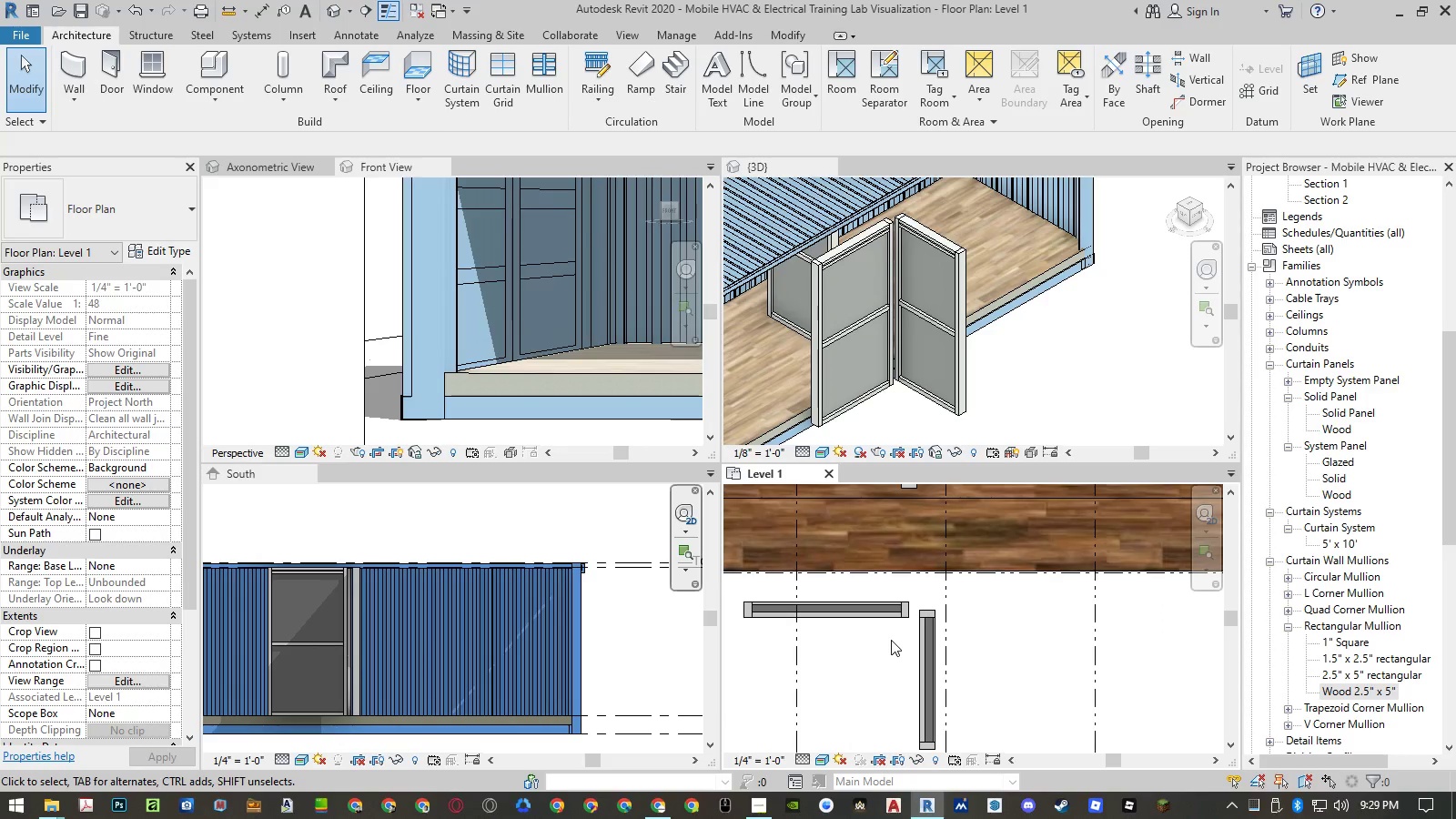 
wait(8.77)
 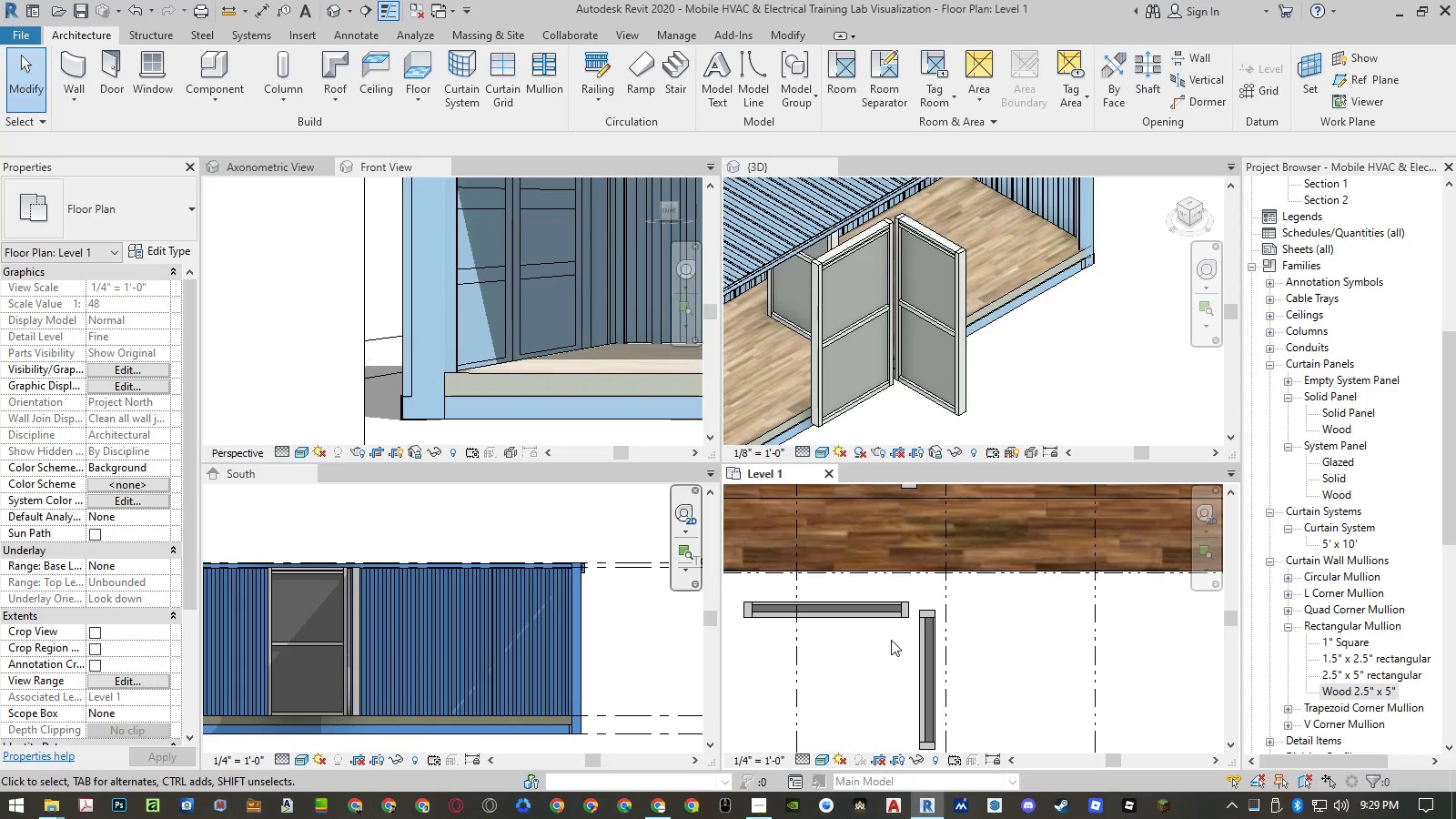 
left_click([925, 638])
 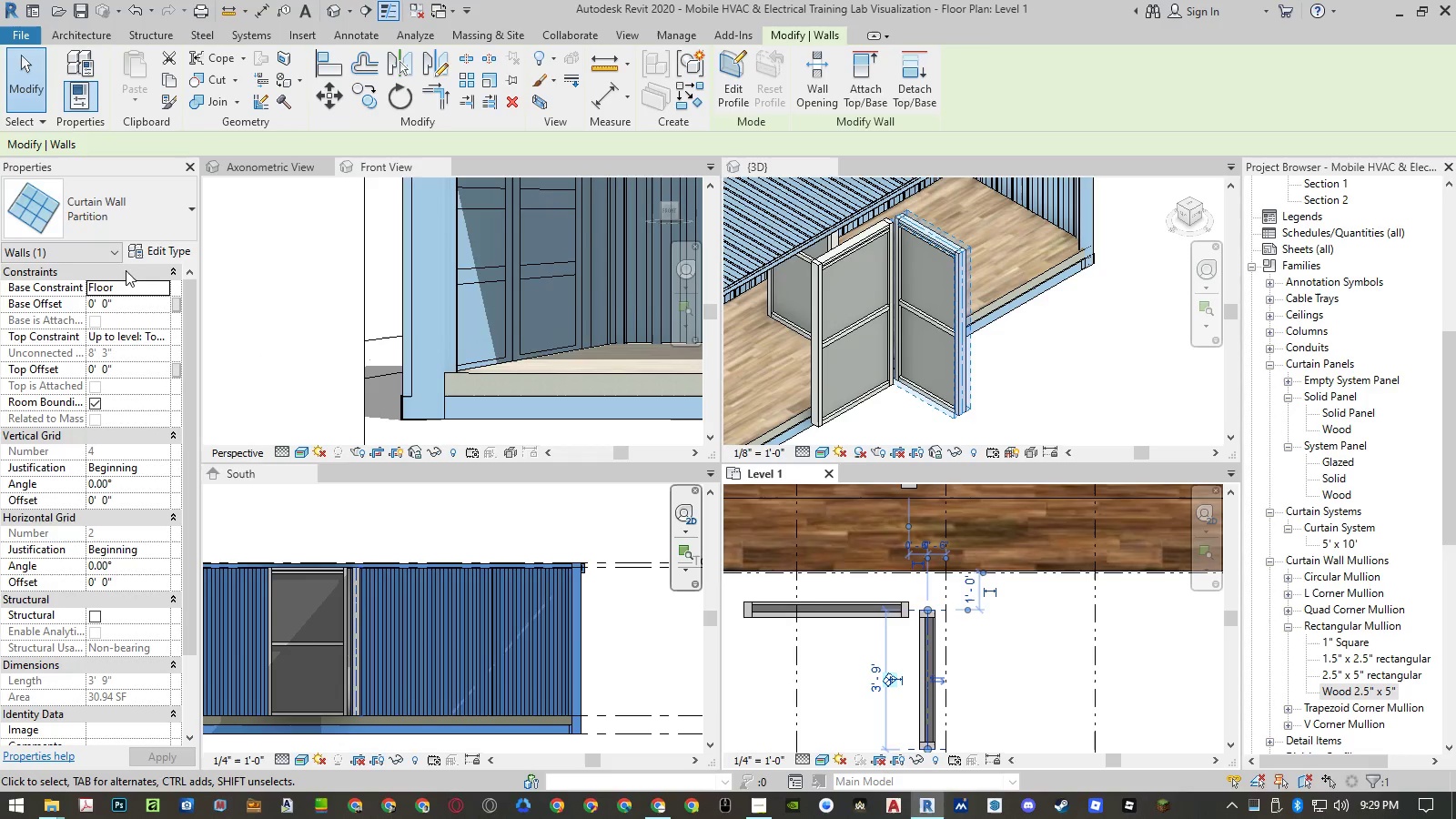 
left_click([152, 256])
 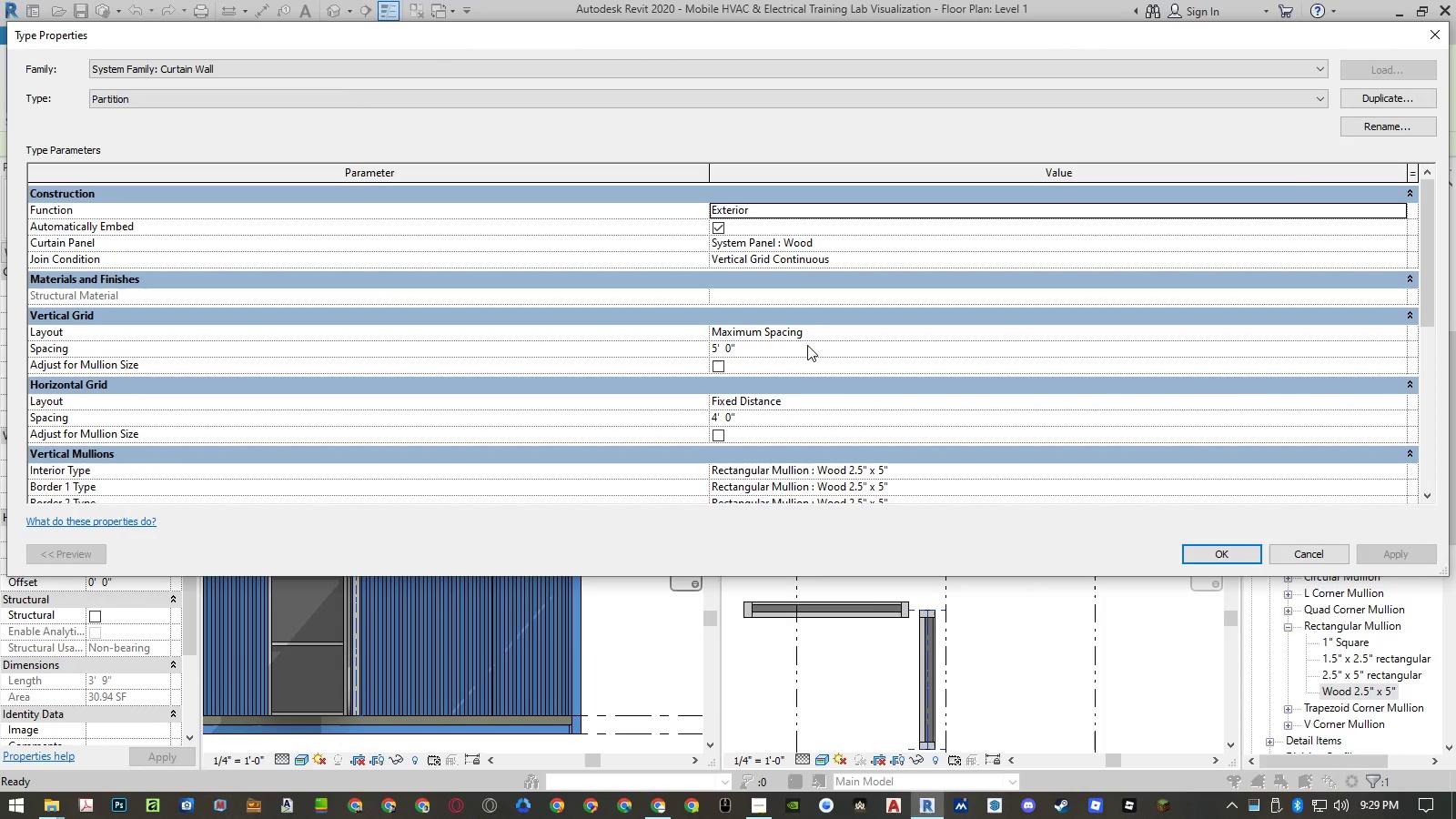 
scroll: coordinate [798, 263], scroll_direction: down, amount: 3.0
 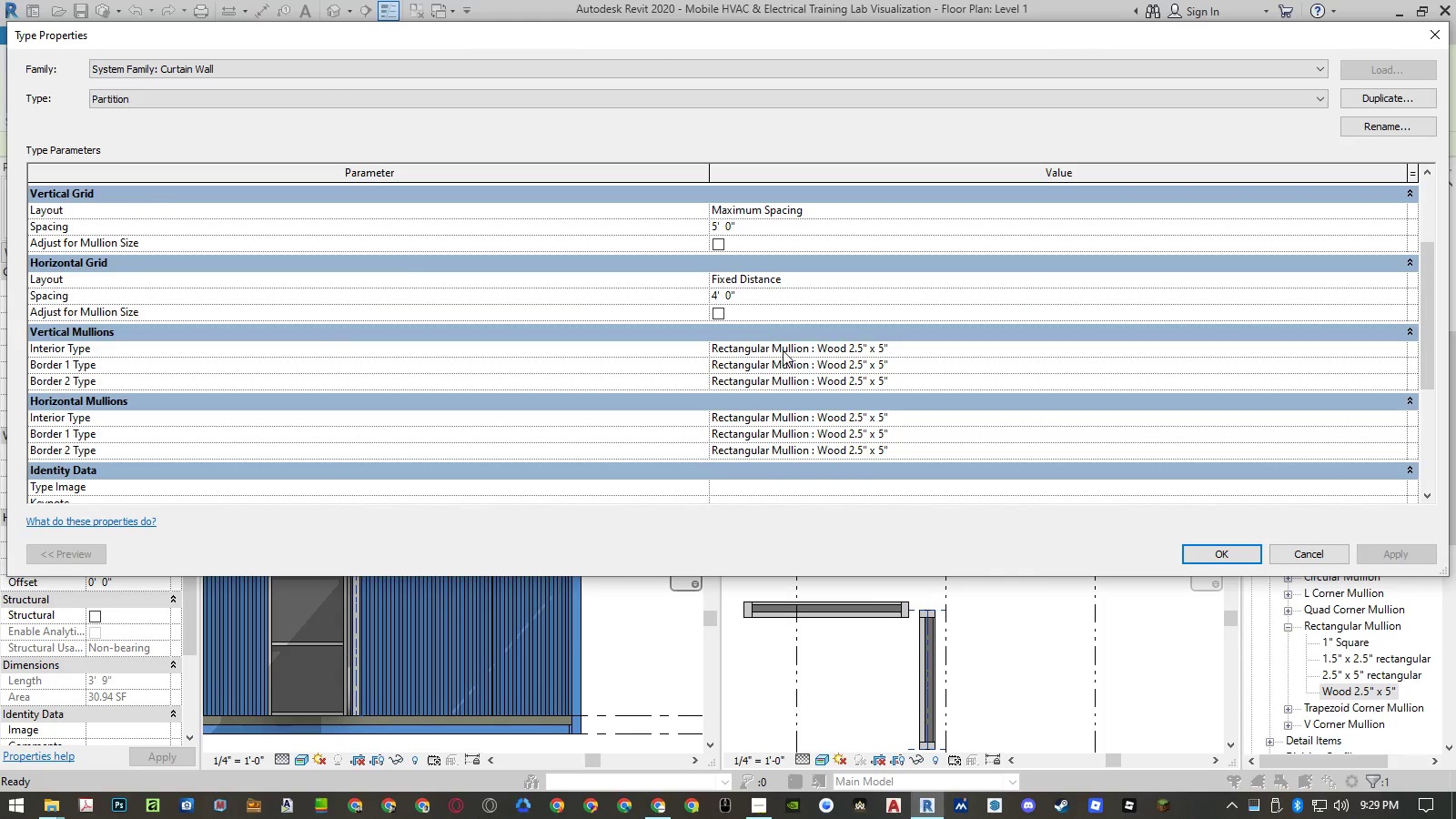 
scroll: coordinate [813, 398], scroll_direction: up, amount: 4.0
 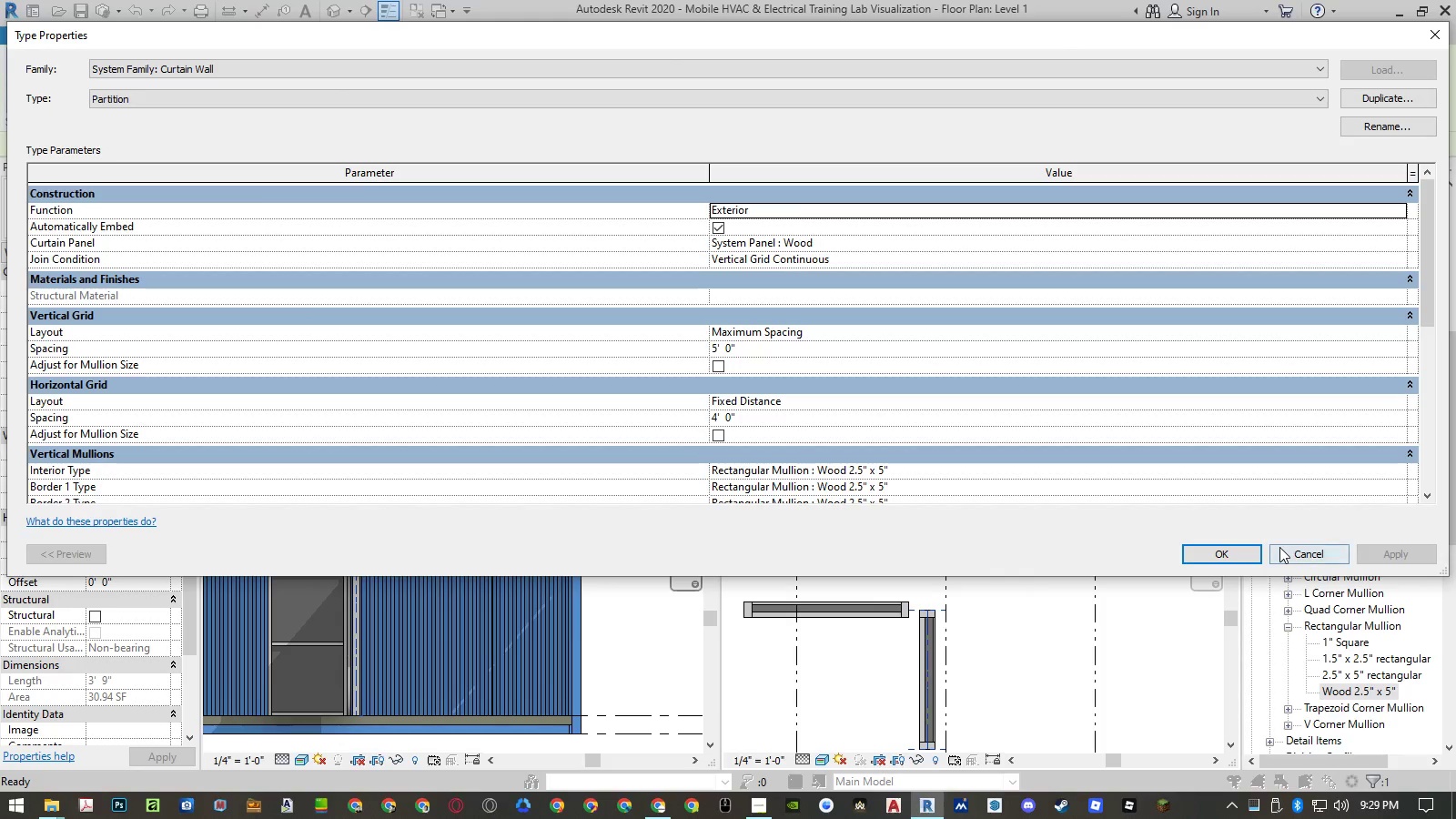 
scroll: coordinate [1060, 397], scroll_direction: down, amount: 11.0
 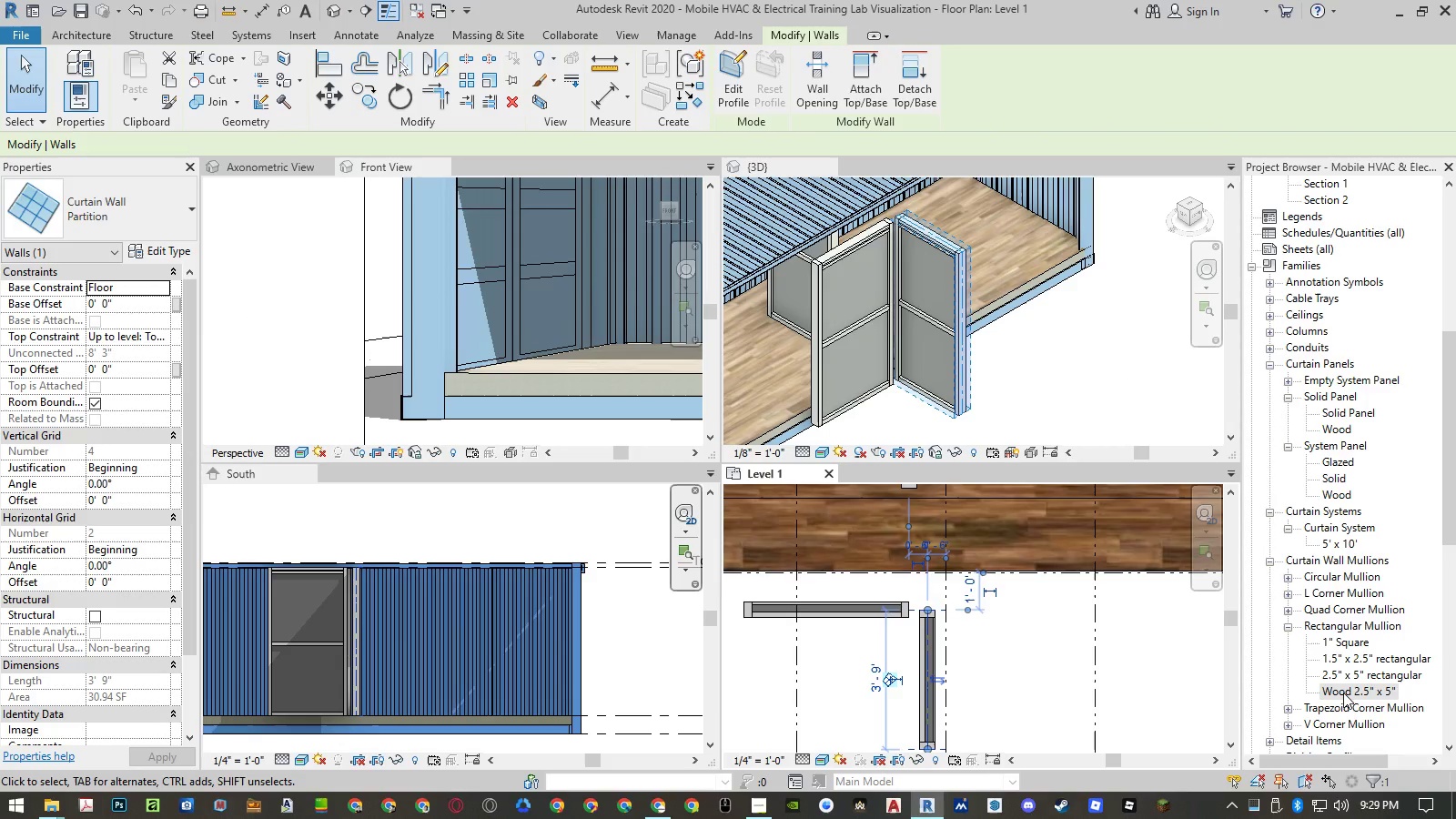 
wait(6.81)
 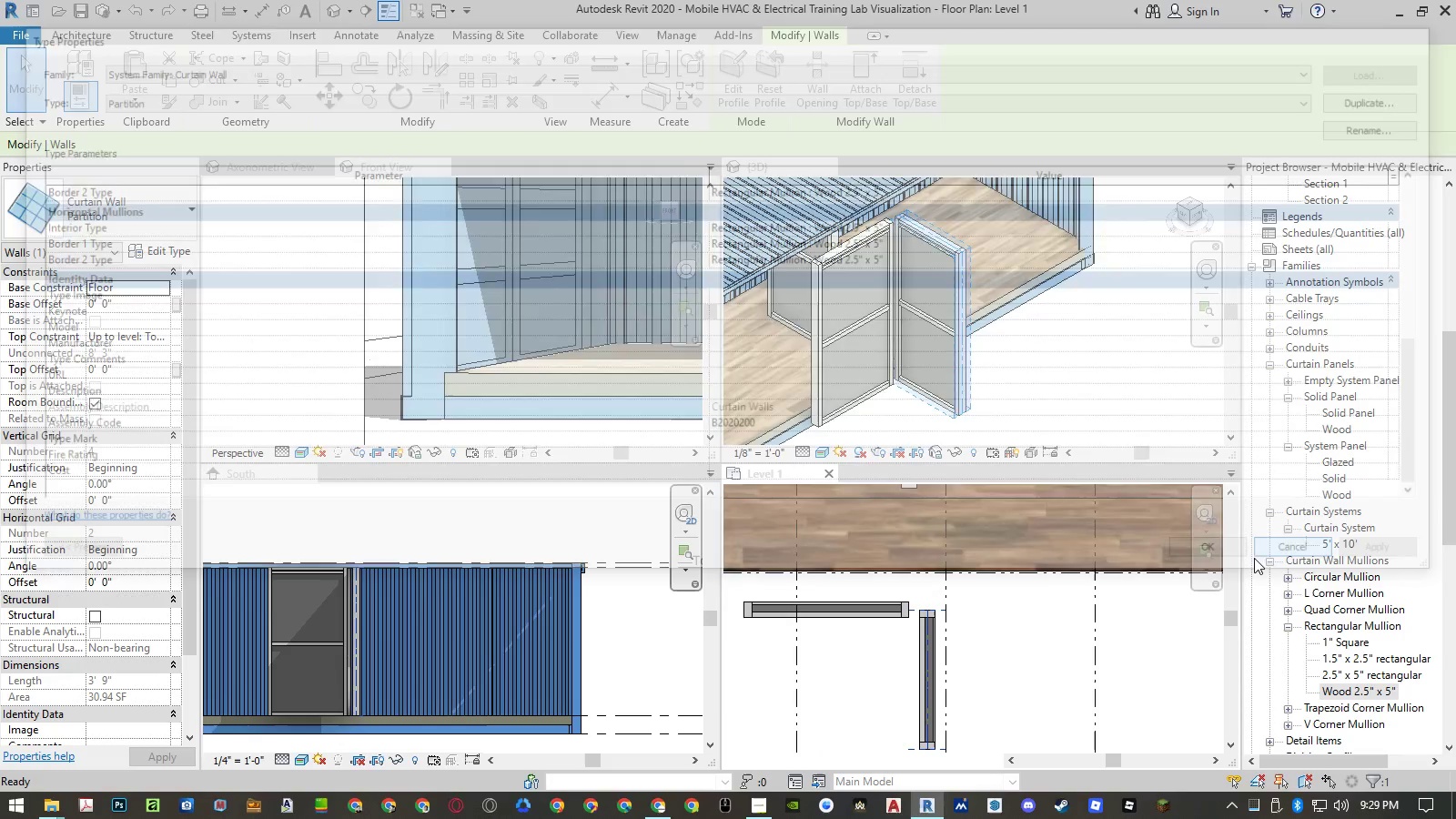 
left_click([1288, 527])
 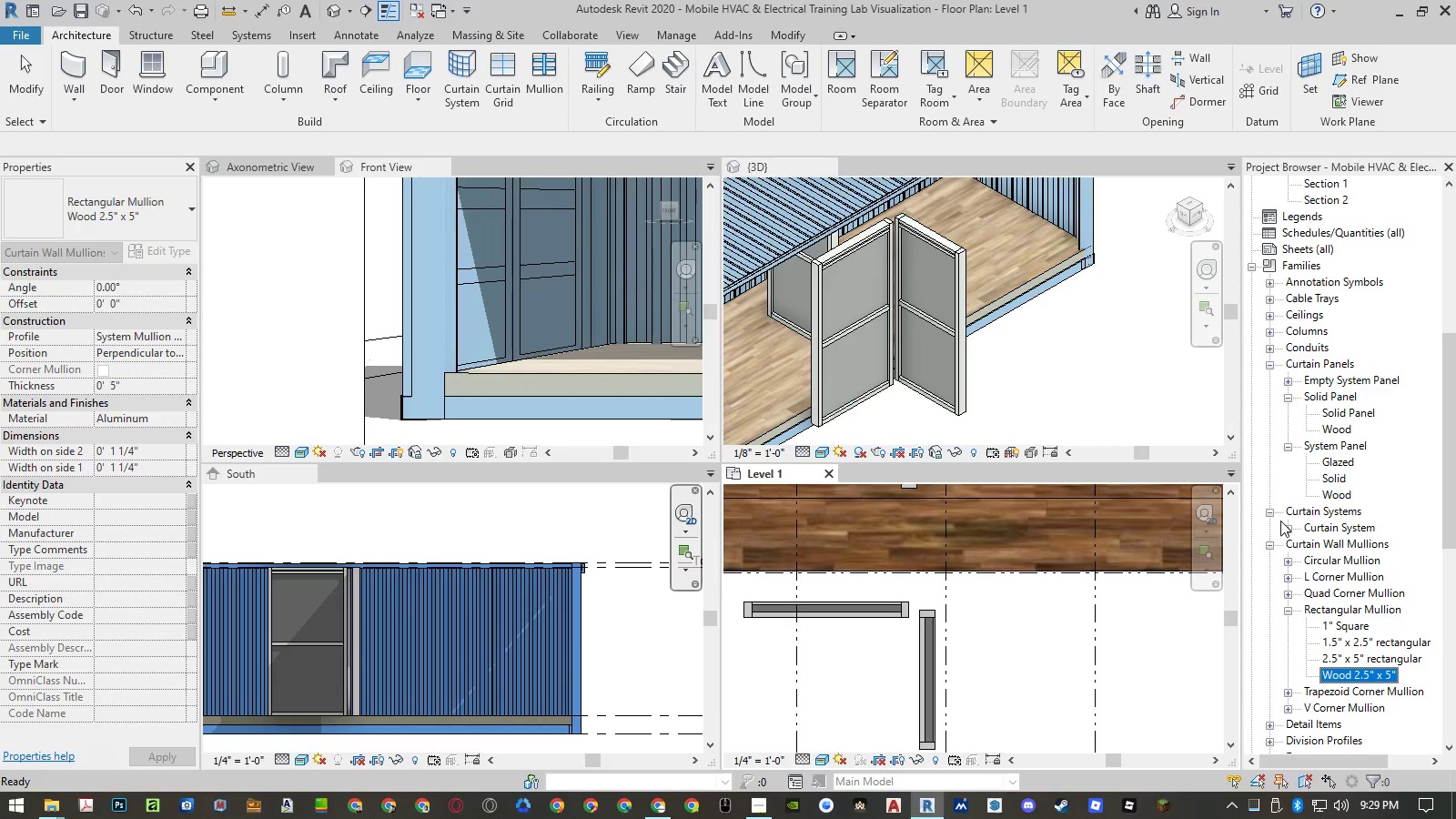 
left_click([1269, 511])
 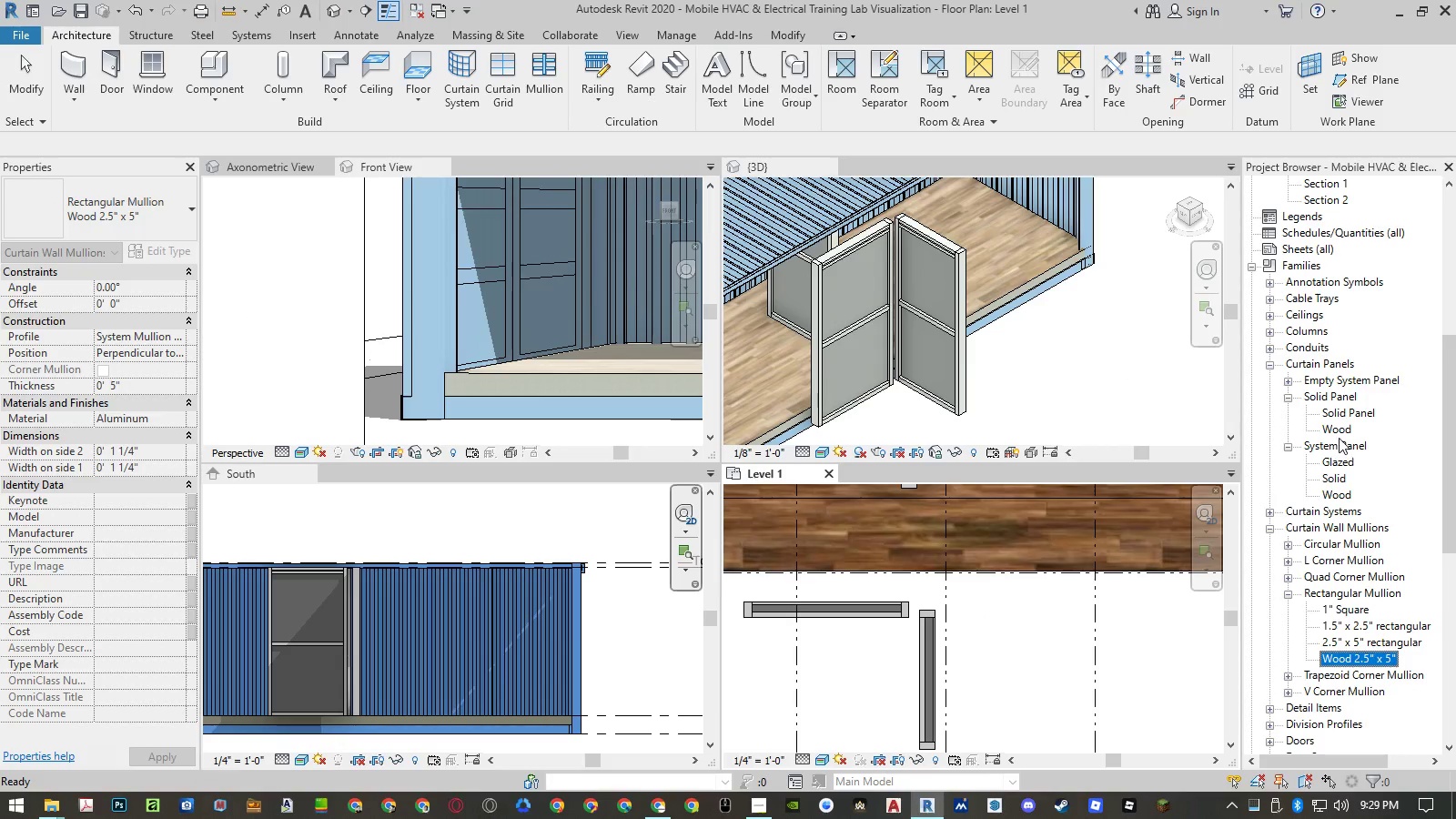 
double_click([1339, 430])
 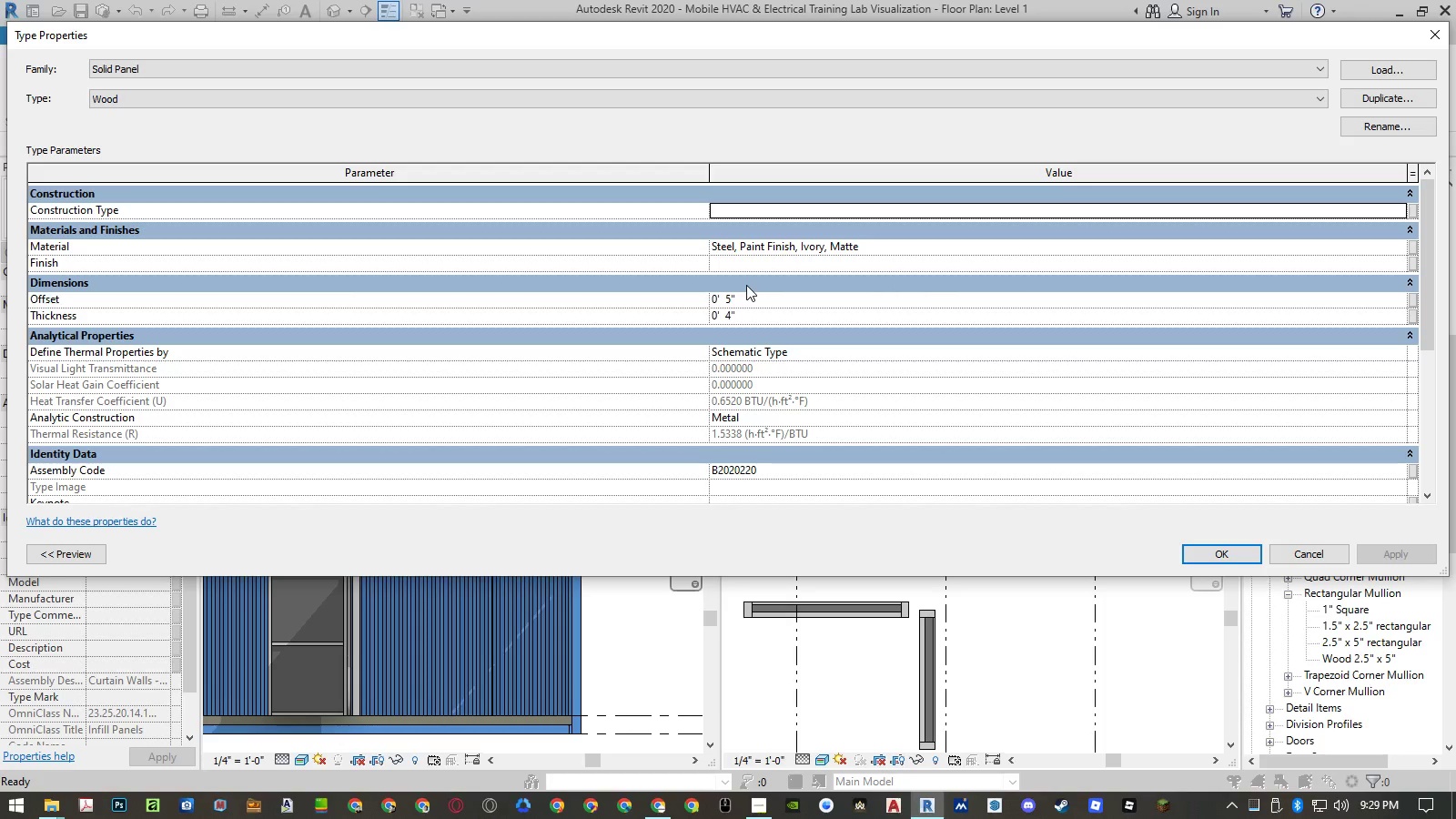 
wait(7.05)
 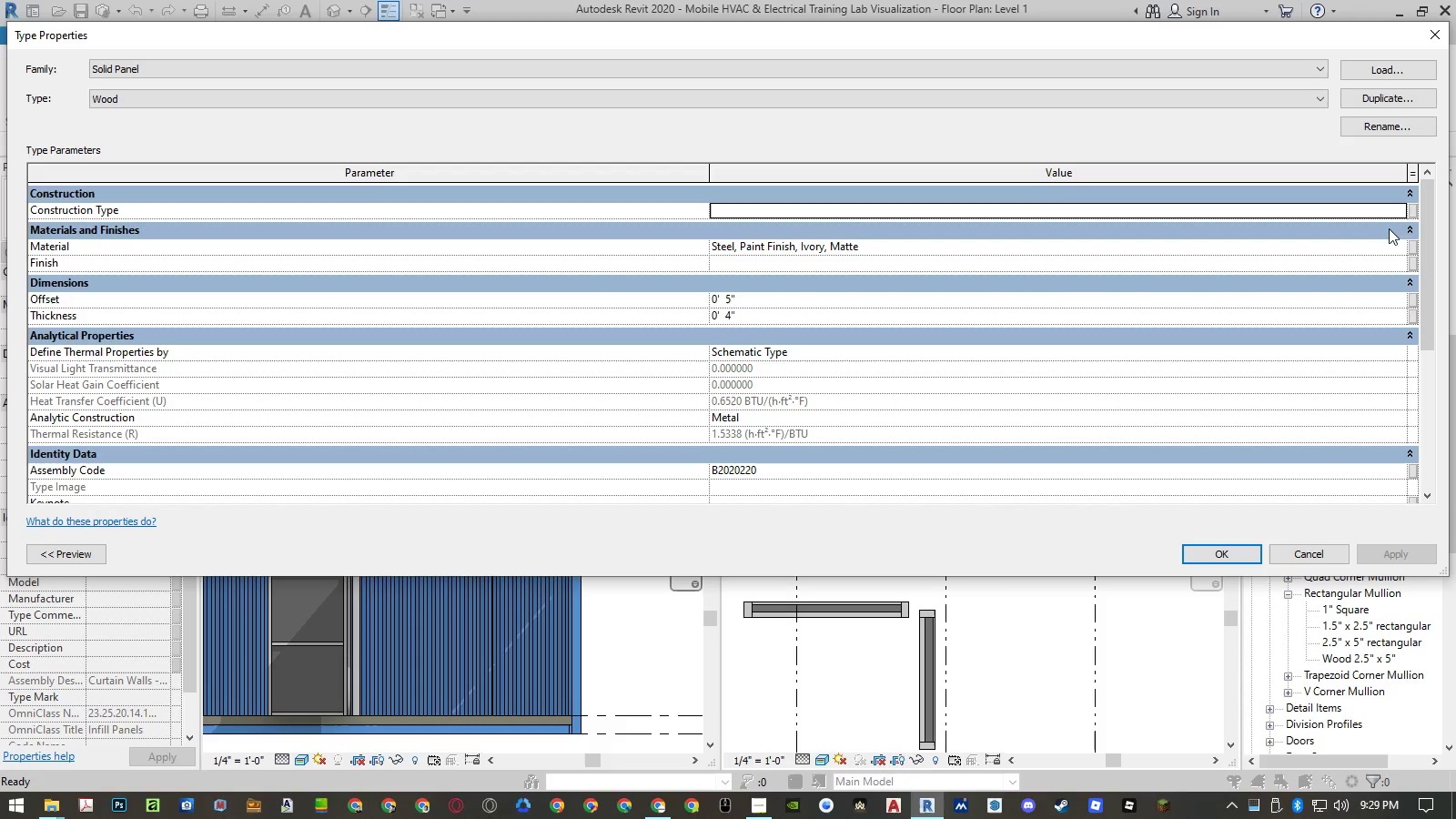 
left_click_drag(start_coordinate=[1164, 45], to_coordinate=[1112, 45])
 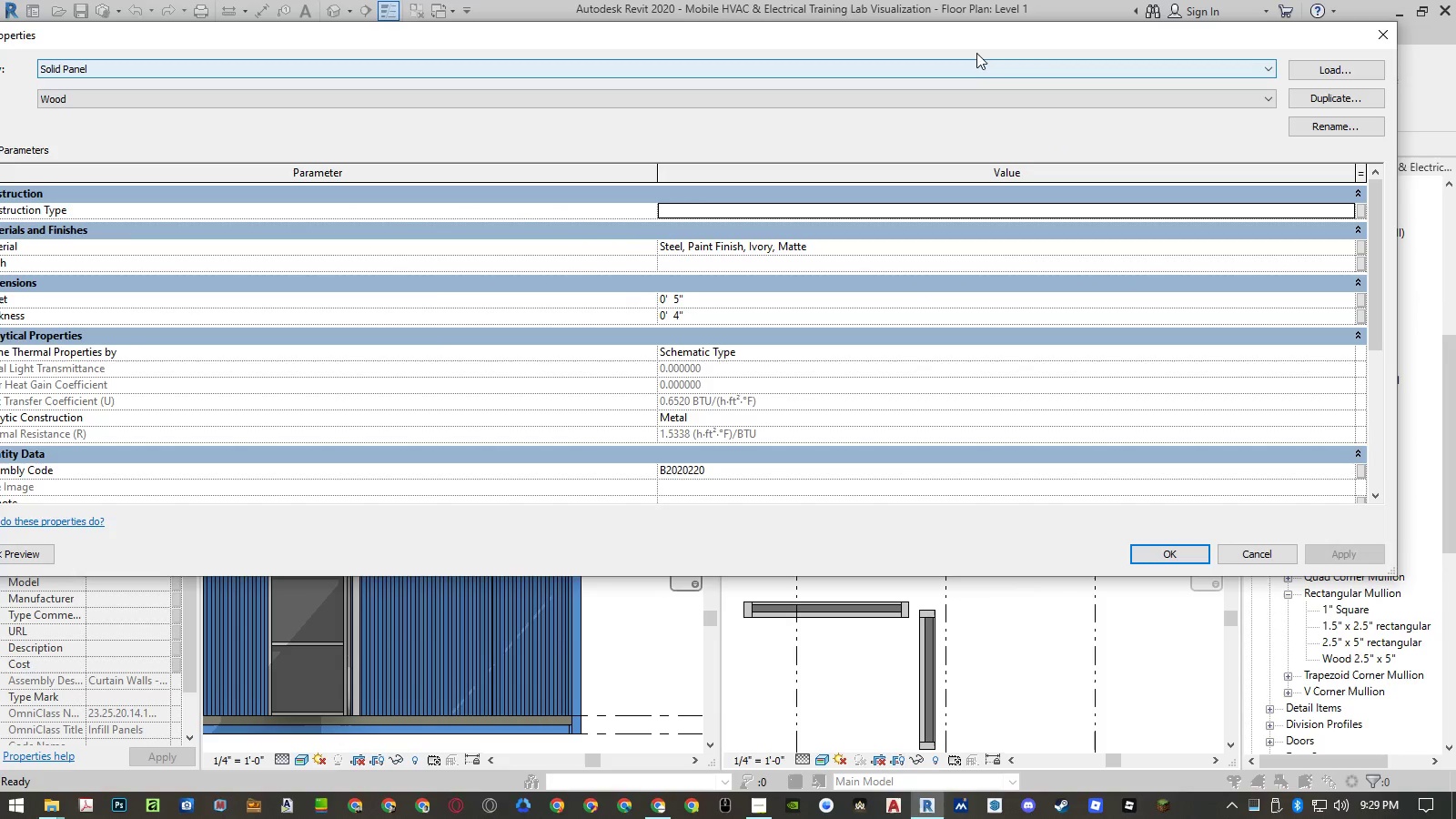 
left_click_drag(start_coordinate=[977, 39], to_coordinate=[1036, 38])
 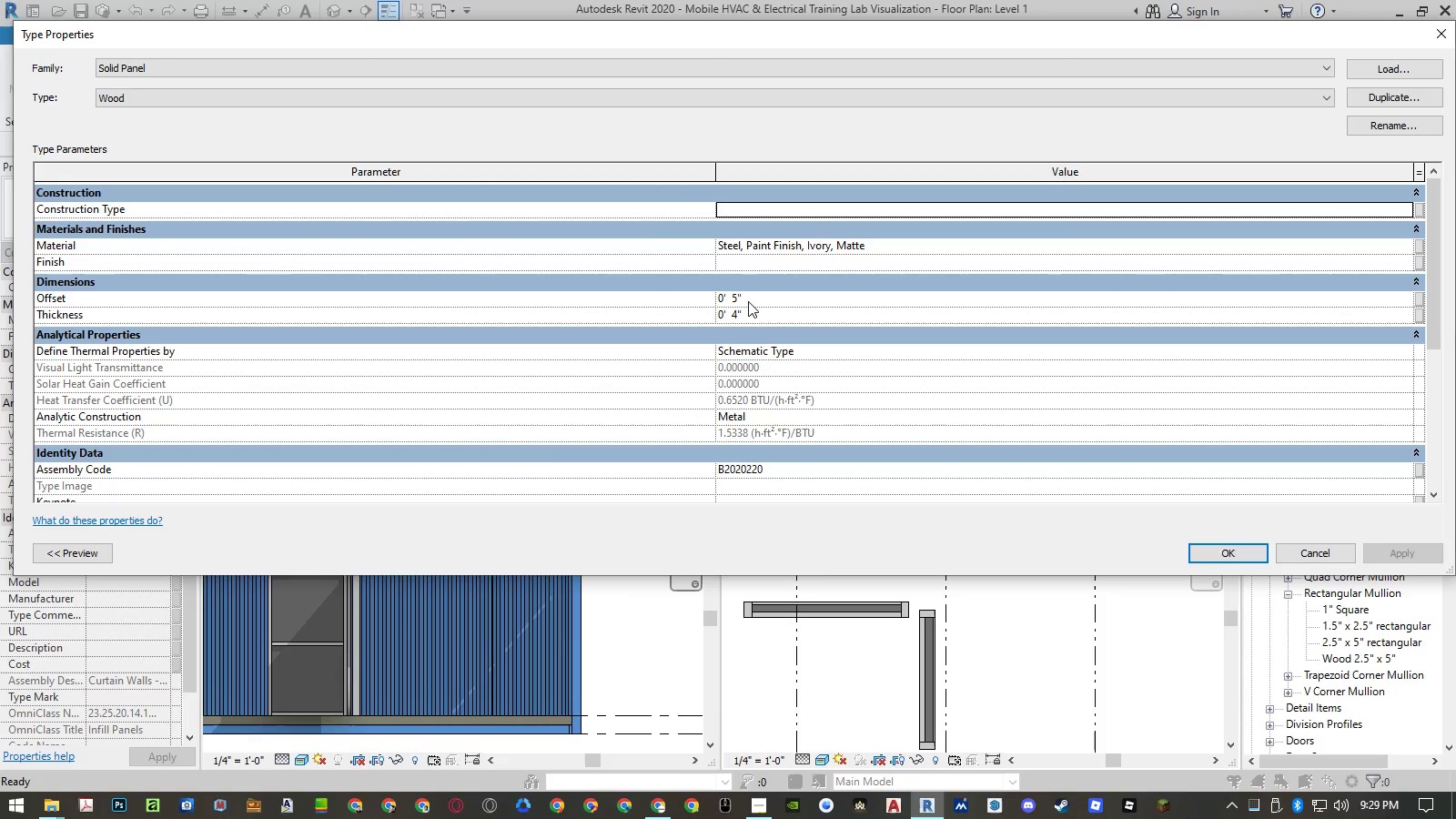 
left_click([748, 301])
 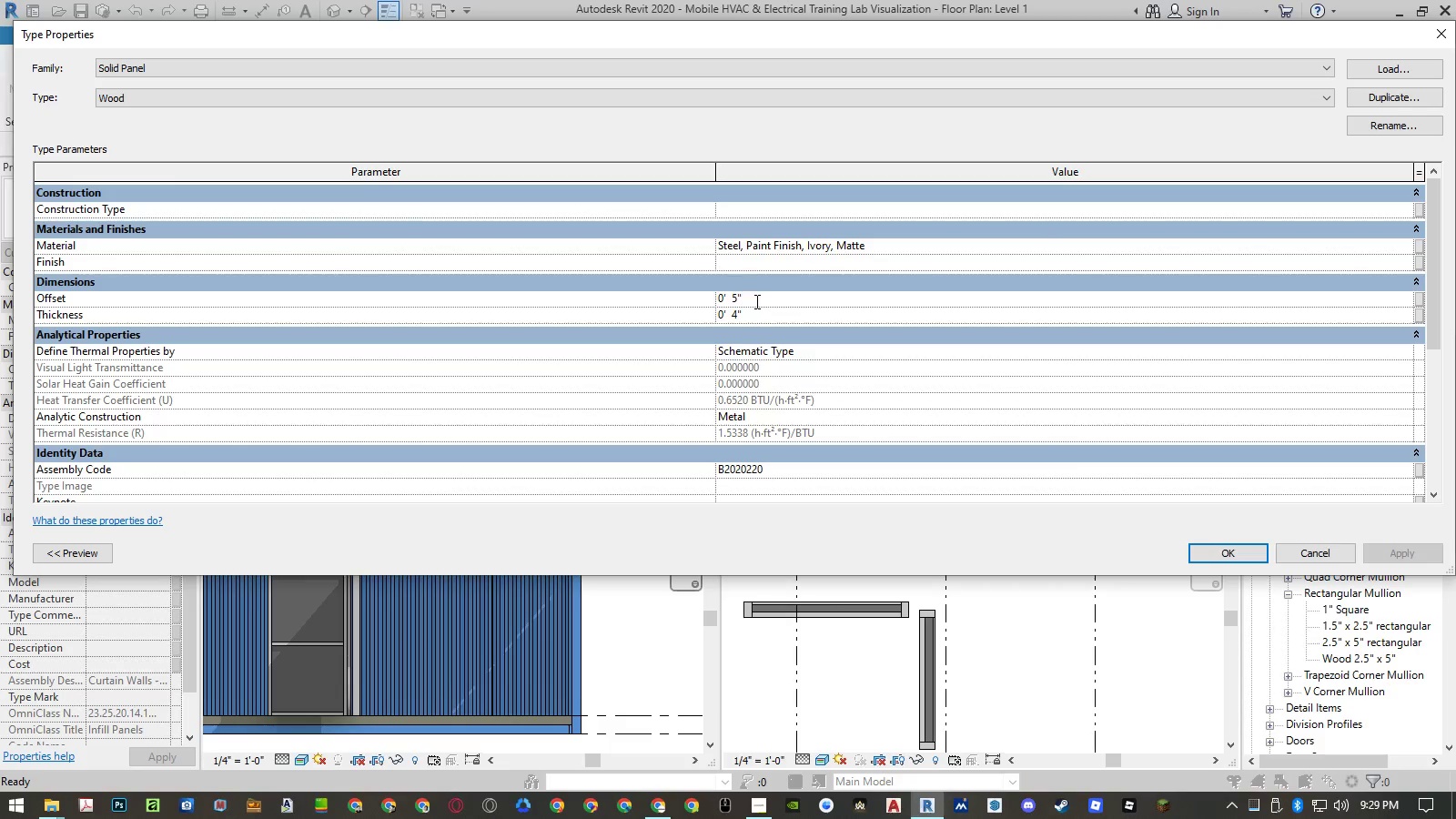 
left_click_drag(start_coordinate=[755, 301], to_coordinate=[694, 303])
 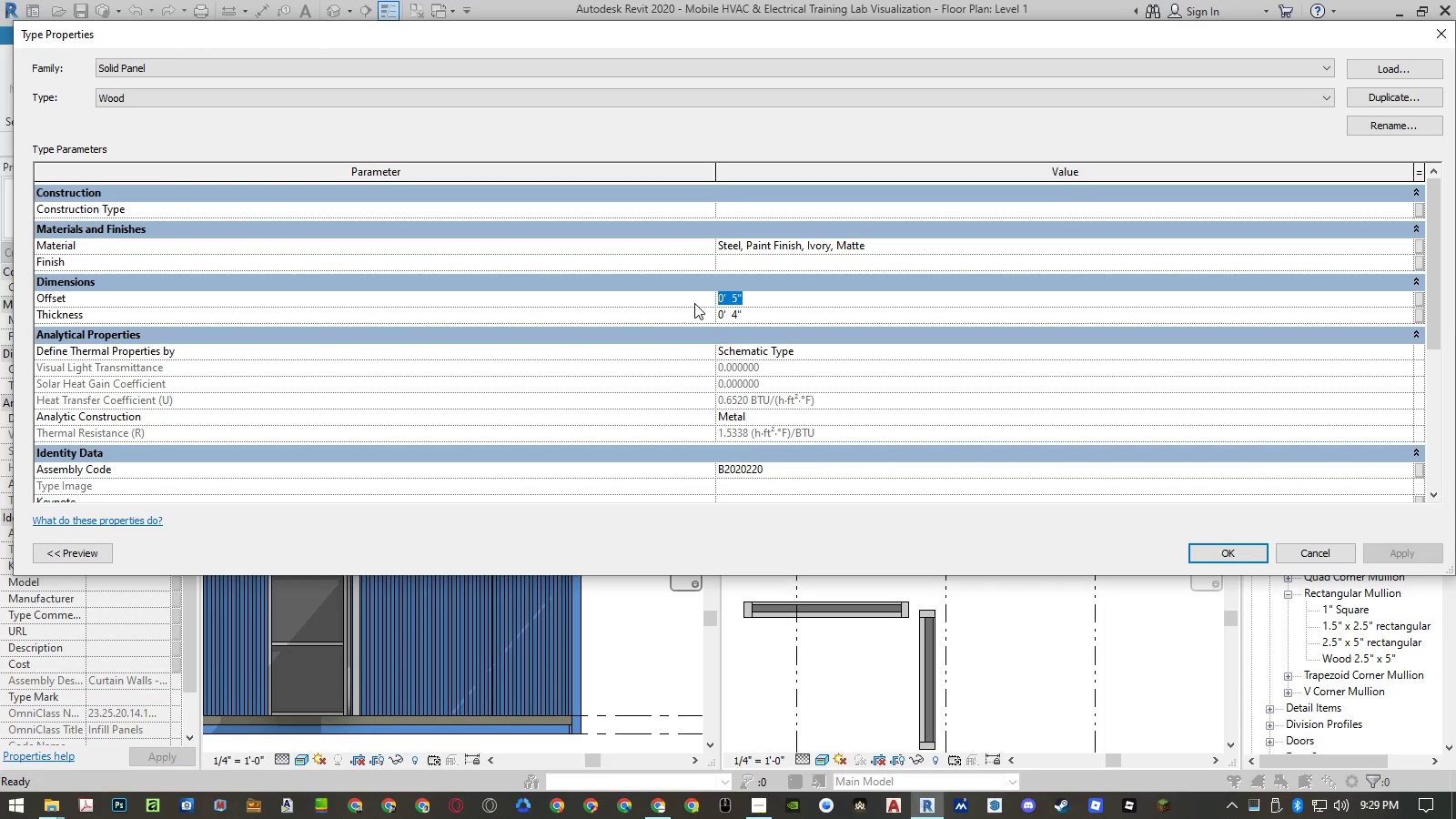 
key(Numpad0)
 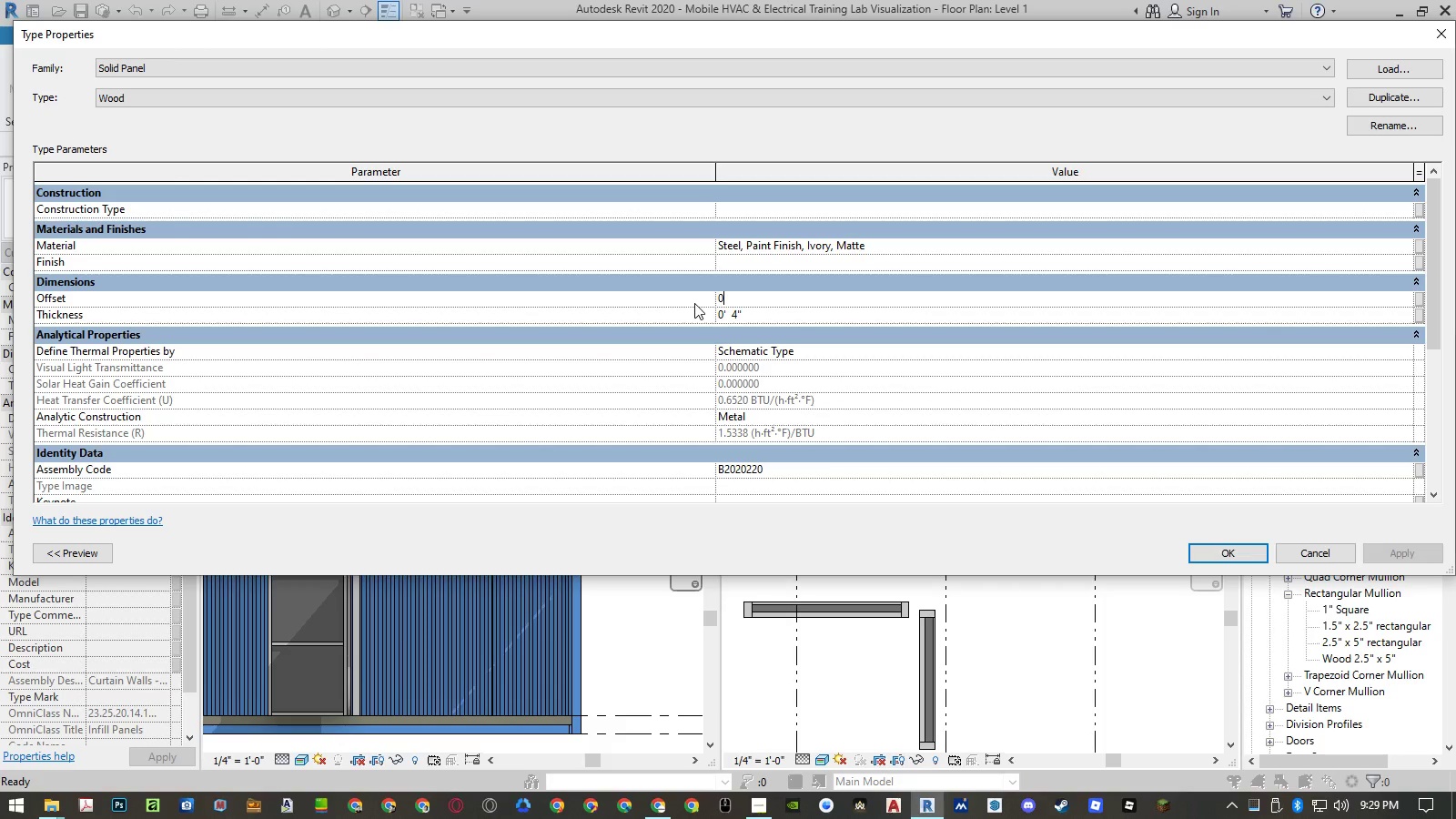 
key(NumpadEnter)
 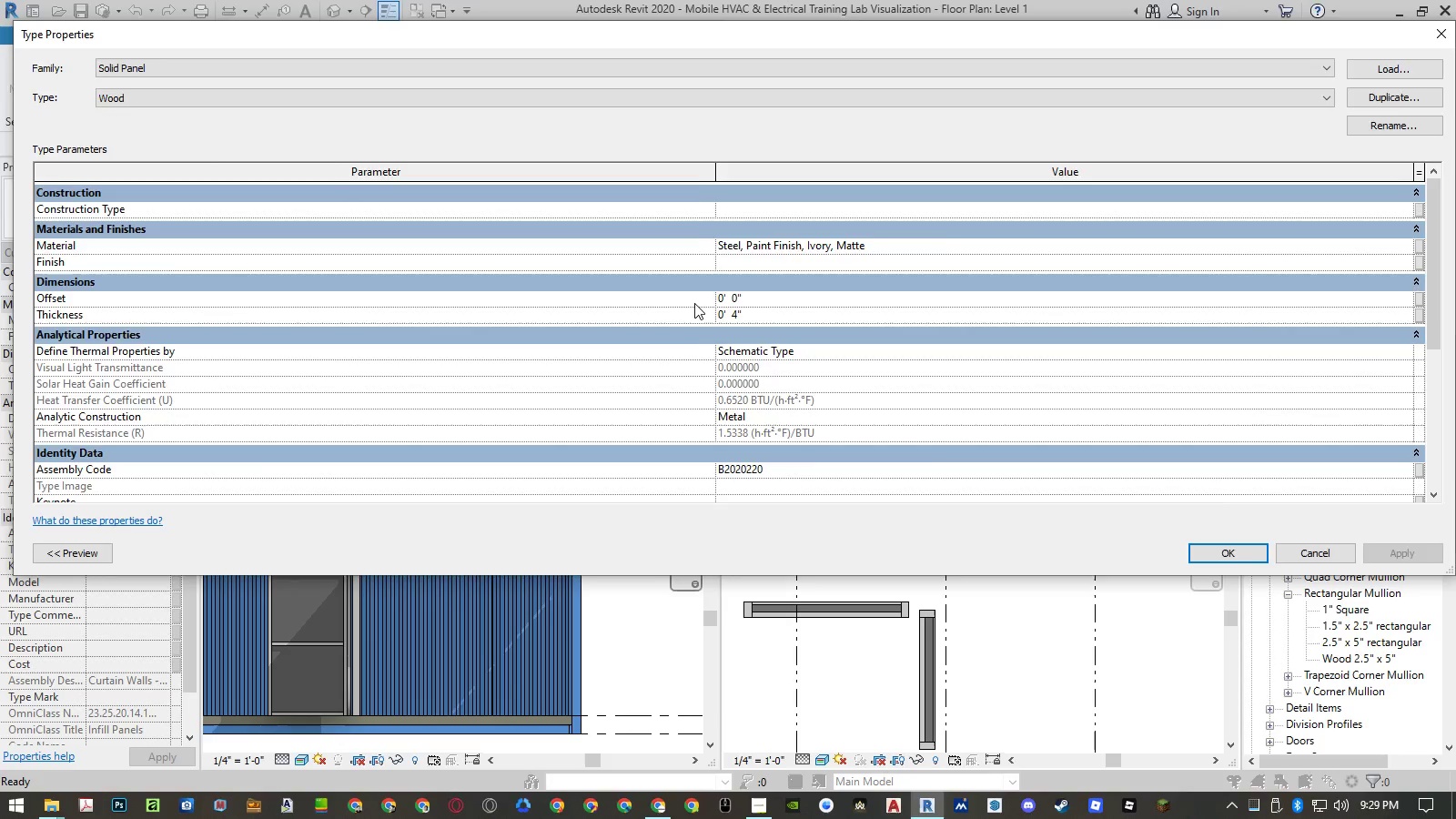 
key(NumpadEnter)
 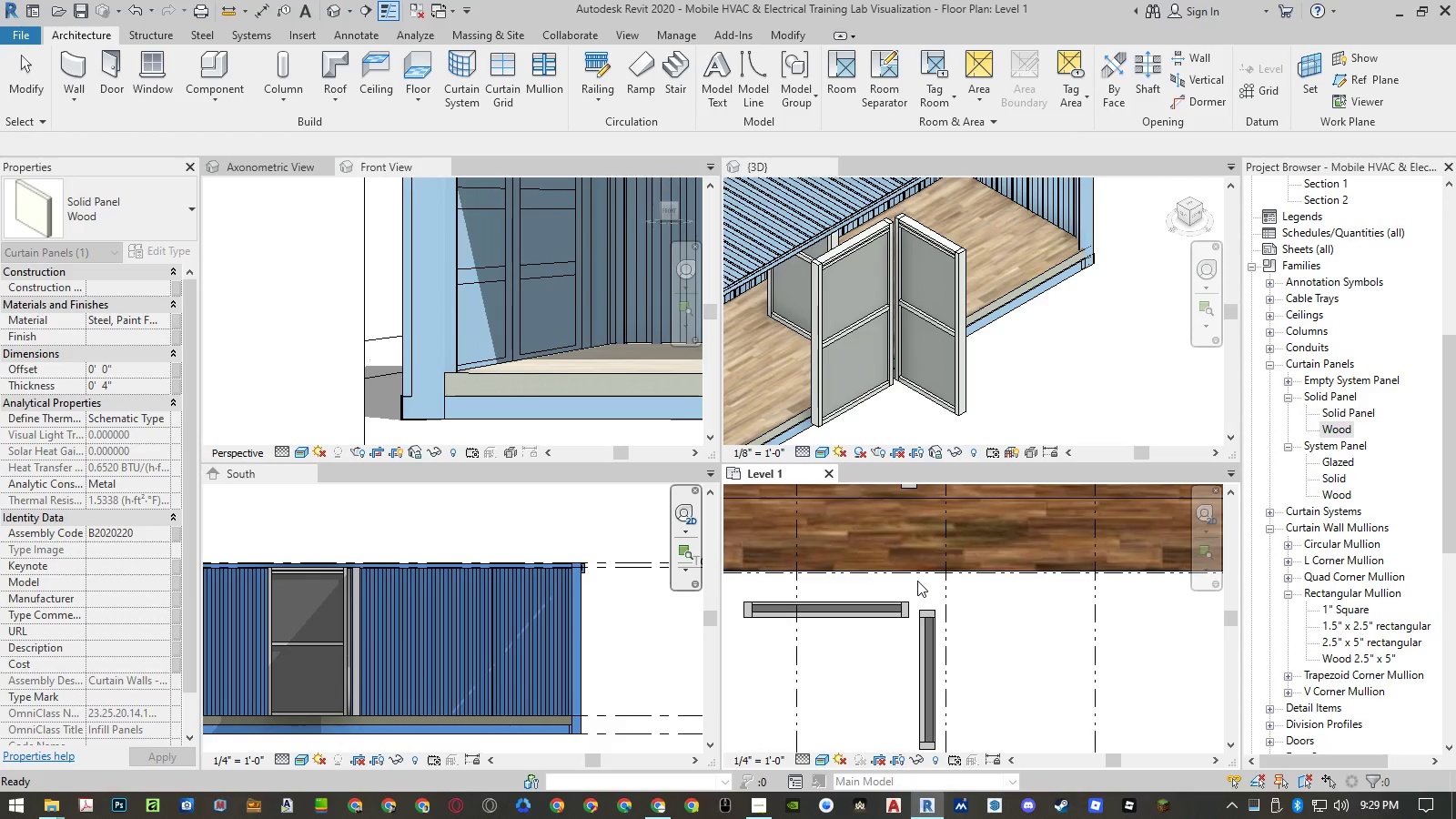 
left_click([895, 649])
 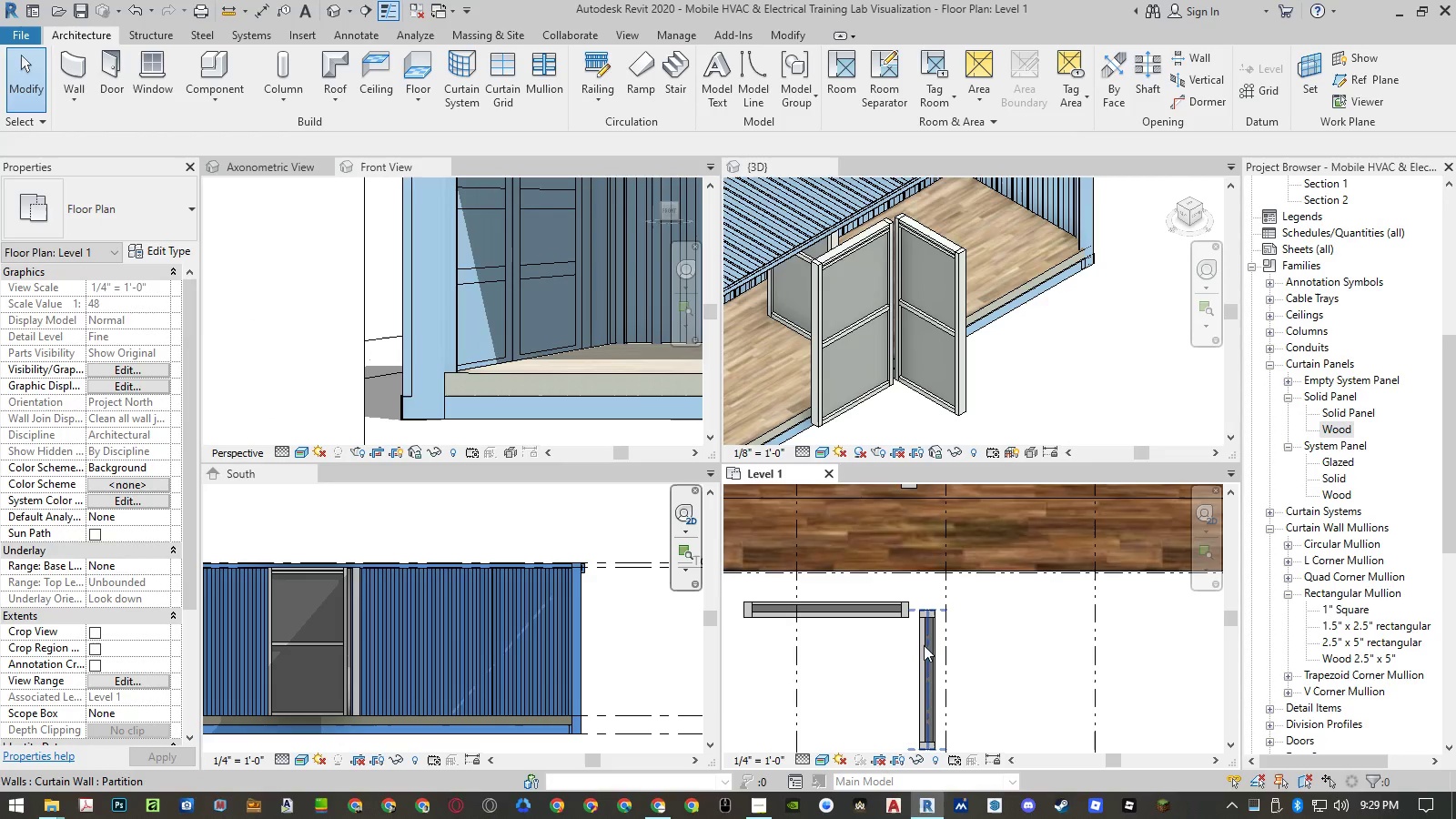 
left_click([926, 645])
 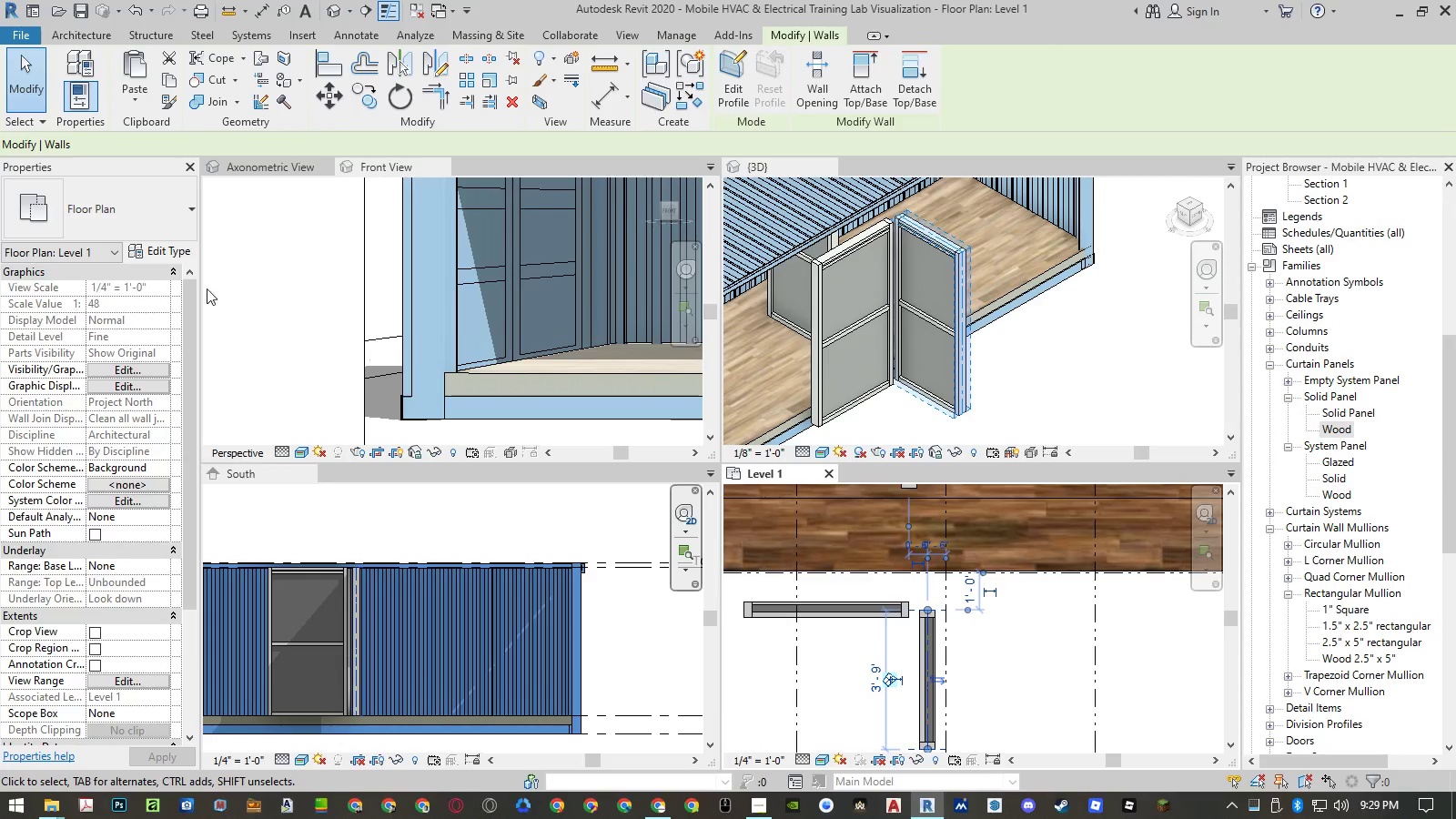 
left_click([176, 251])
 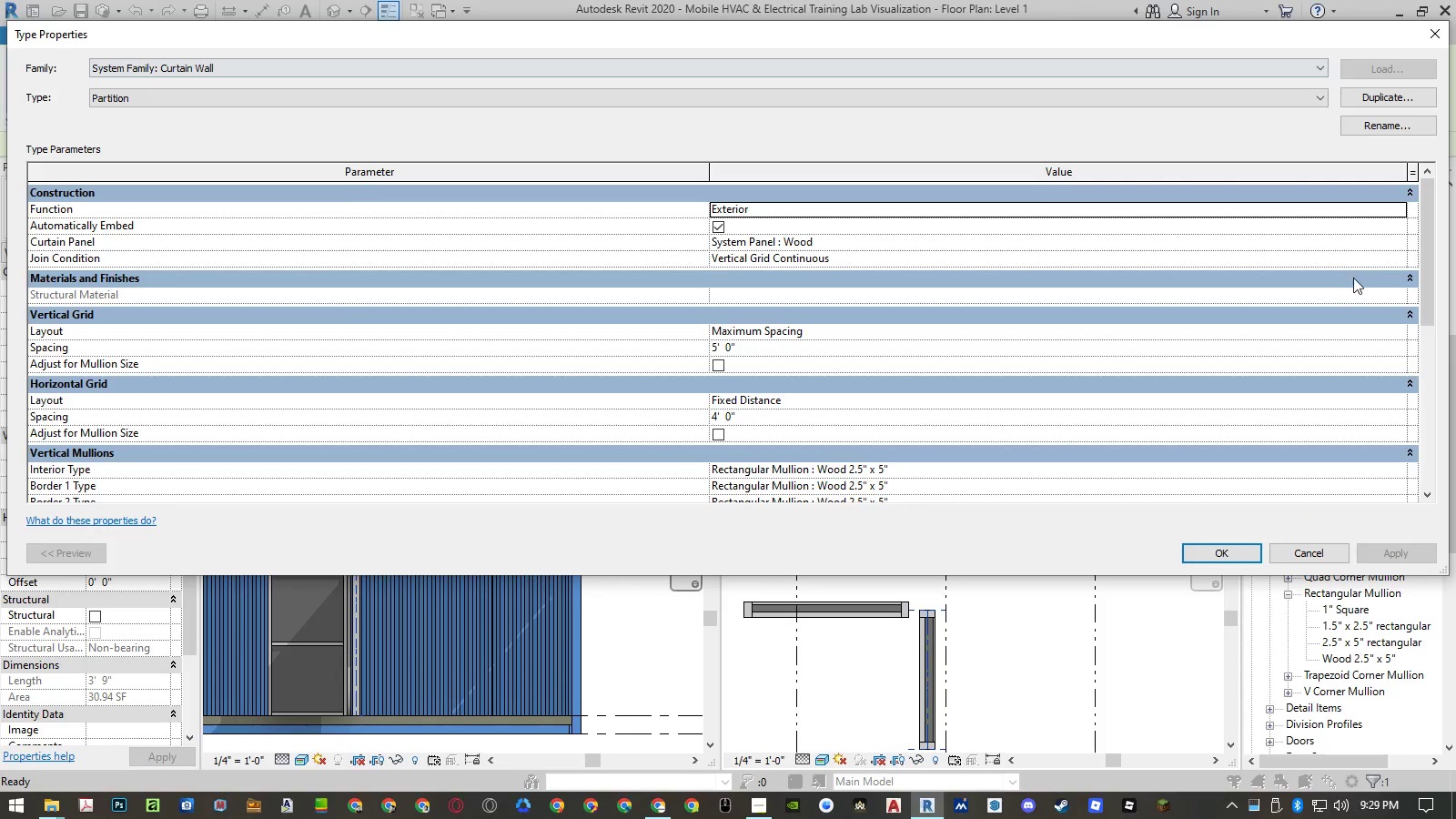 
left_click_drag(start_coordinate=[1256, 44], to_coordinate=[945, 50])
 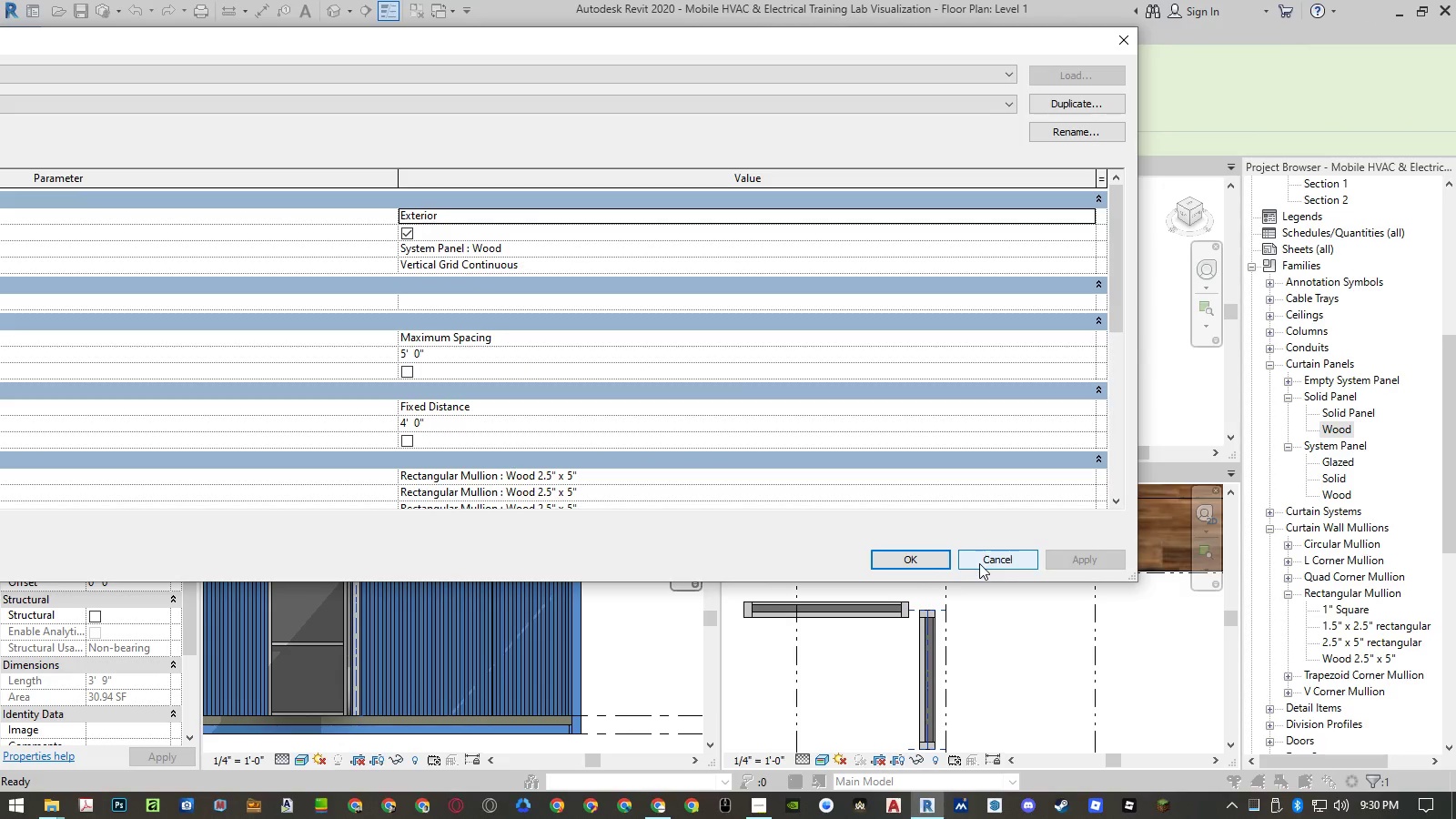 
wait(7.66)
 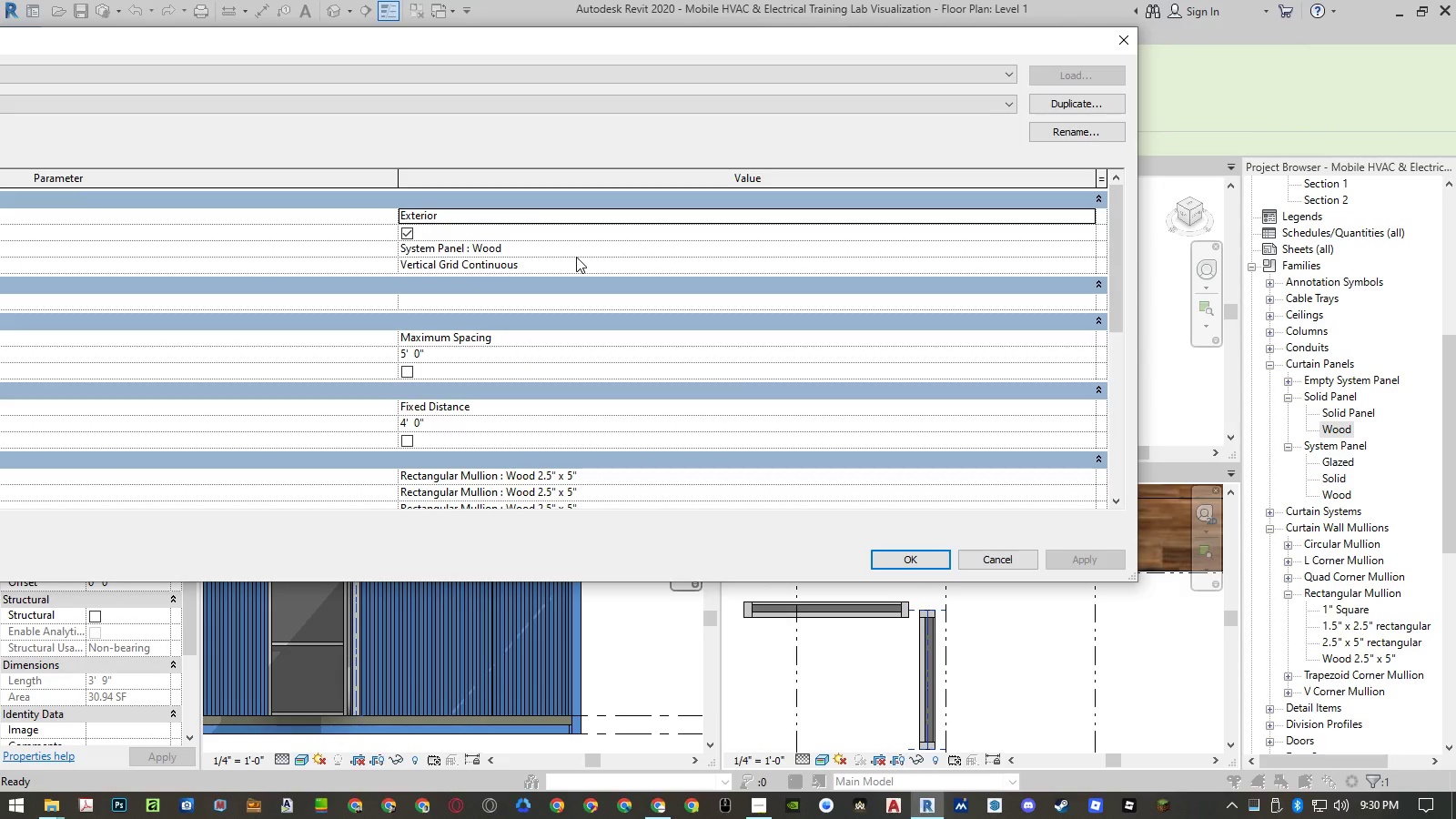 
double_click([1342, 430])
 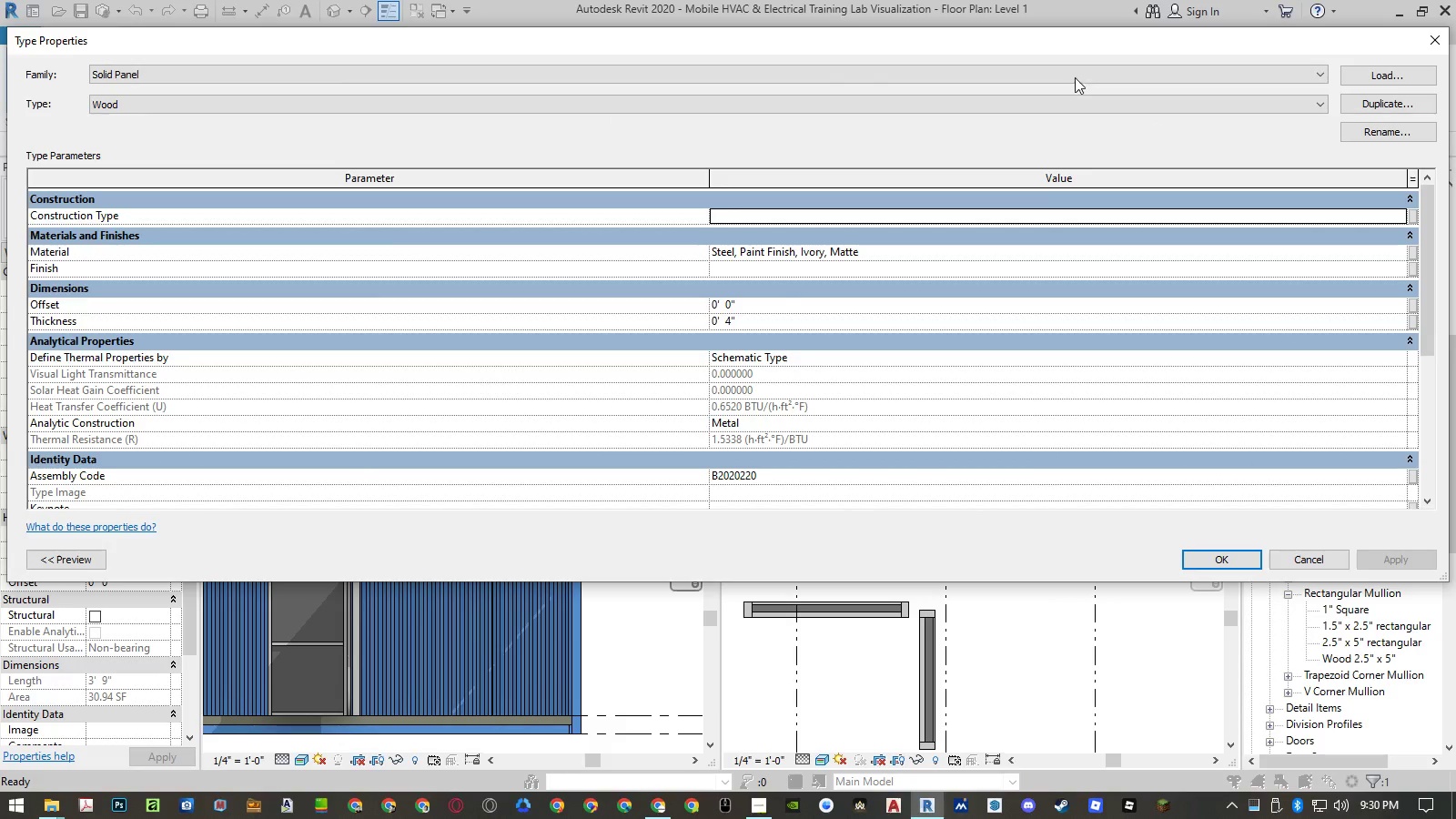 
left_click_drag(start_coordinate=[1127, 46], to_coordinate=[1121, 42])
 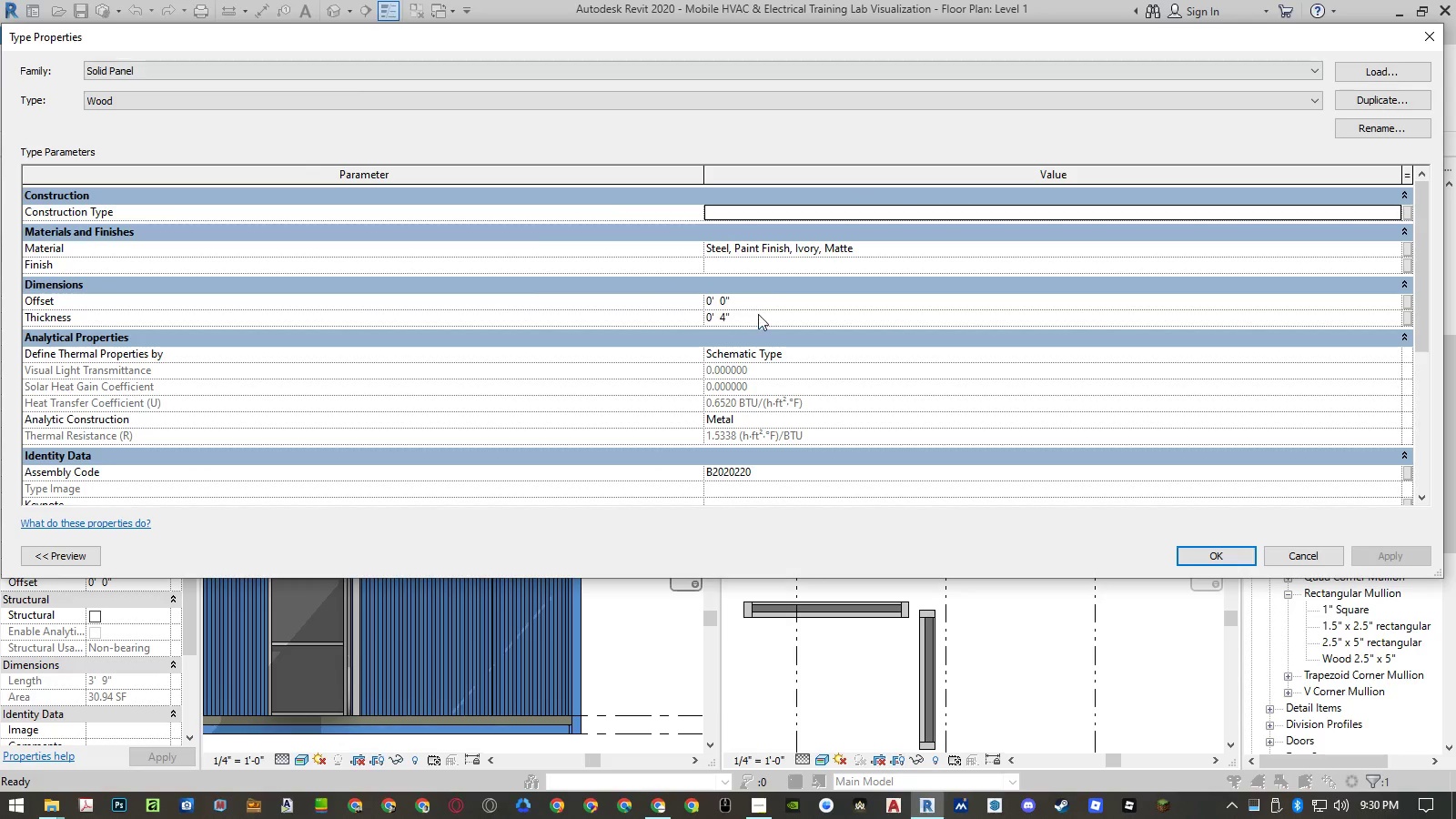 
left_click([758, 314])
 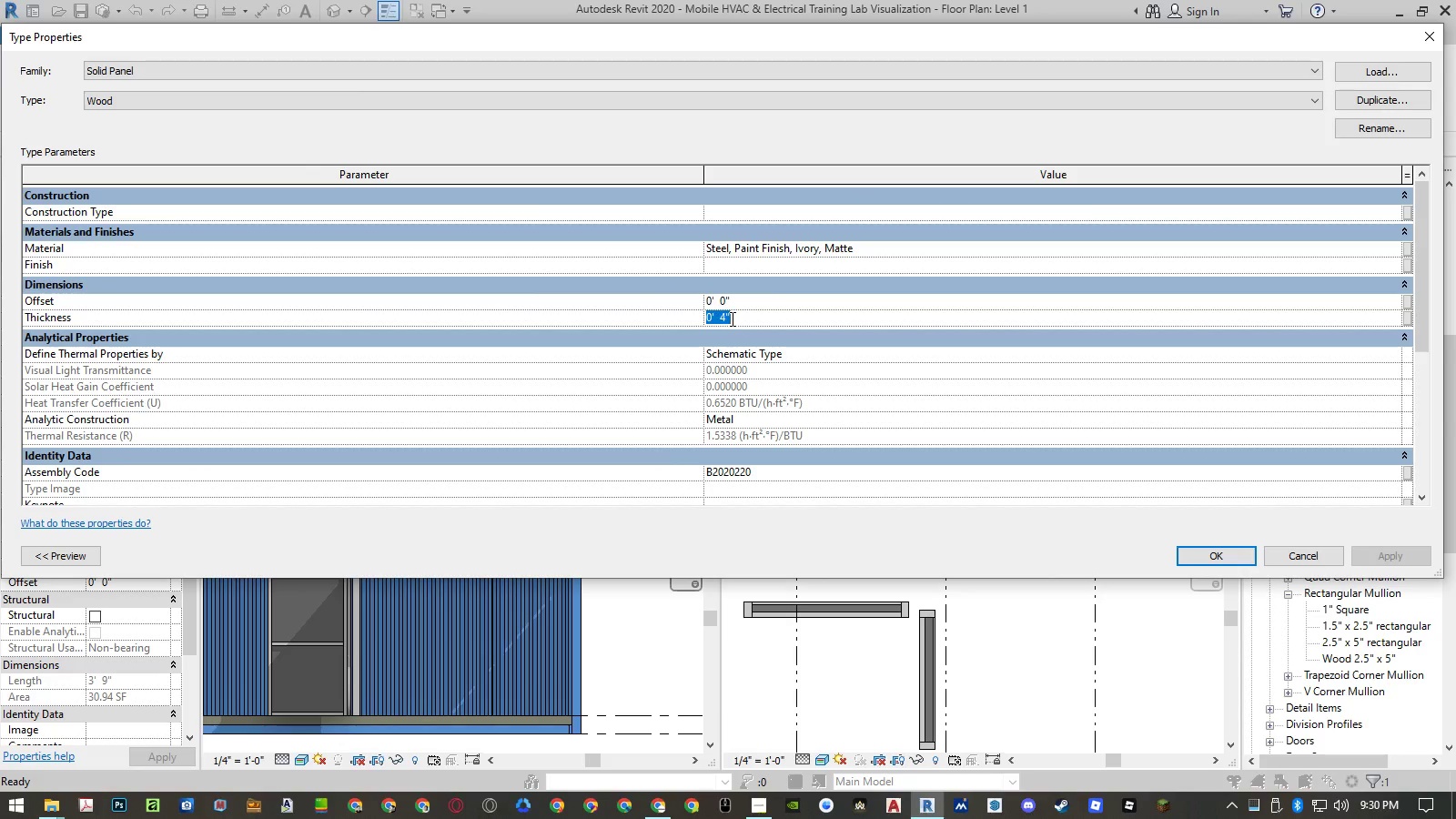 
left_click([731, 318])
 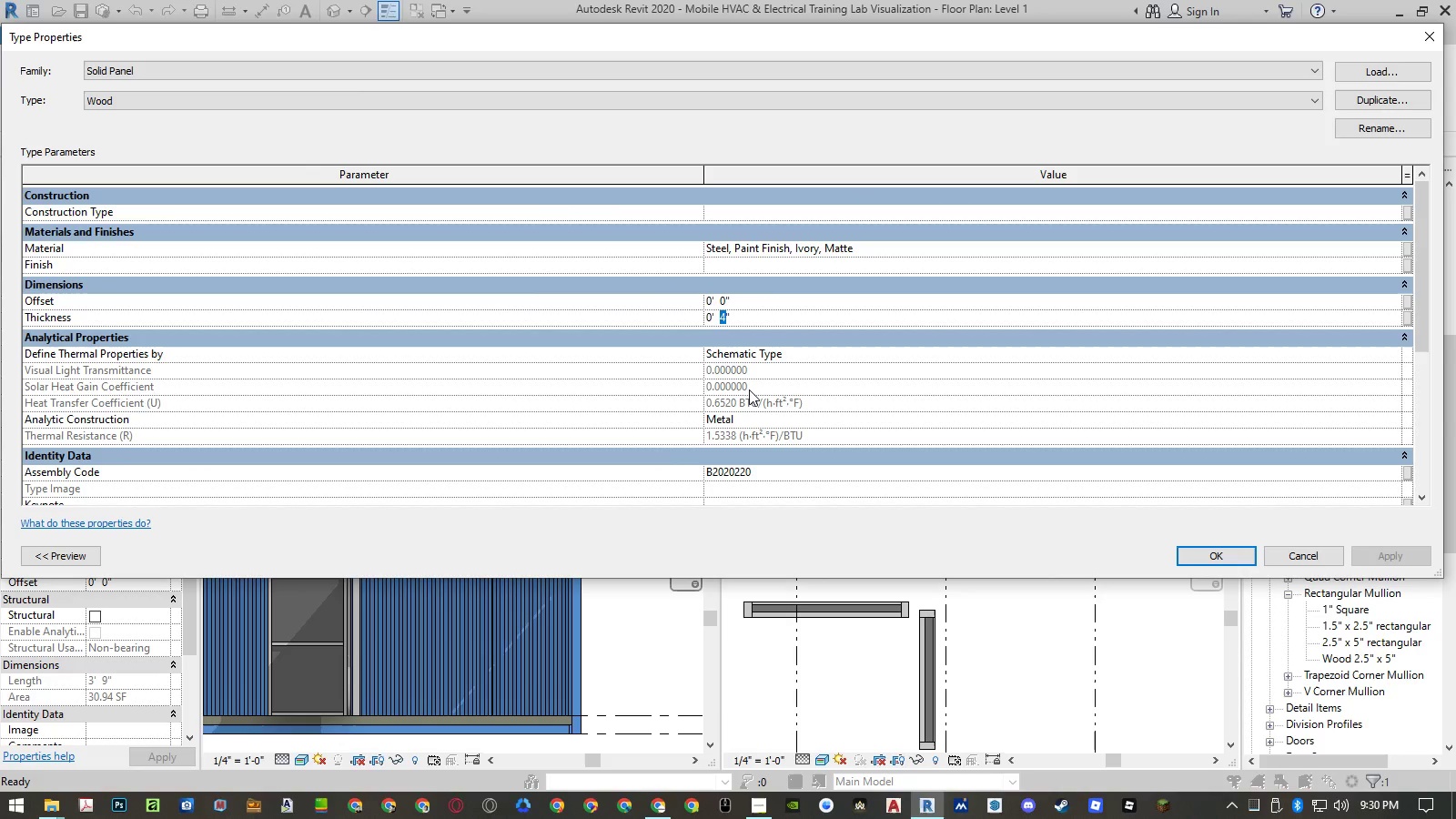 
wait(5.02)
 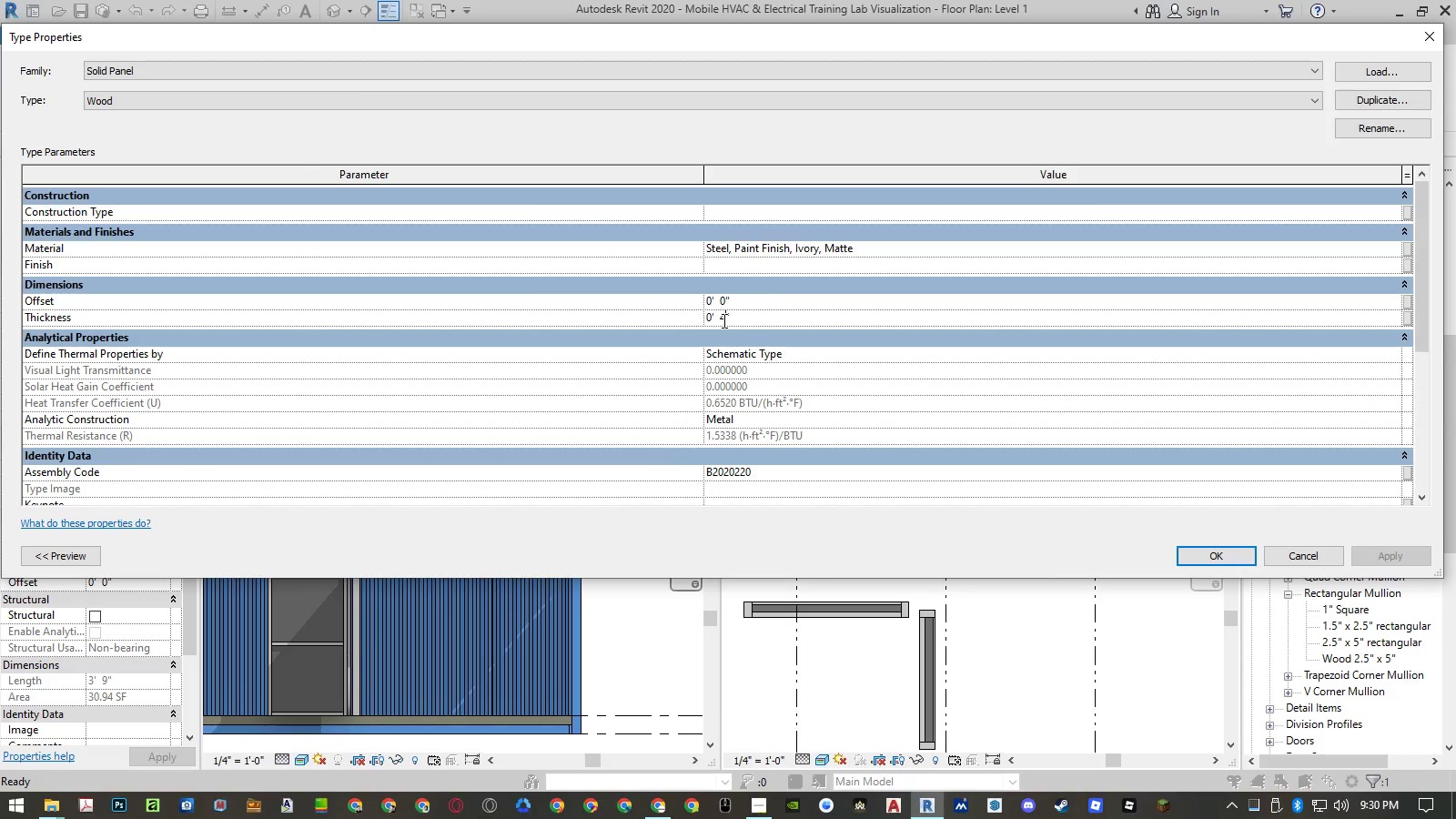 
key(Numpad5)
 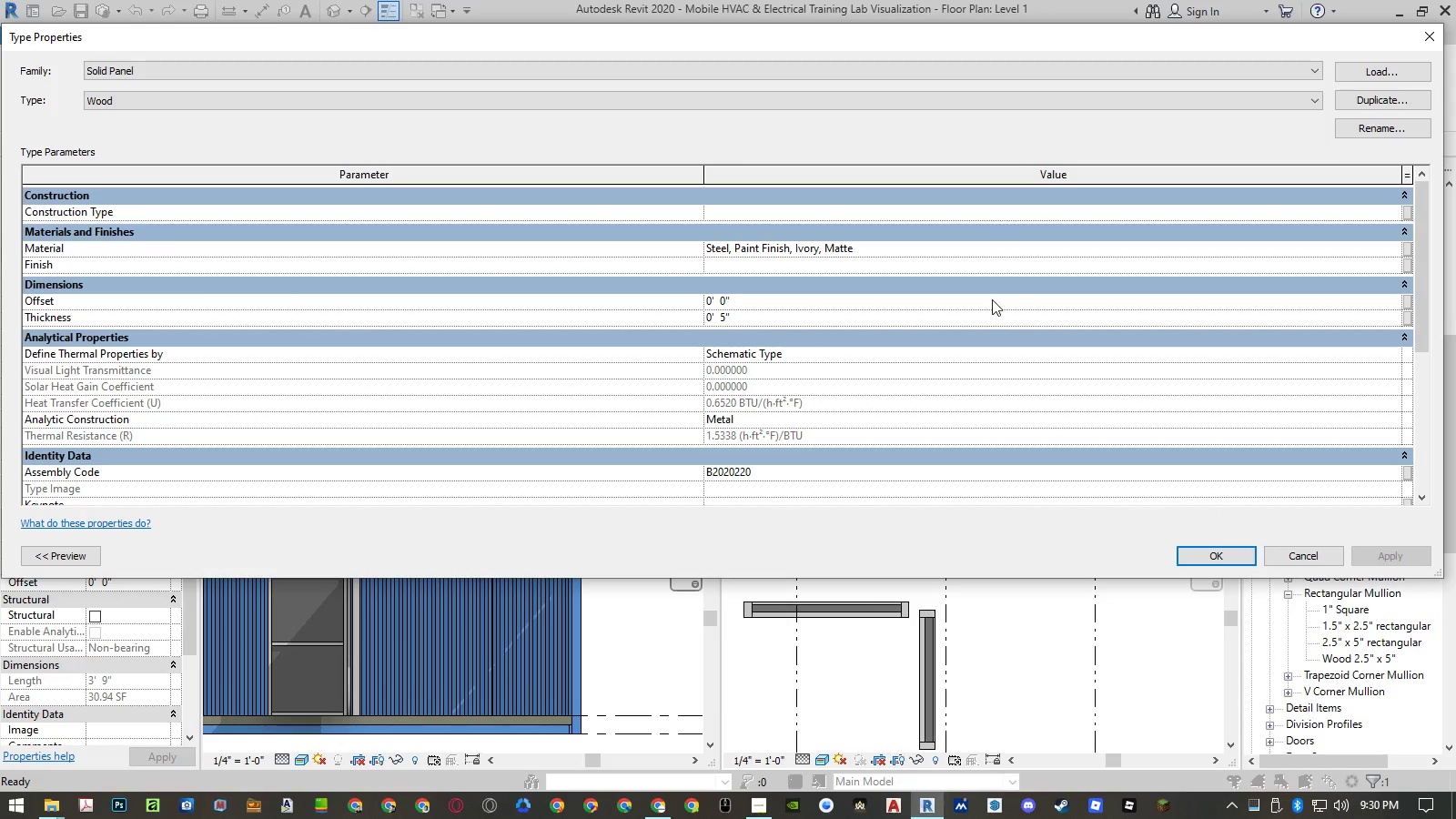 
key(NumpadEnter)
 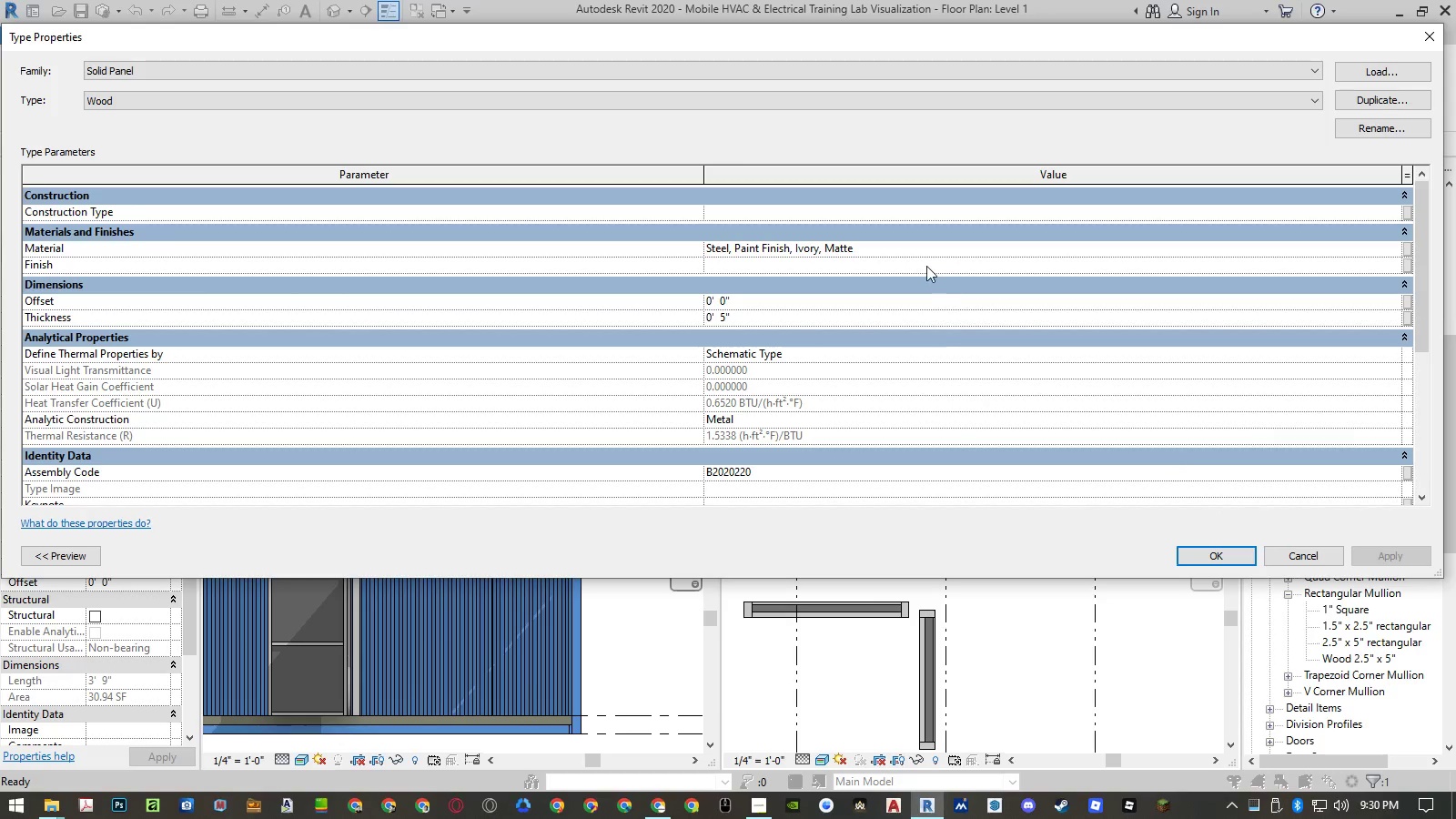 
left_click([922, 303])
 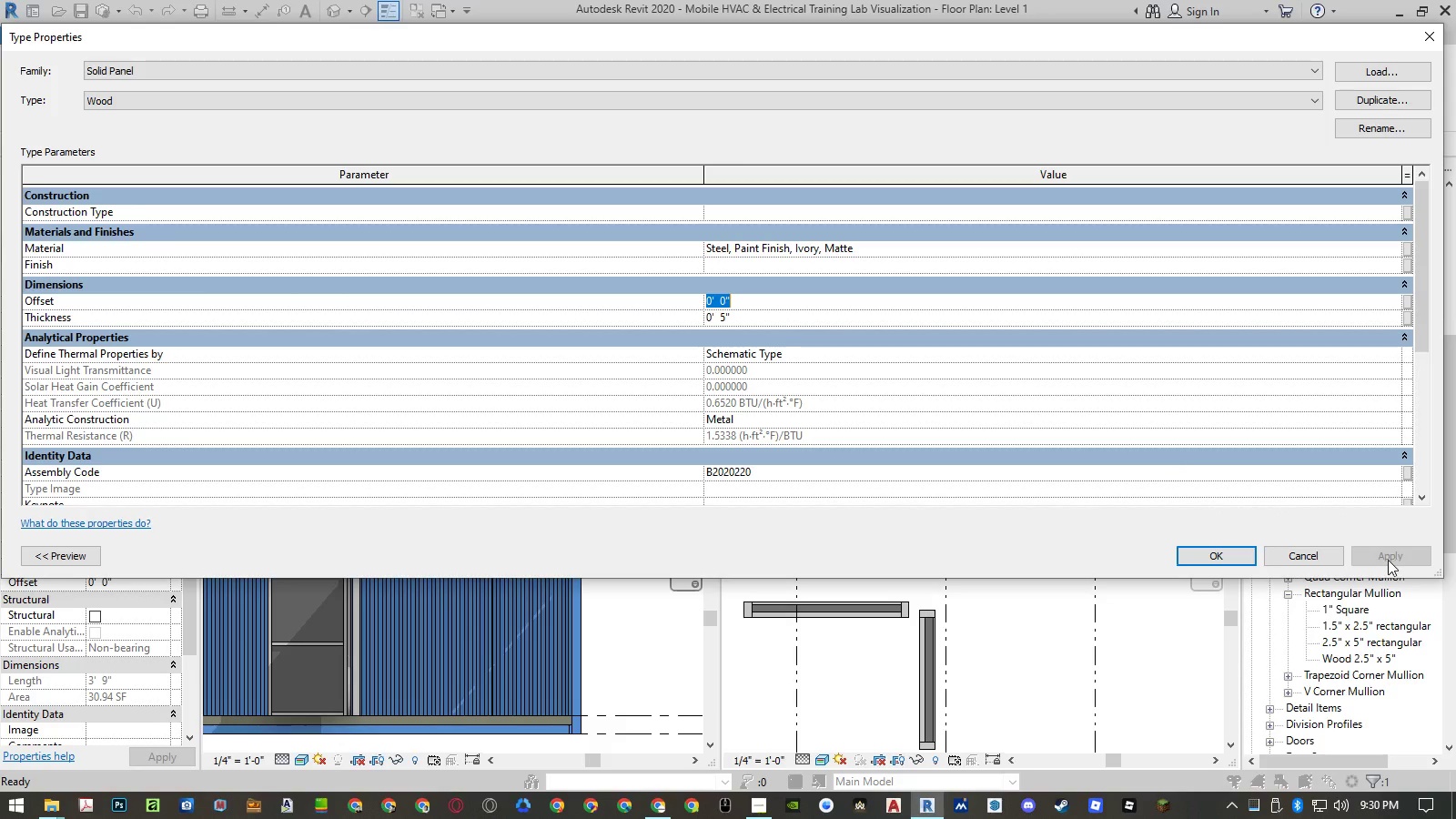 
left_click([1200, 549])
 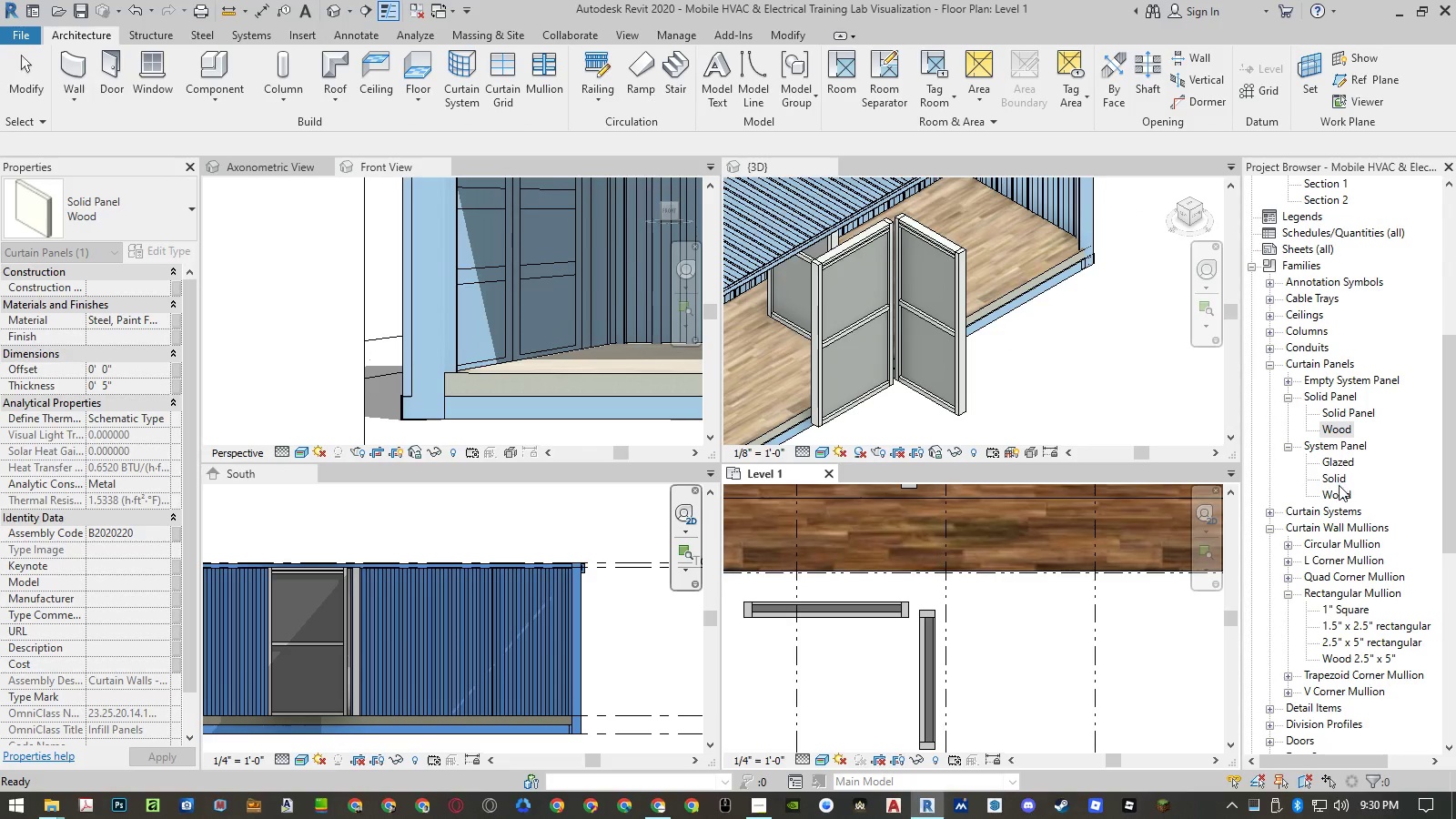 
double_click([1337, 492])
 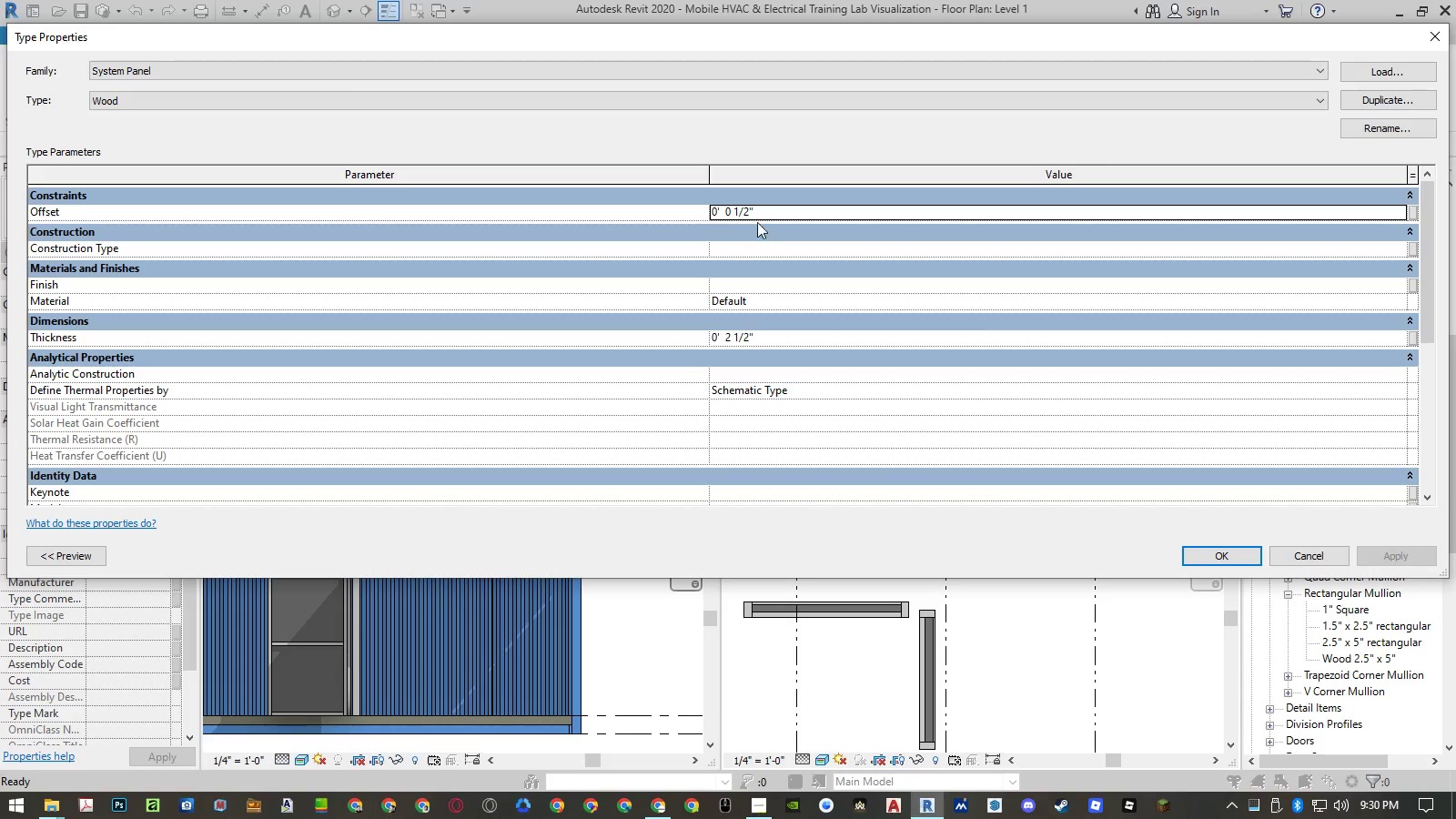 
left_click([784, 211])
 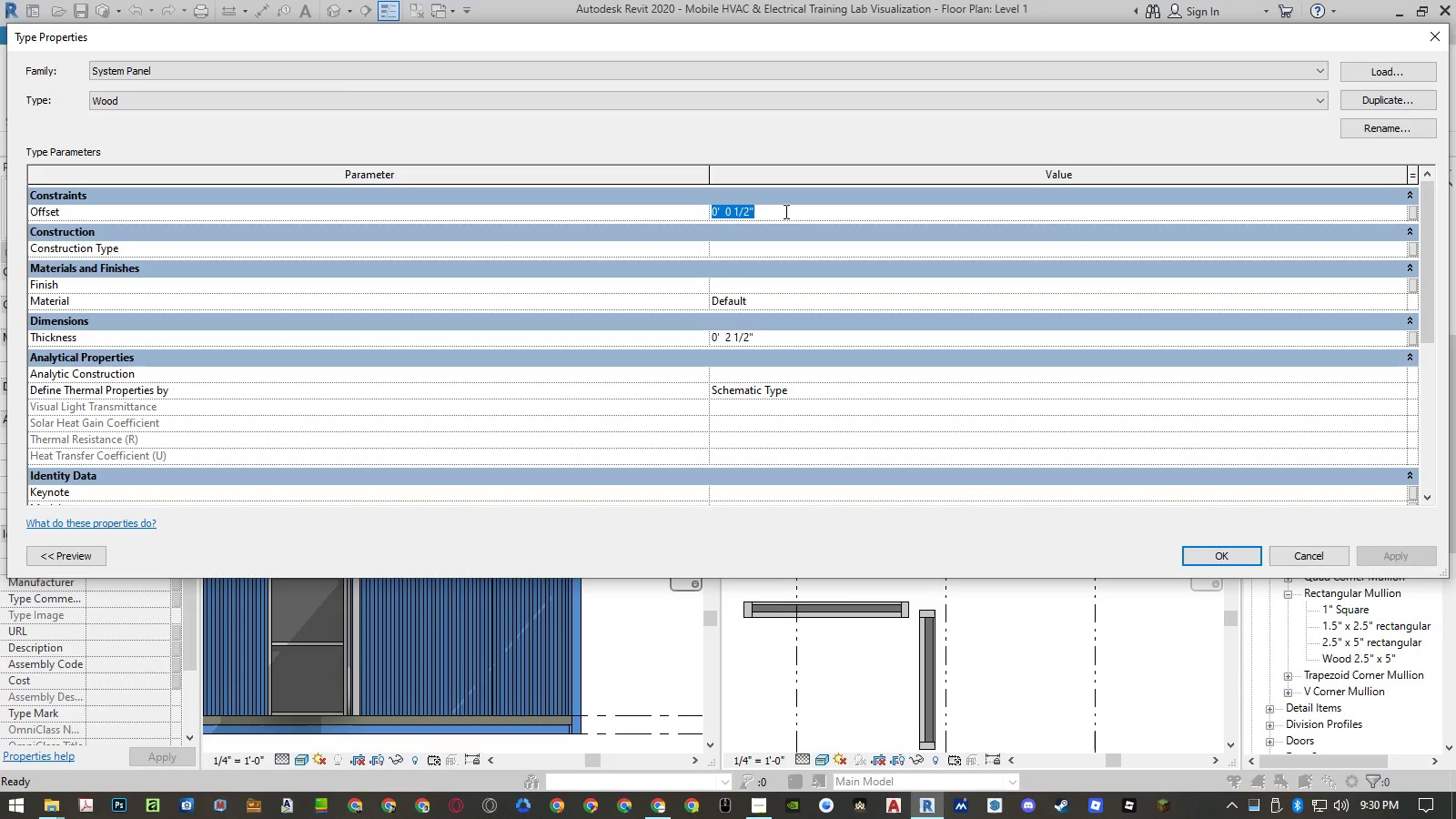 
key(Numpad0)
 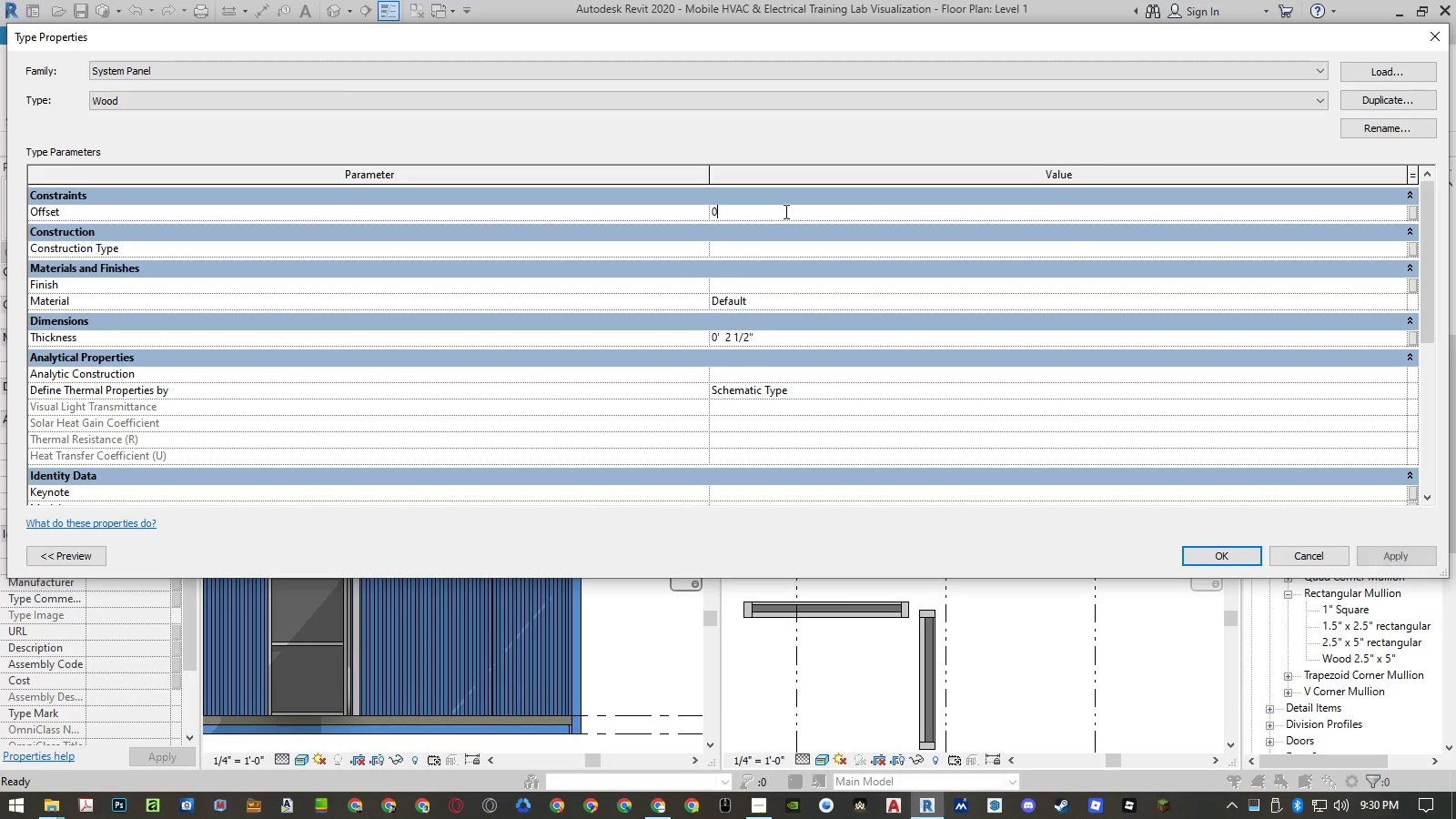 
key(NumpadEnter)
 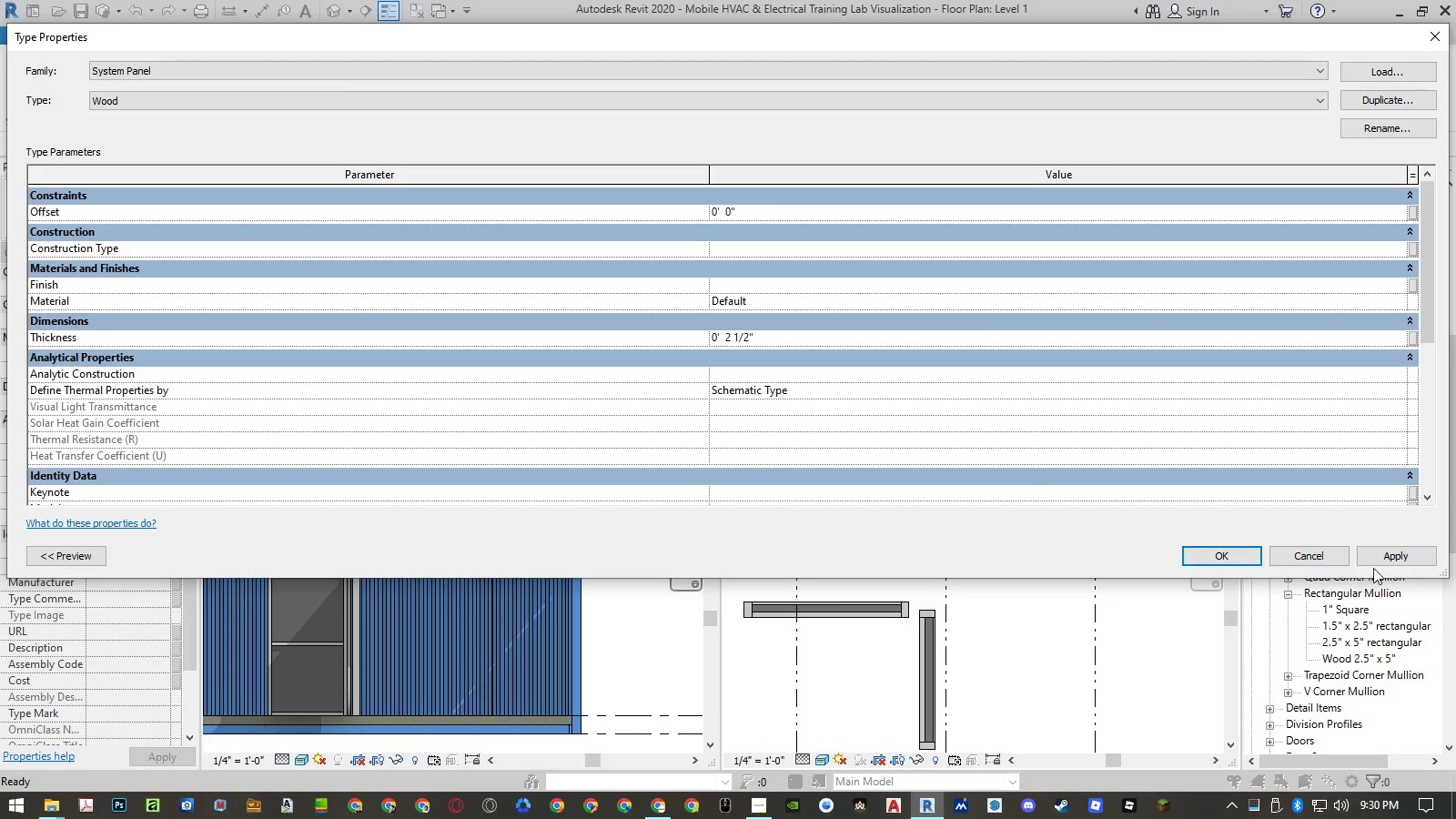 
left_click([1380, 560])
 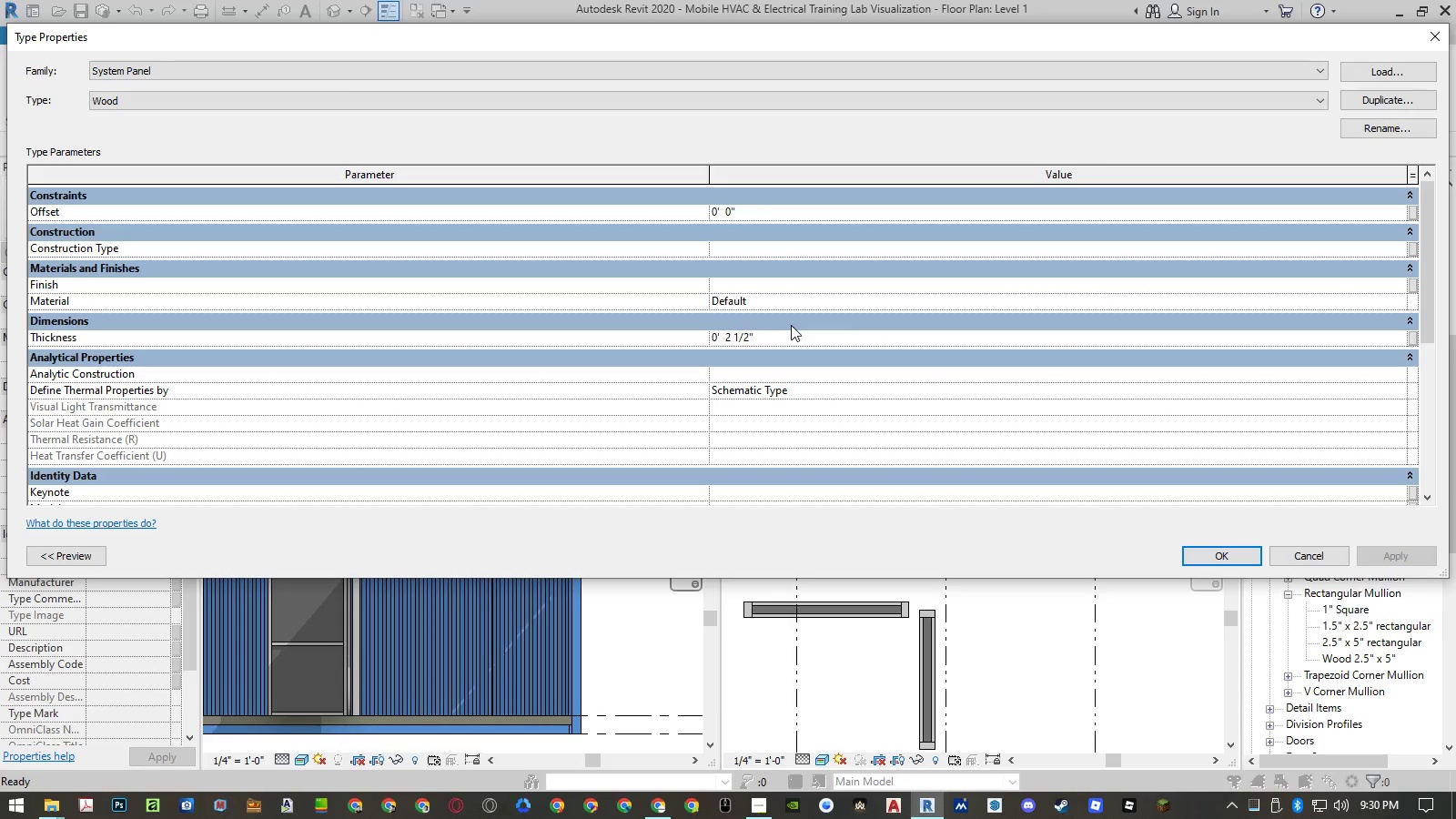 
left_click([781, 340])
 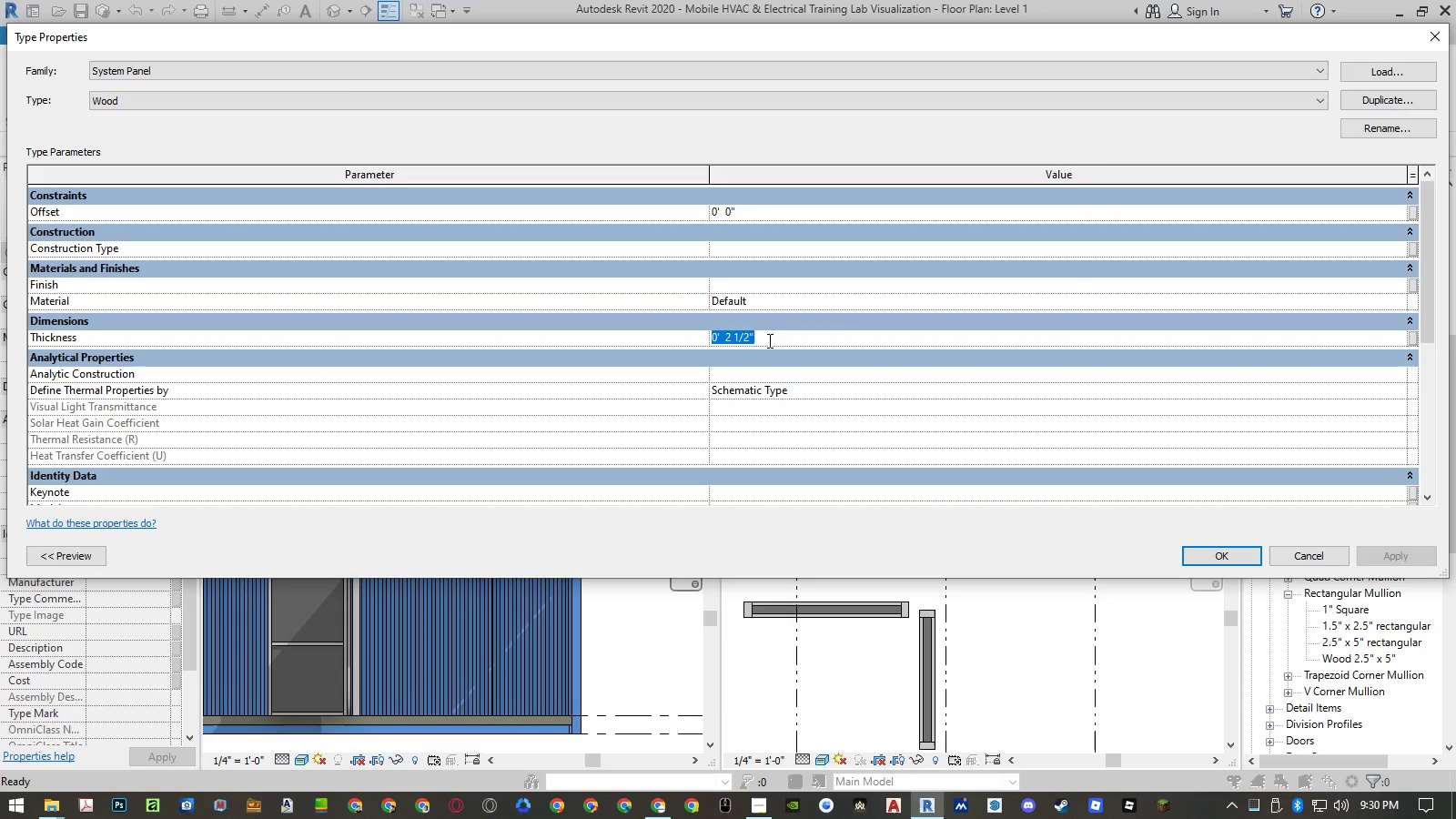 
left_click([753, 338])
 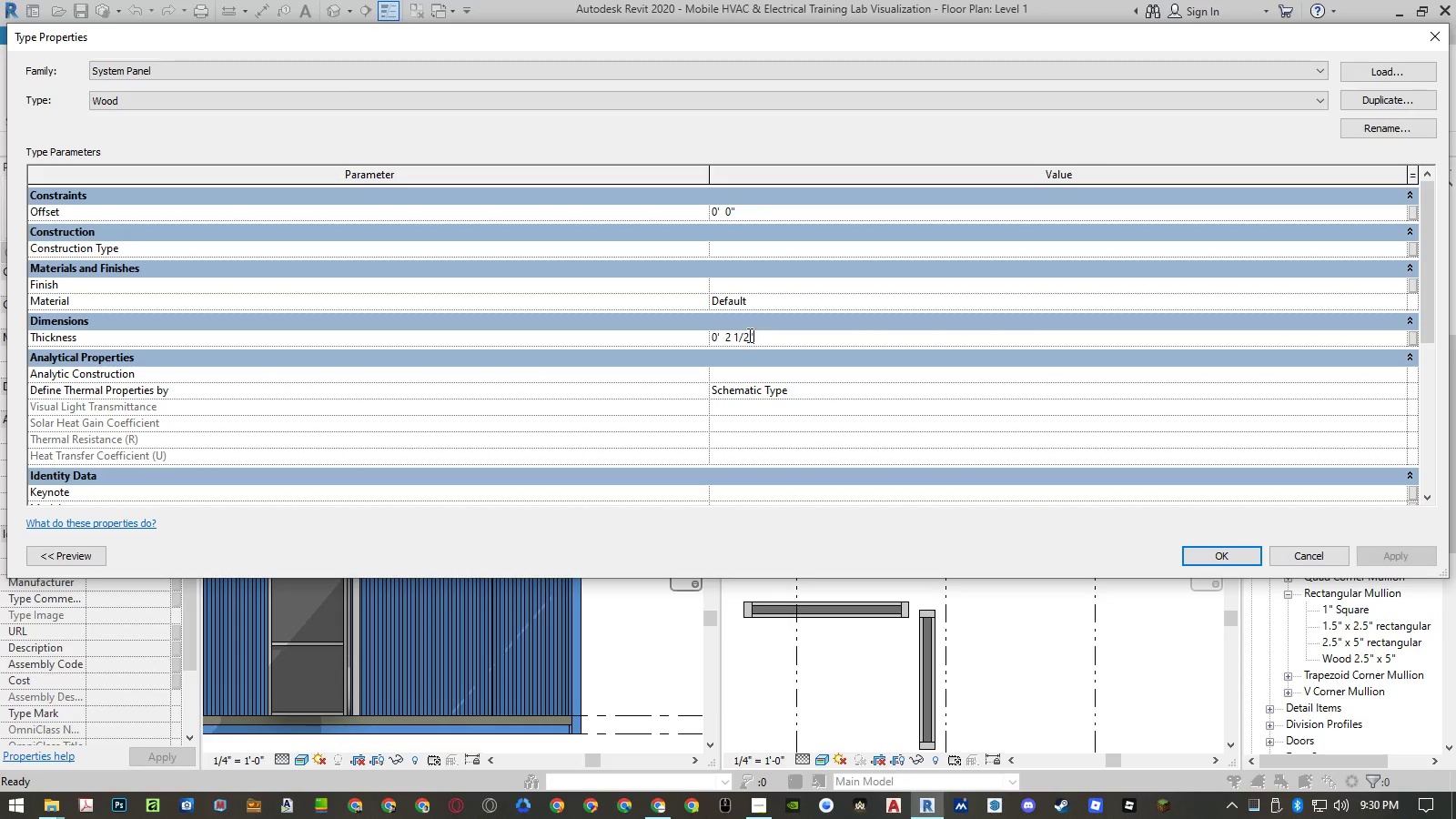 
left_click_drag(start_coordinate=[748, 335], to_coordinate=[724, 338])
 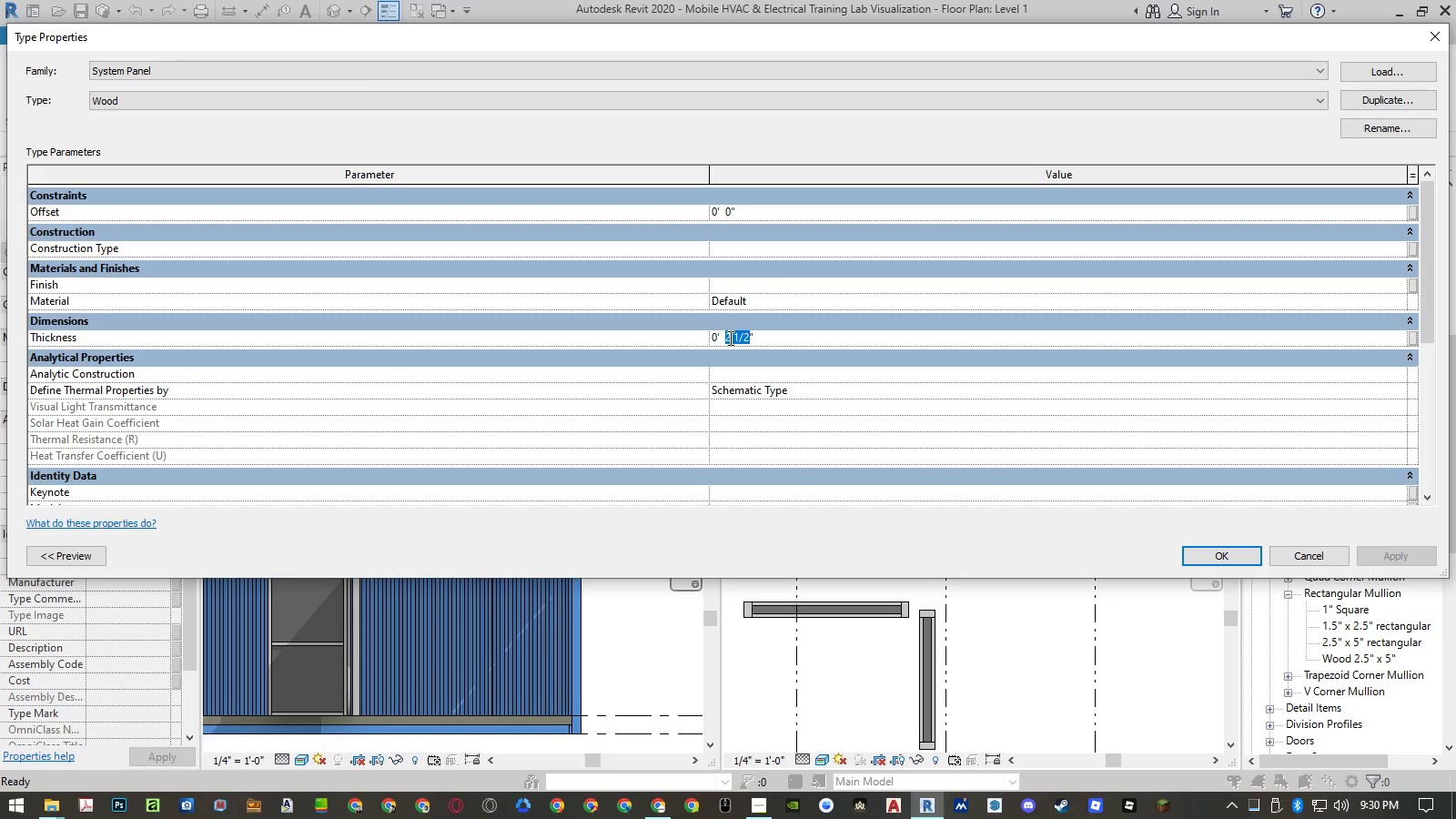 
key(Numpad5)
 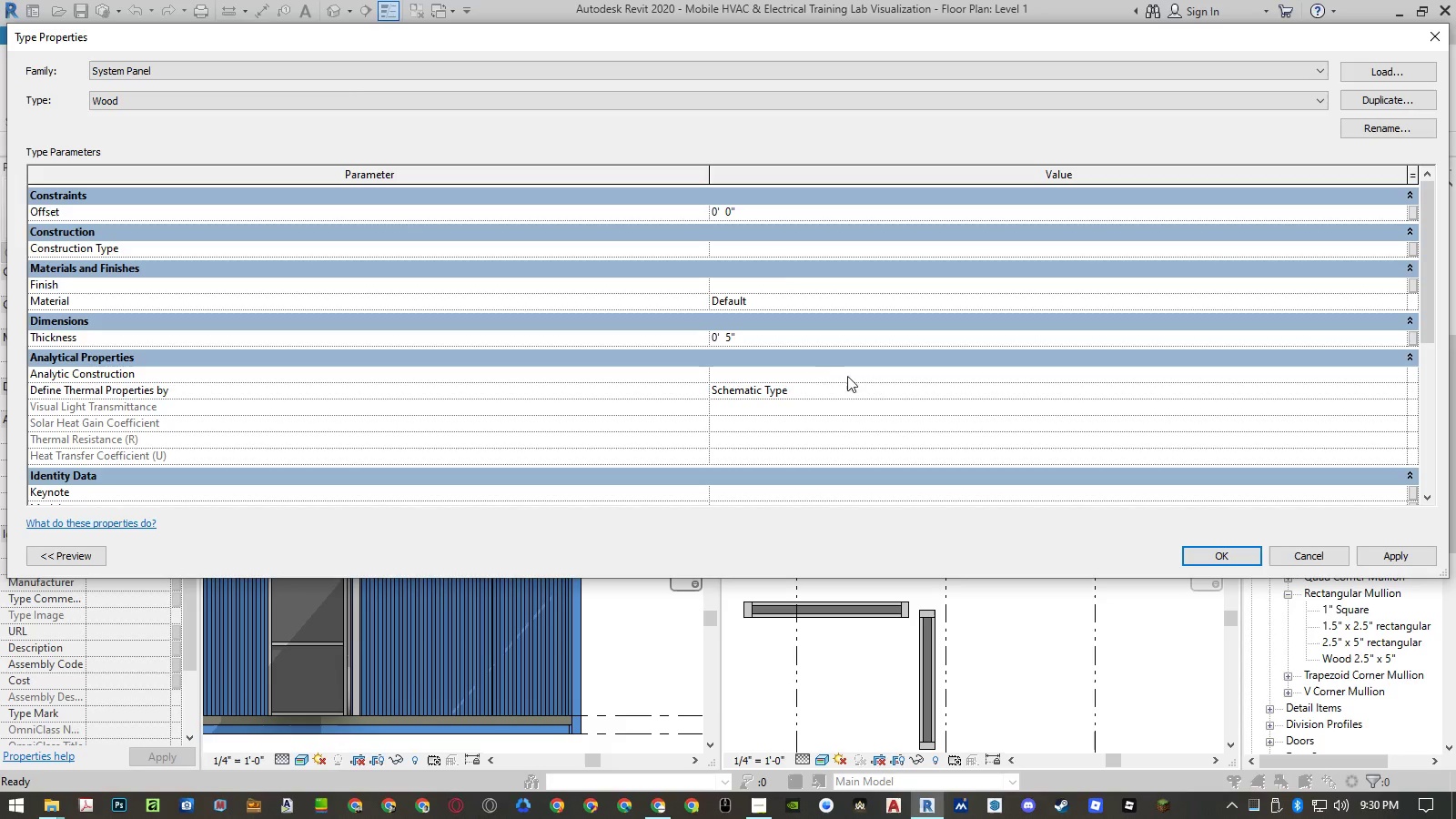 
key(NumpadEnter)
 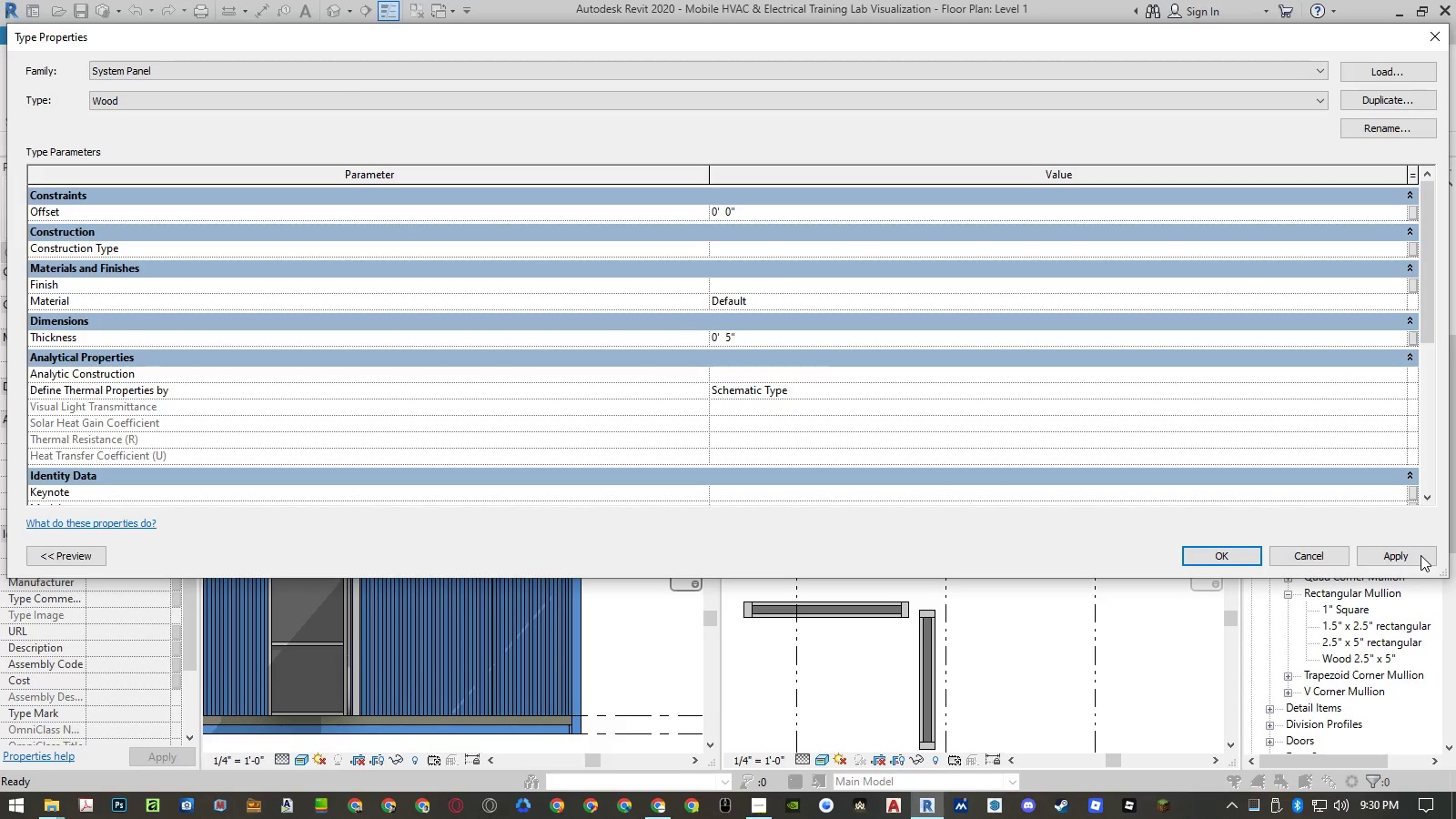 
left_click([1421, 555])
 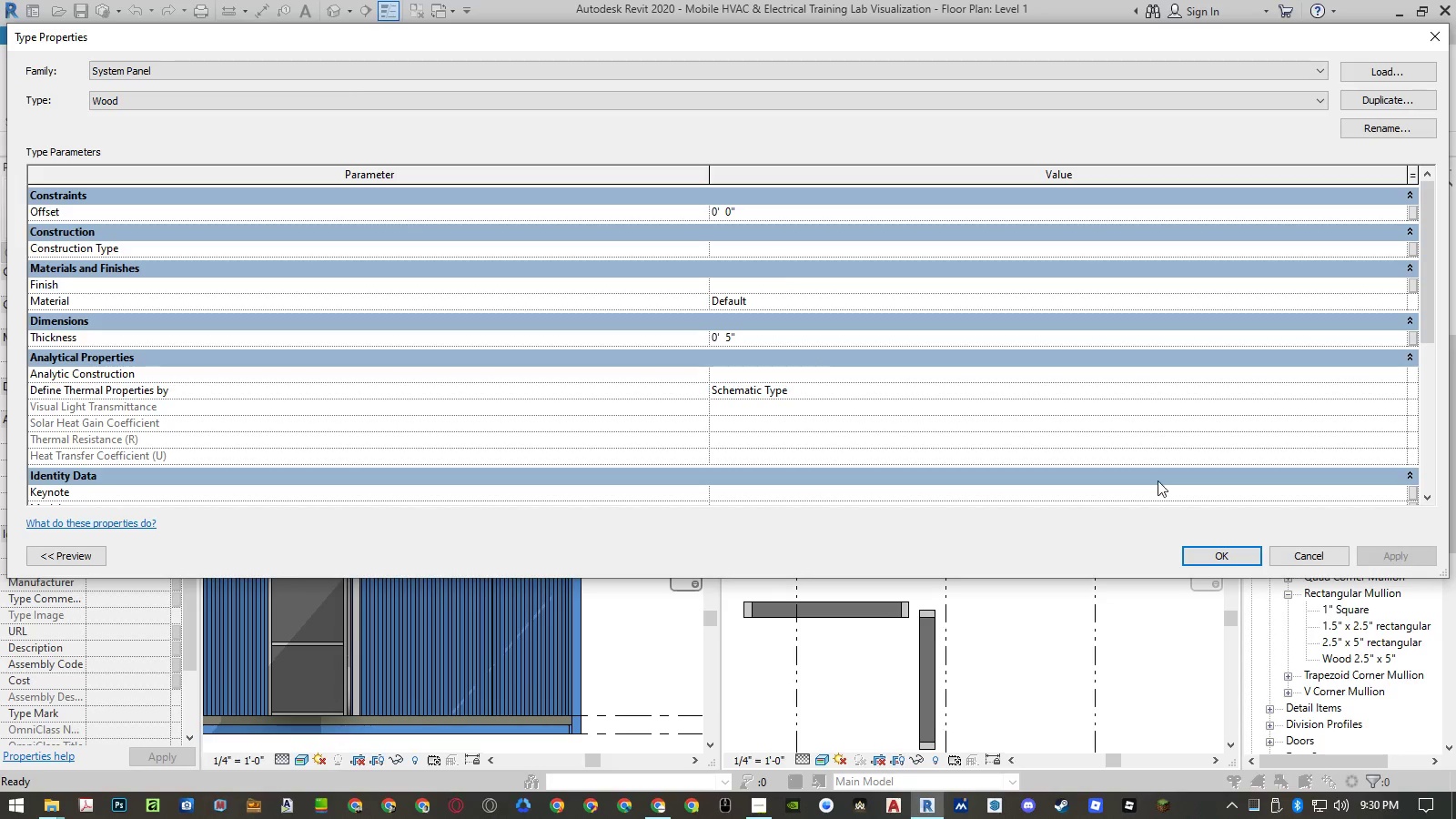 
left_click([733, 340])
 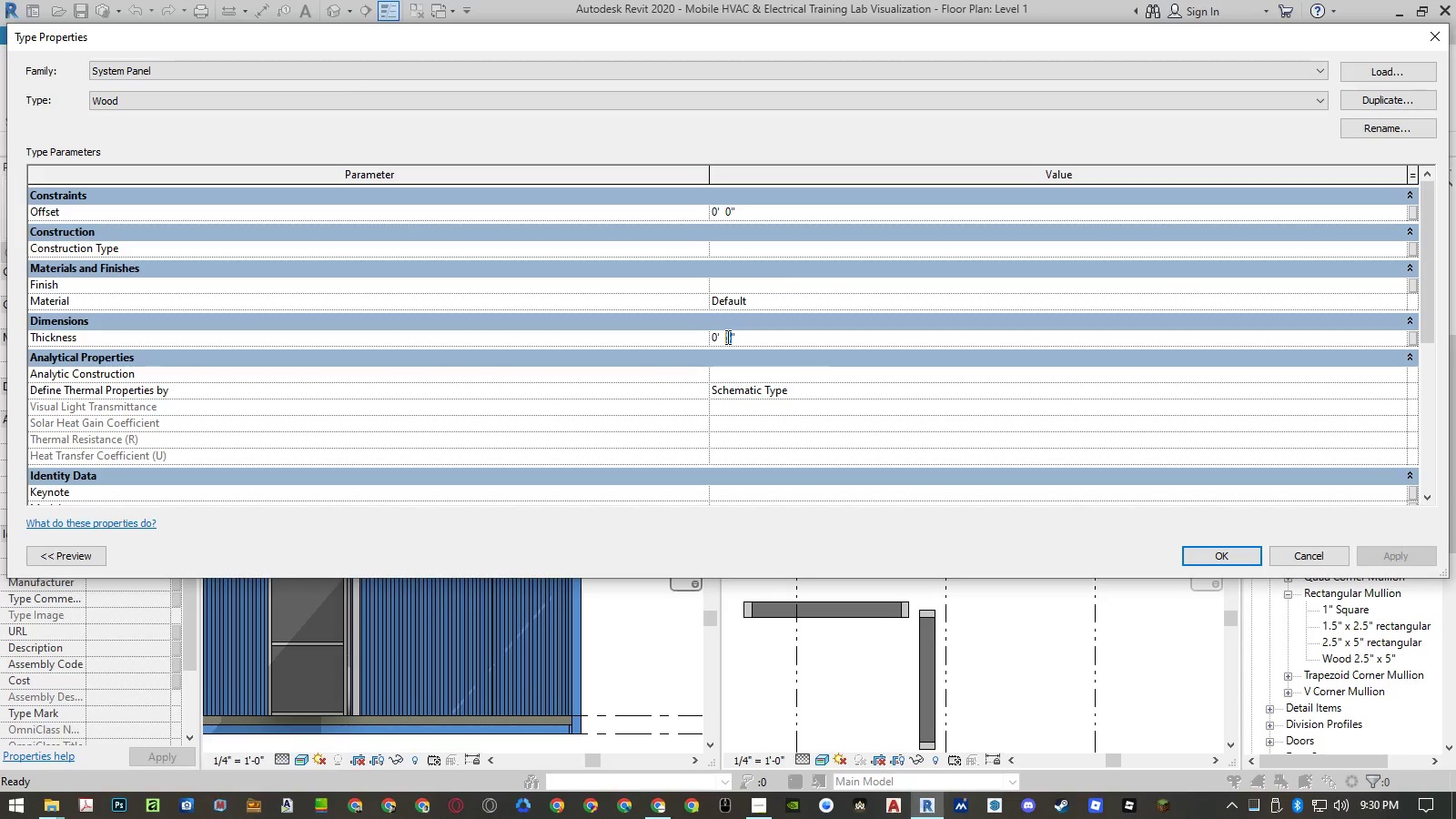 
key(Numpad6)
 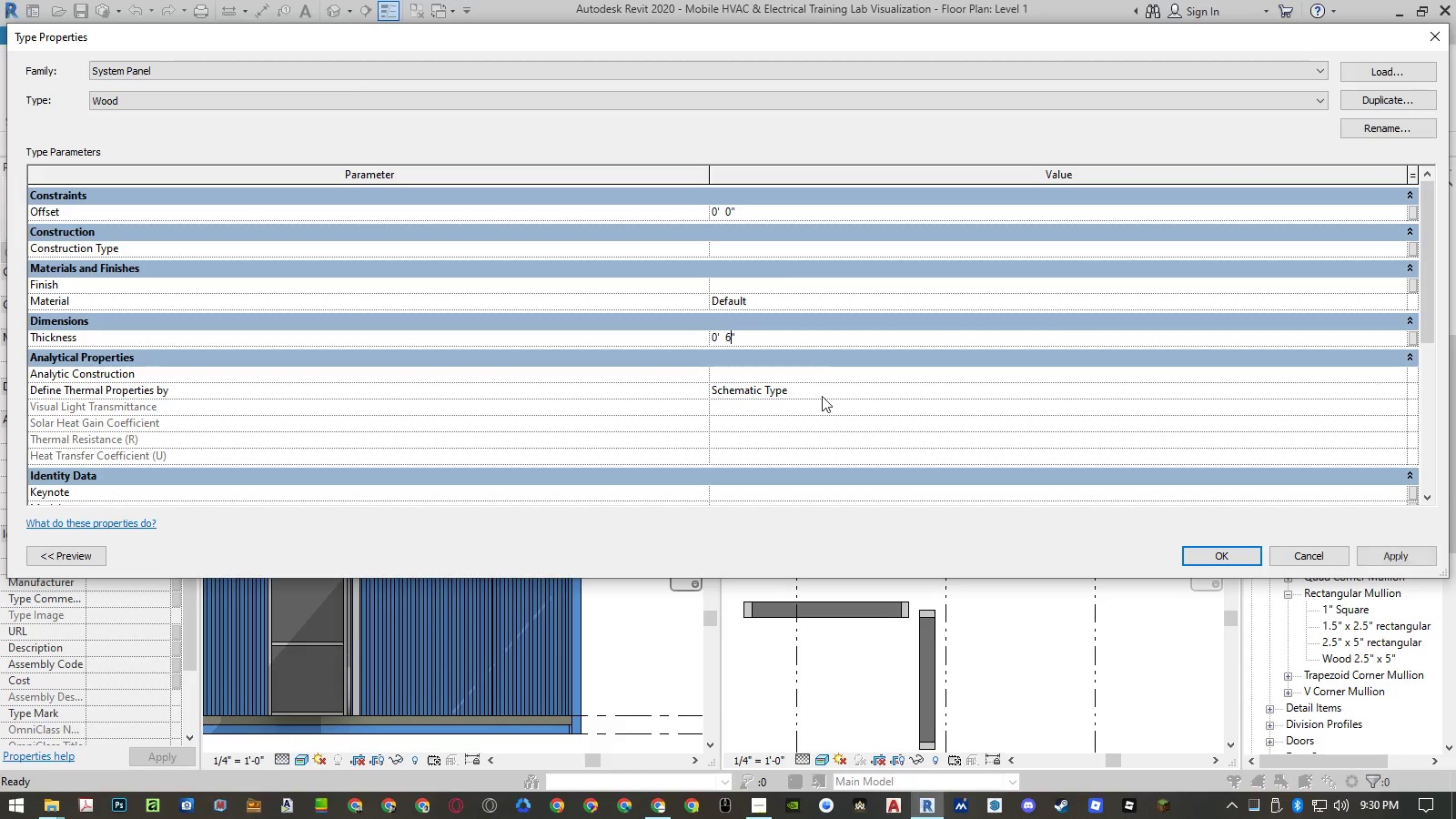 
key(NumpadEnter)
 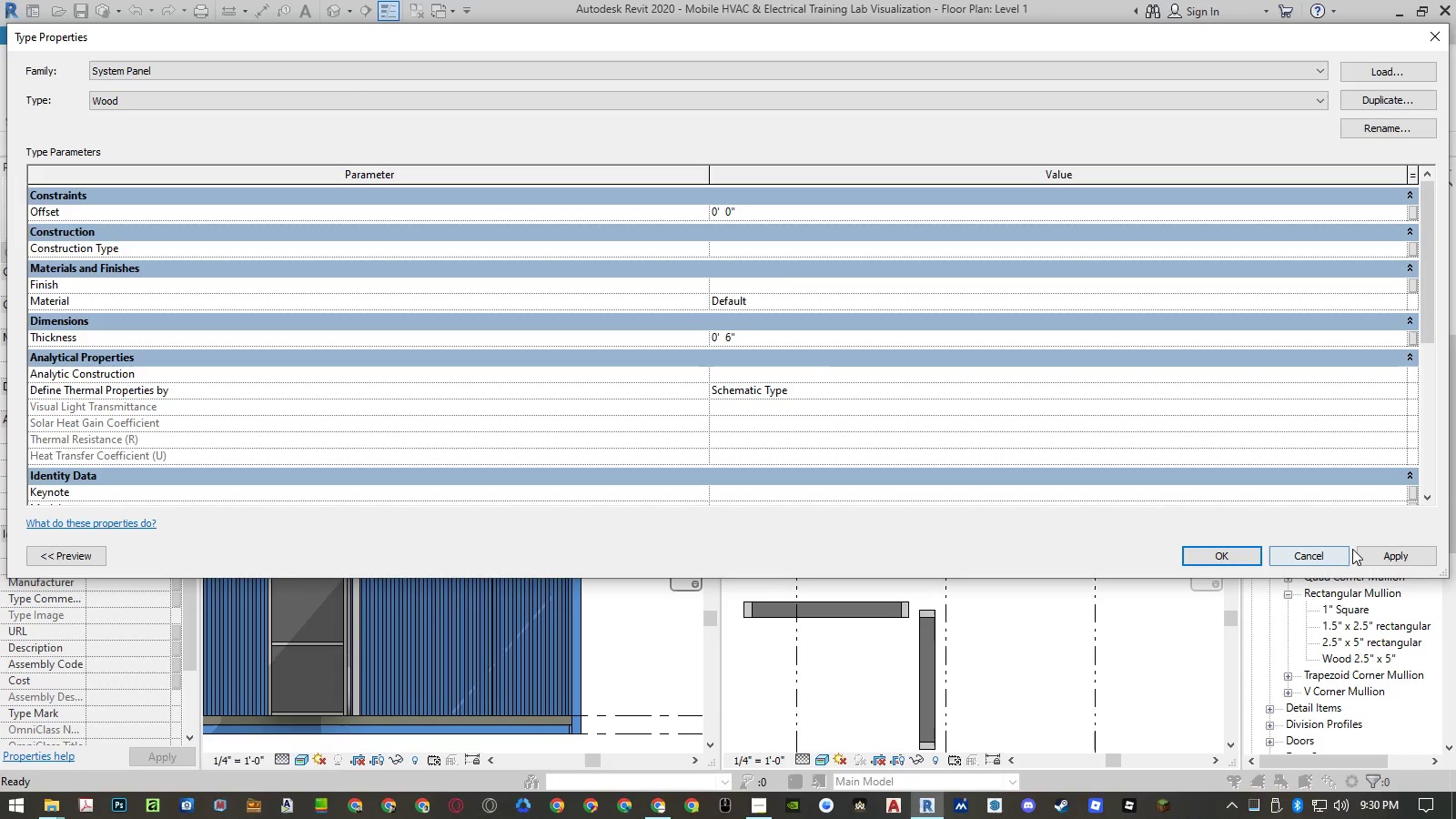 
left_click([1374, 557])
 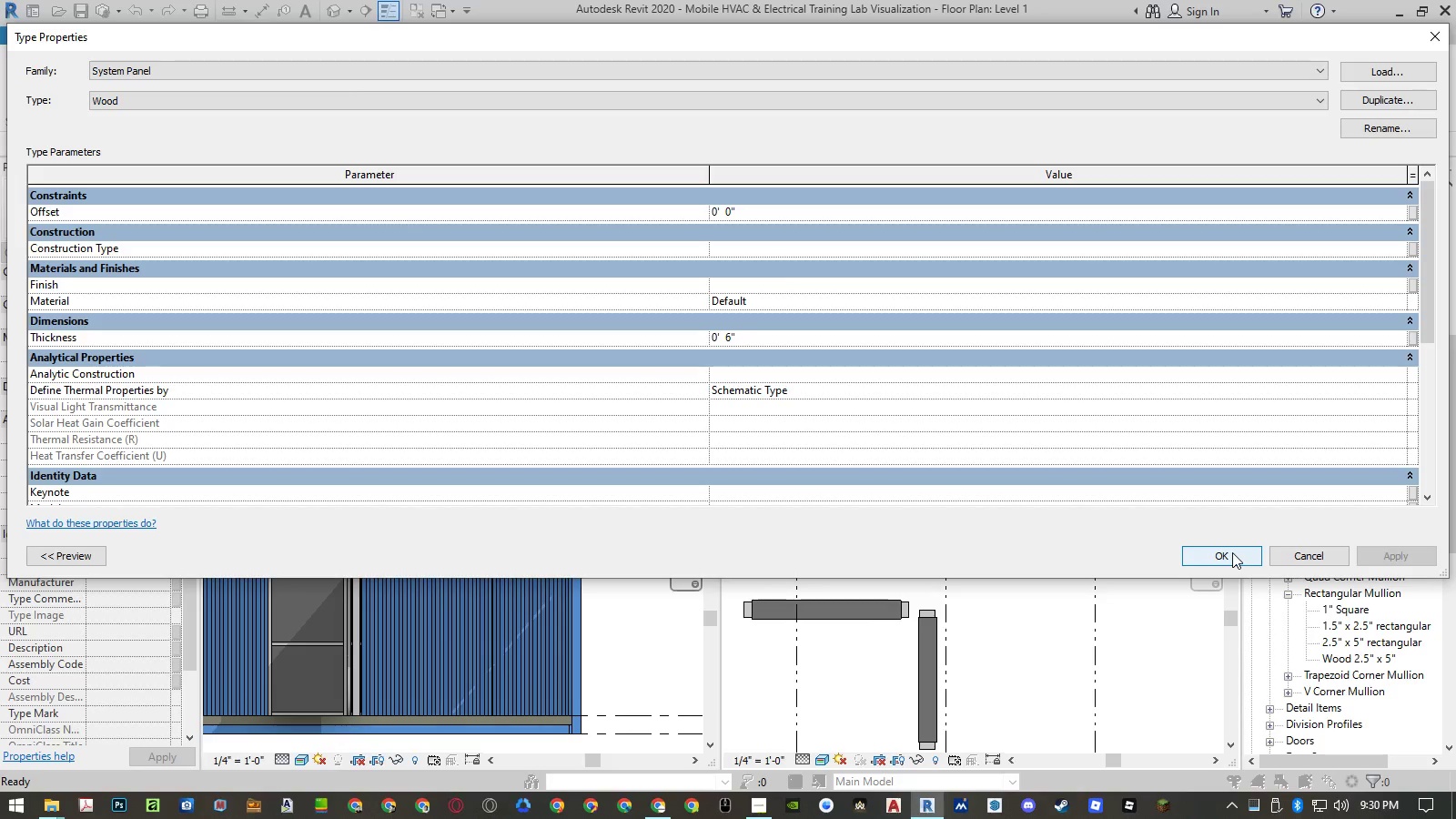 
left_click([1232, 552])
 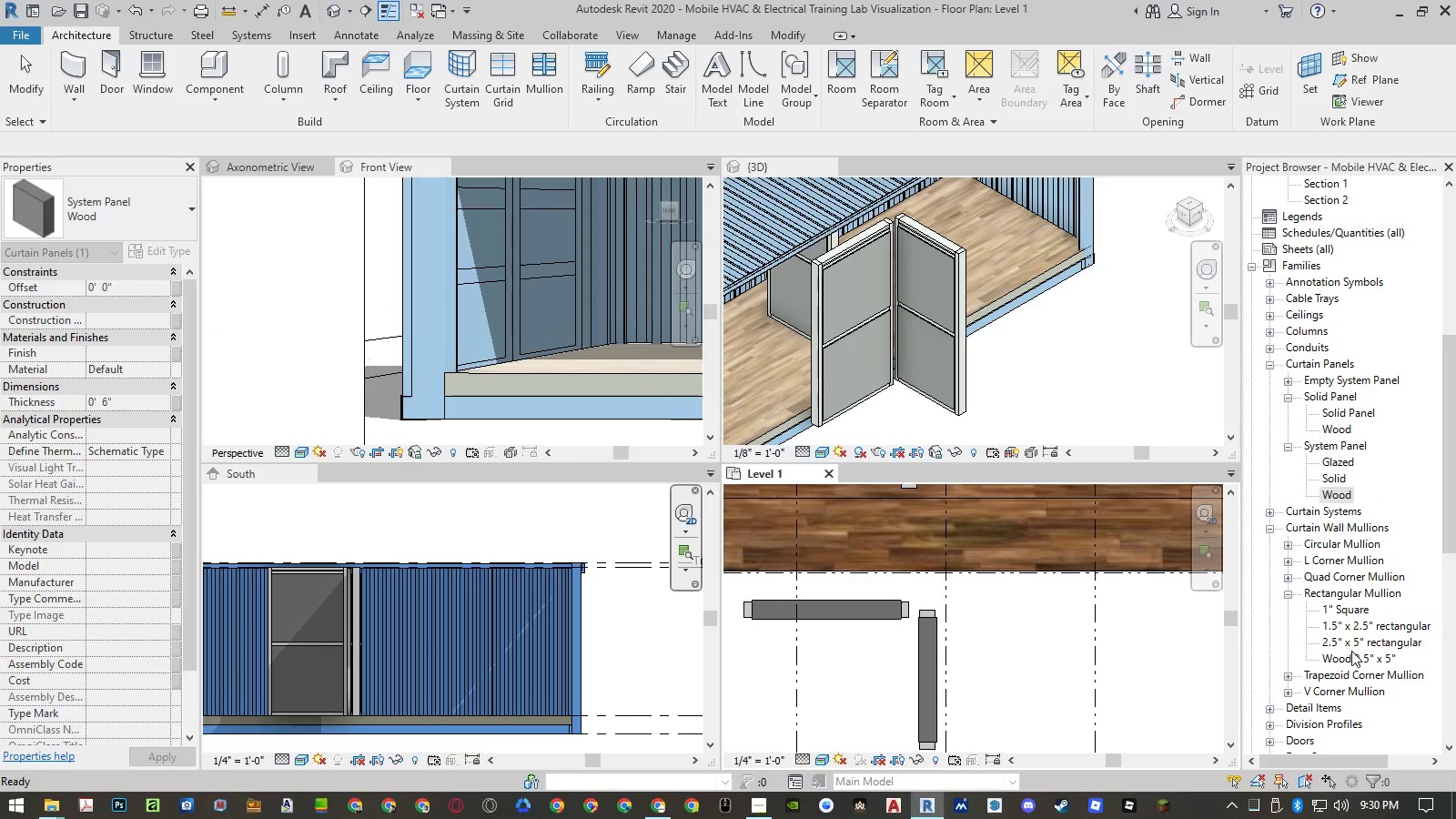 
left_click([1351, 657])
 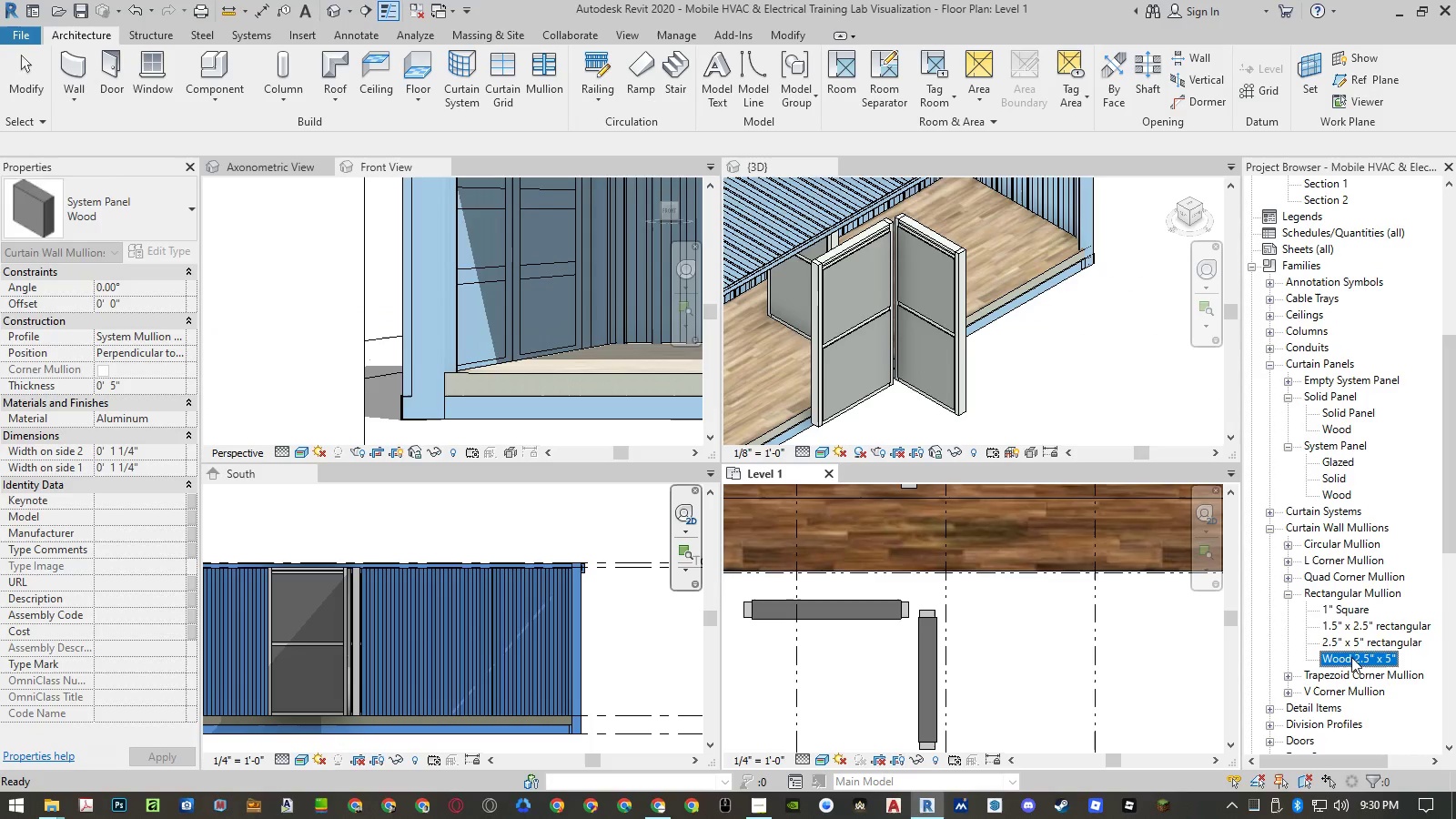 
right_click([1351, 657])
 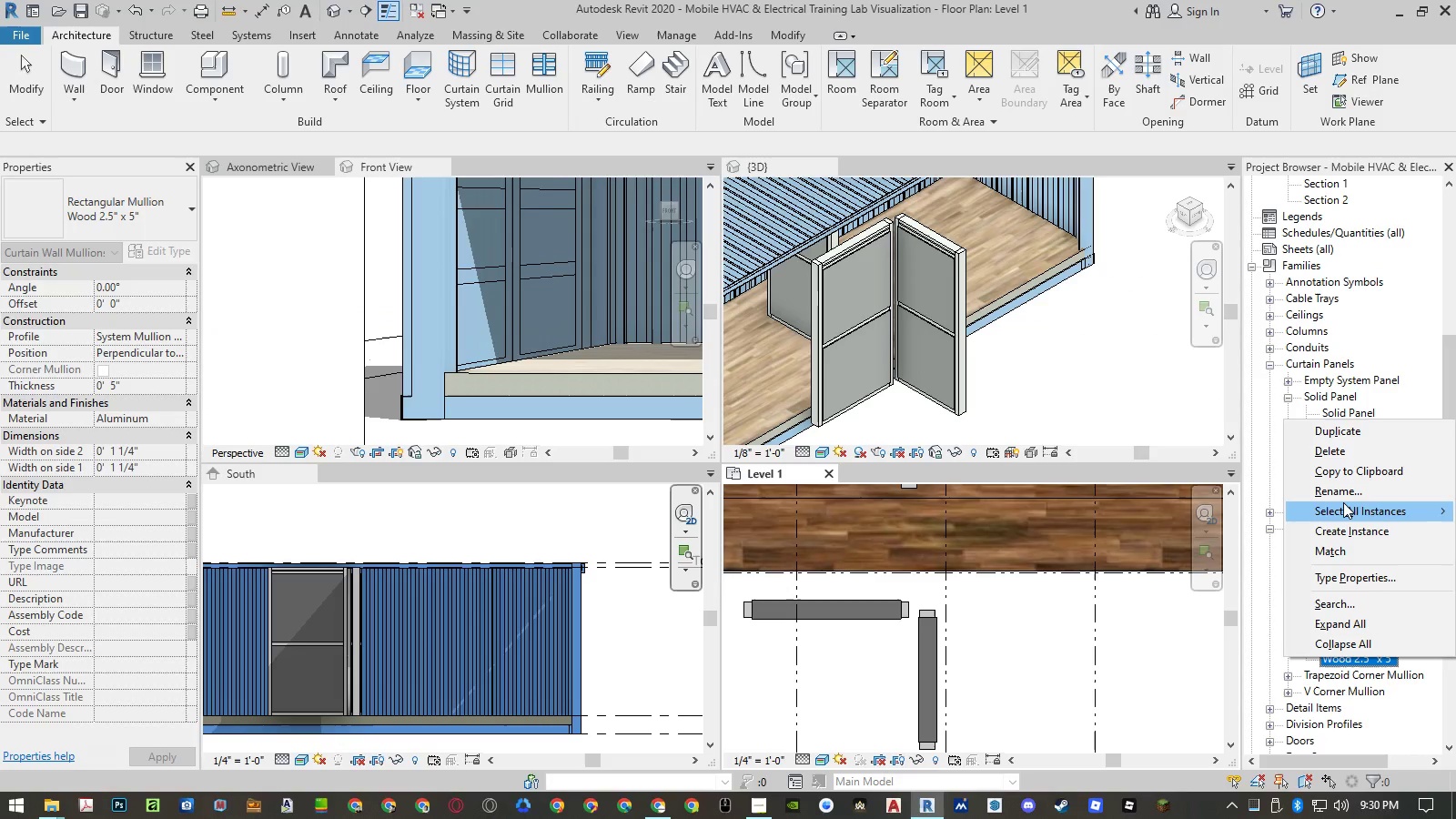 
left_click([1343, 495])
 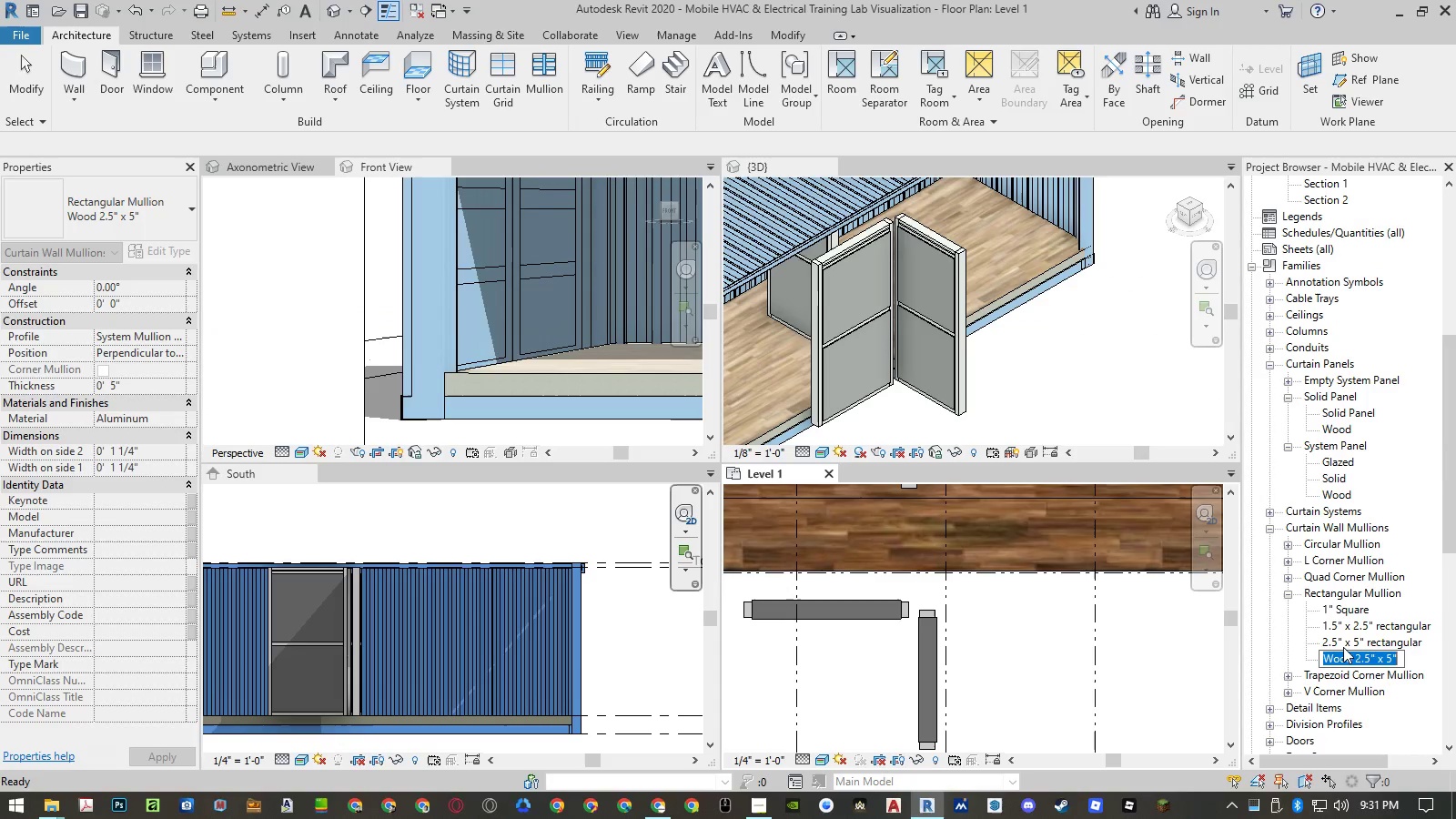 
double_click([1342, 661])
 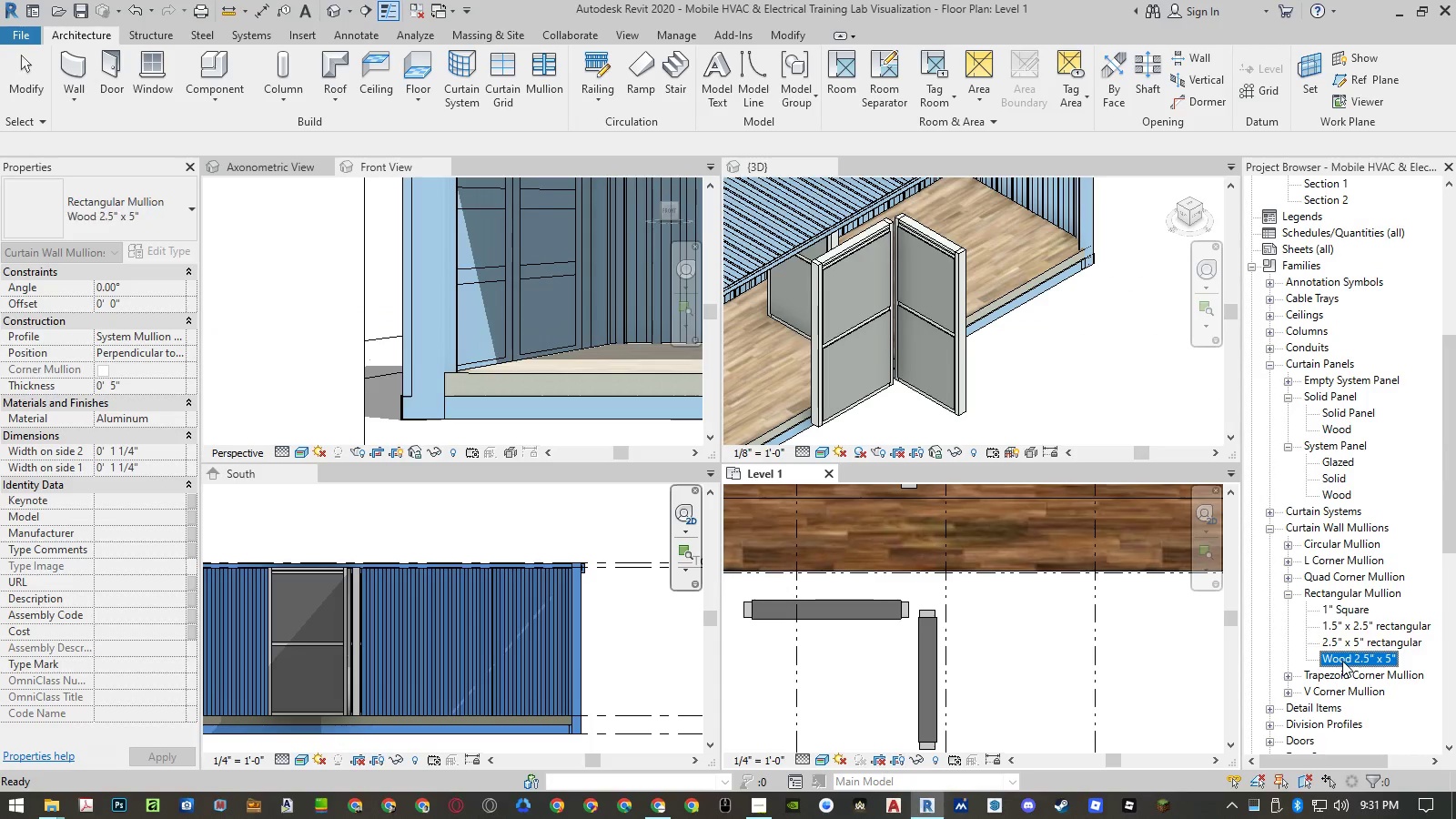 
right_click([1342, 661])
 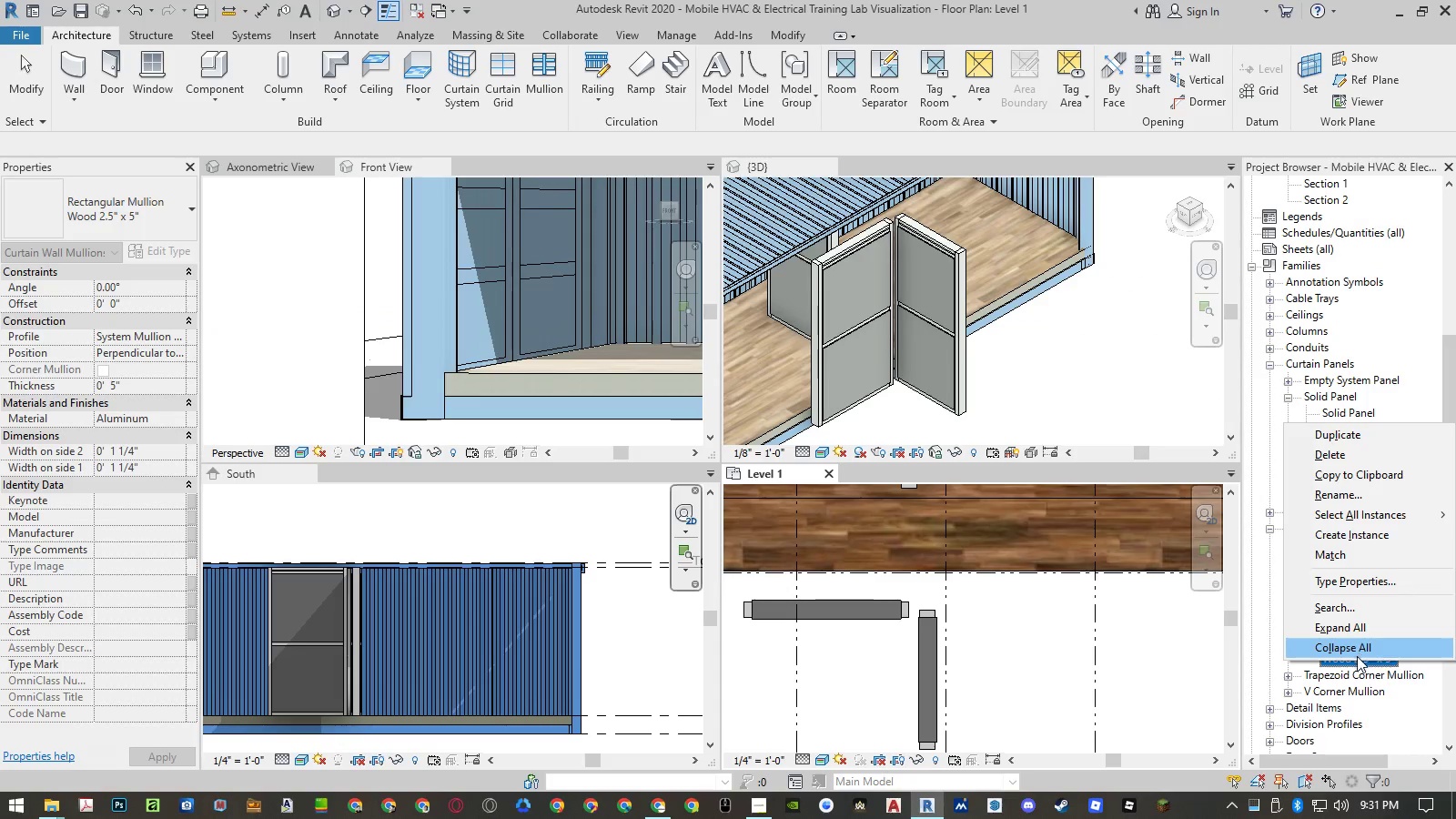 
double_click([1355, 660])
 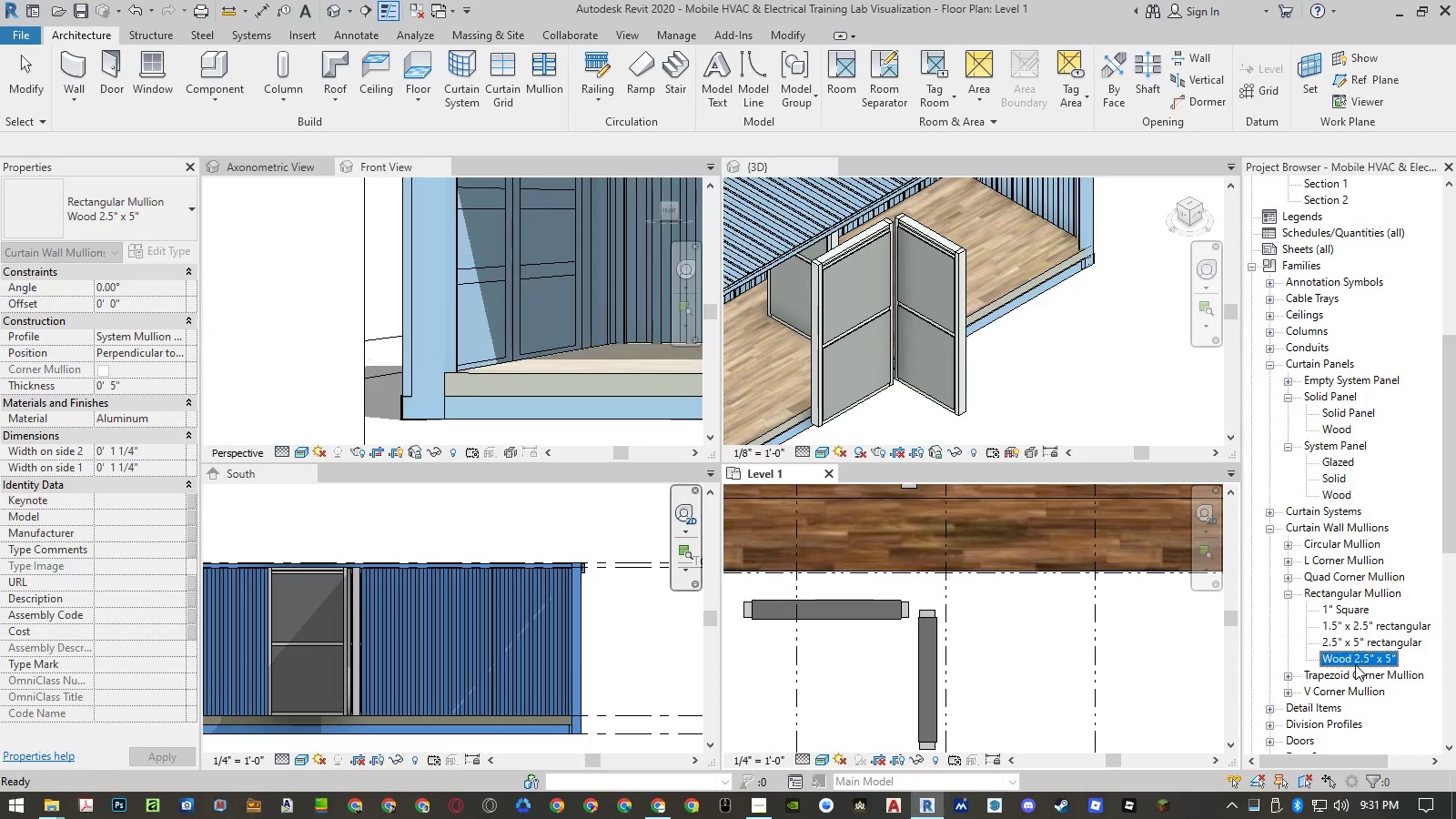 
double_click([1355, 664])
 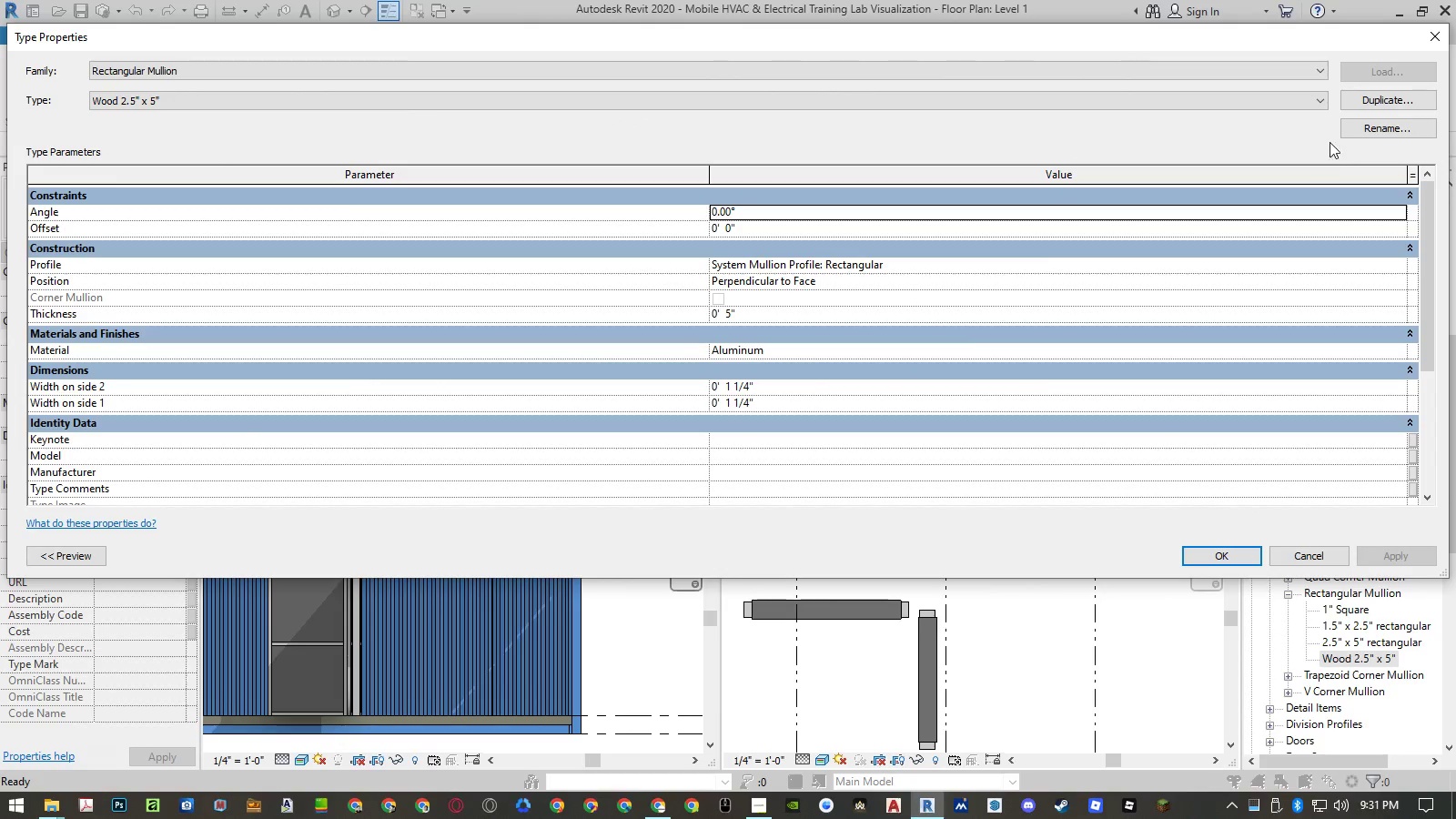 
left_click([1362, 131])
 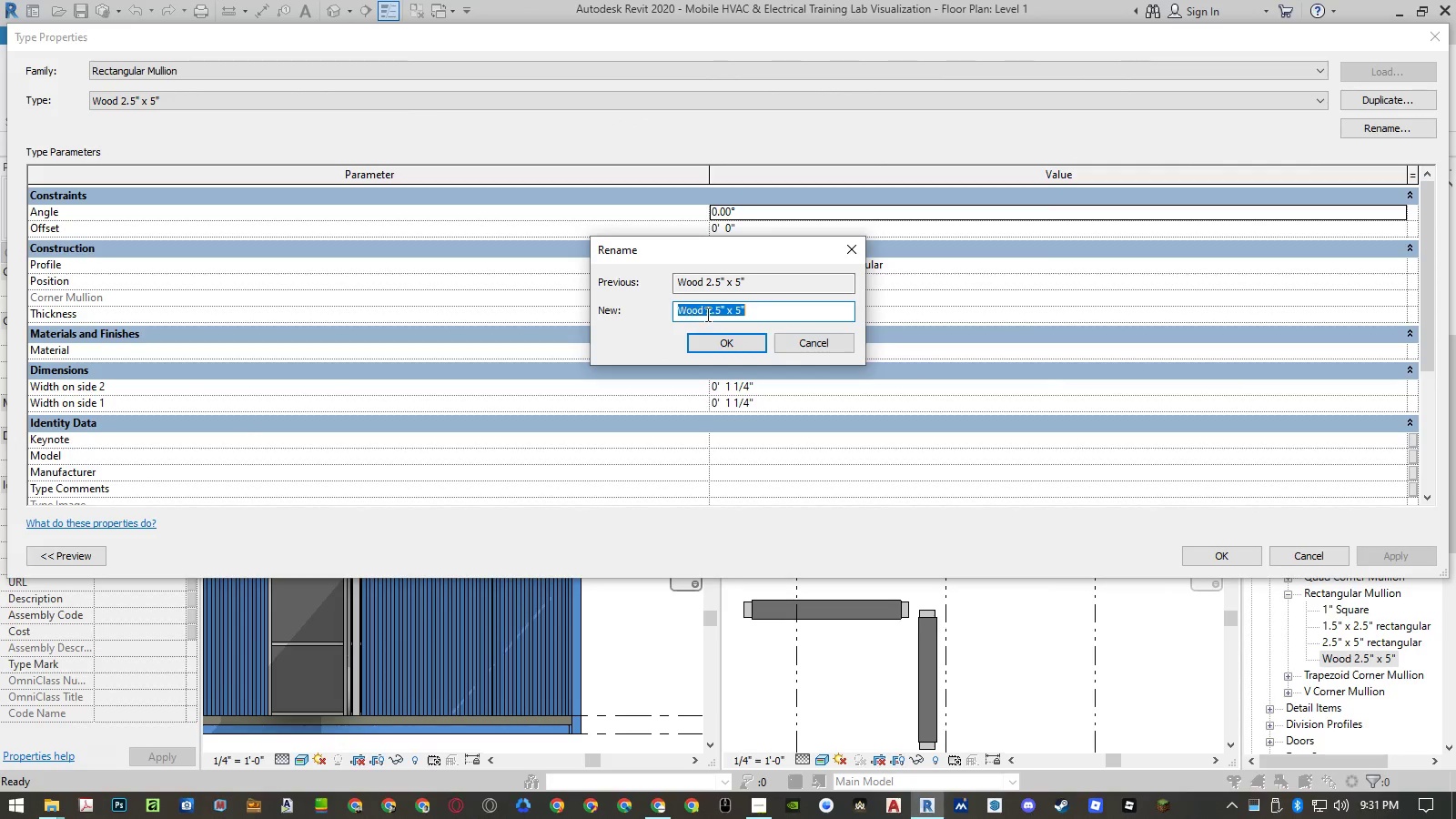 
left_click([708, 314])
 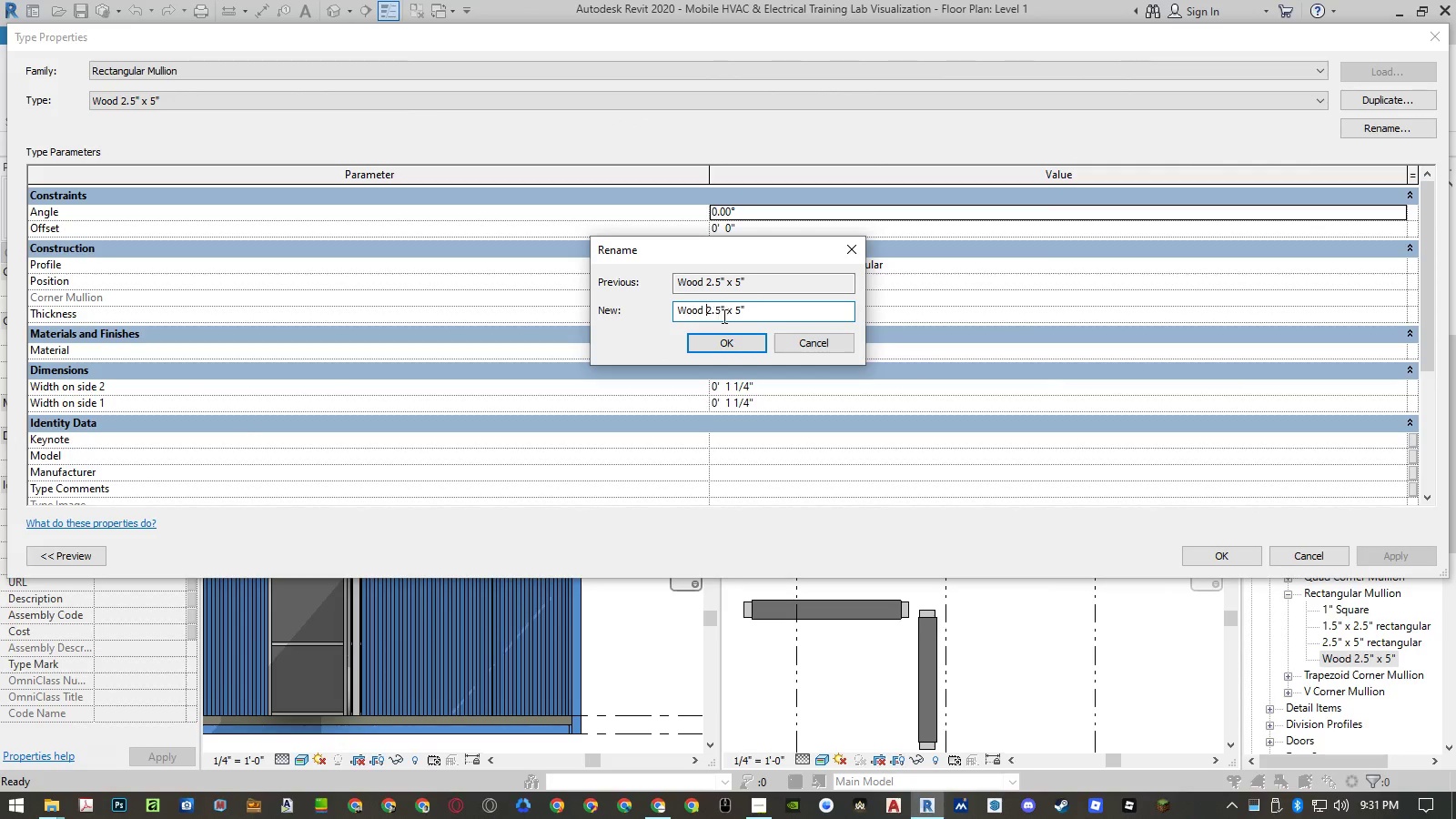 
left_click([793, 336])
 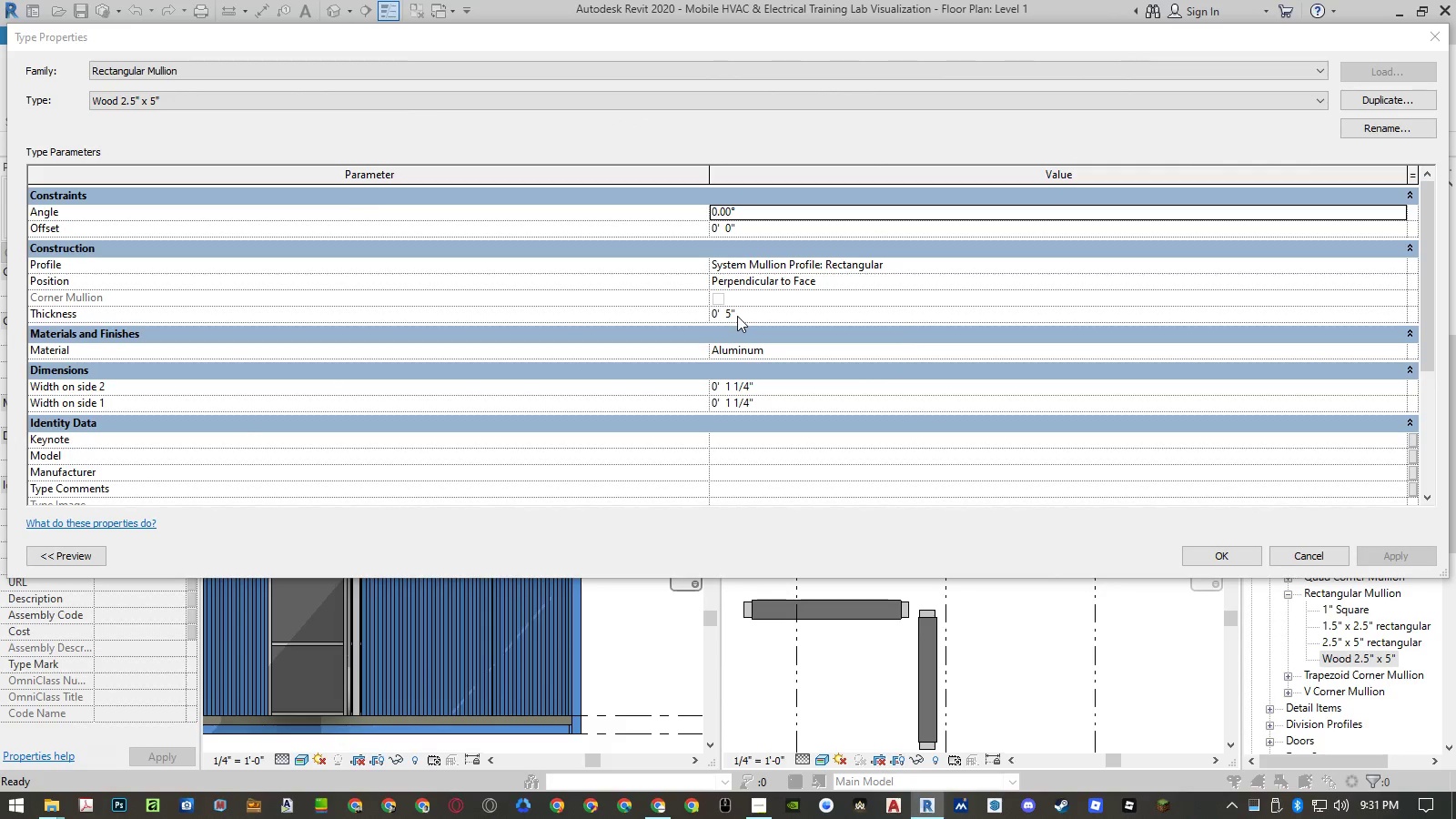 
left_click([740, 311])
 